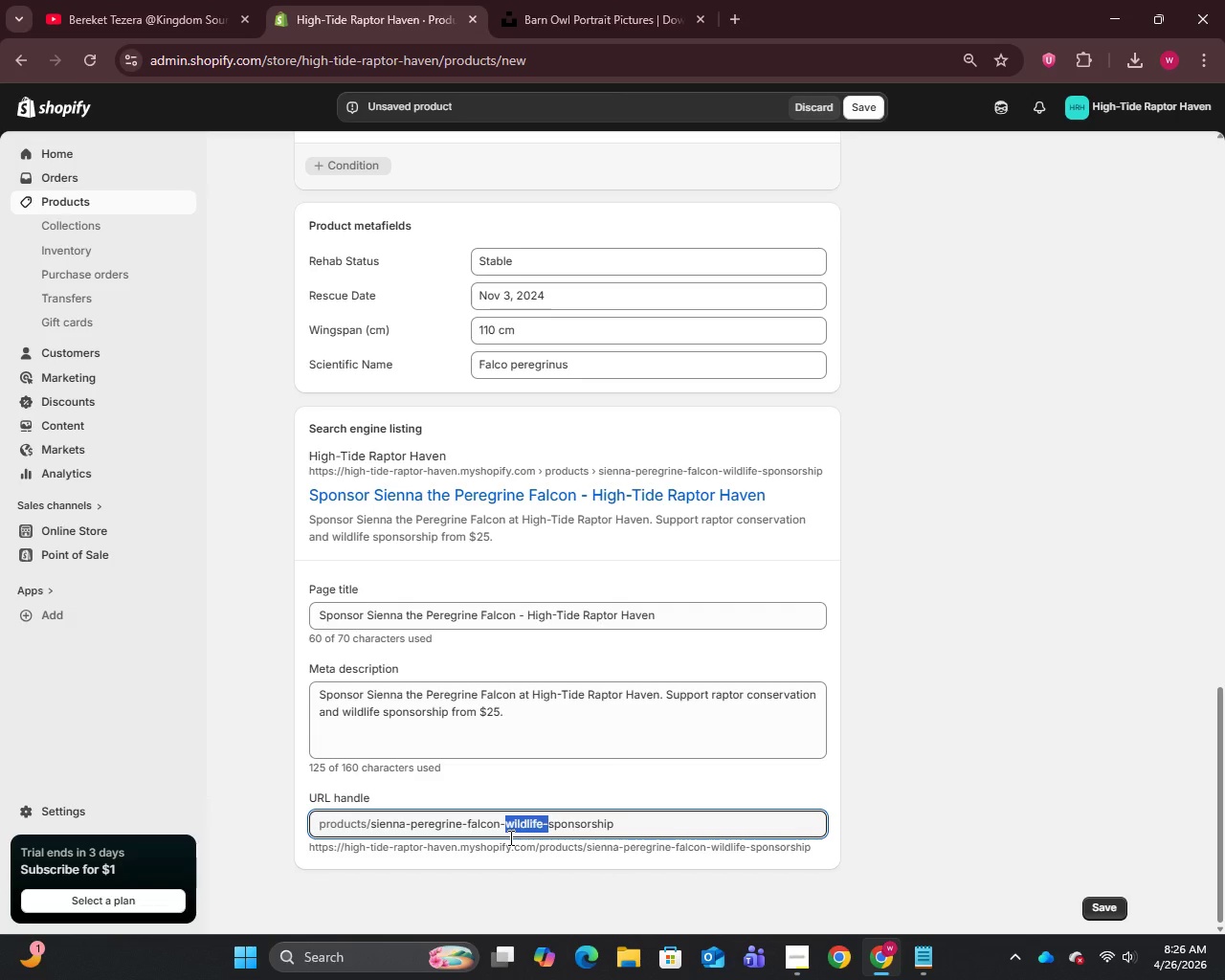 
key(Backspace)
 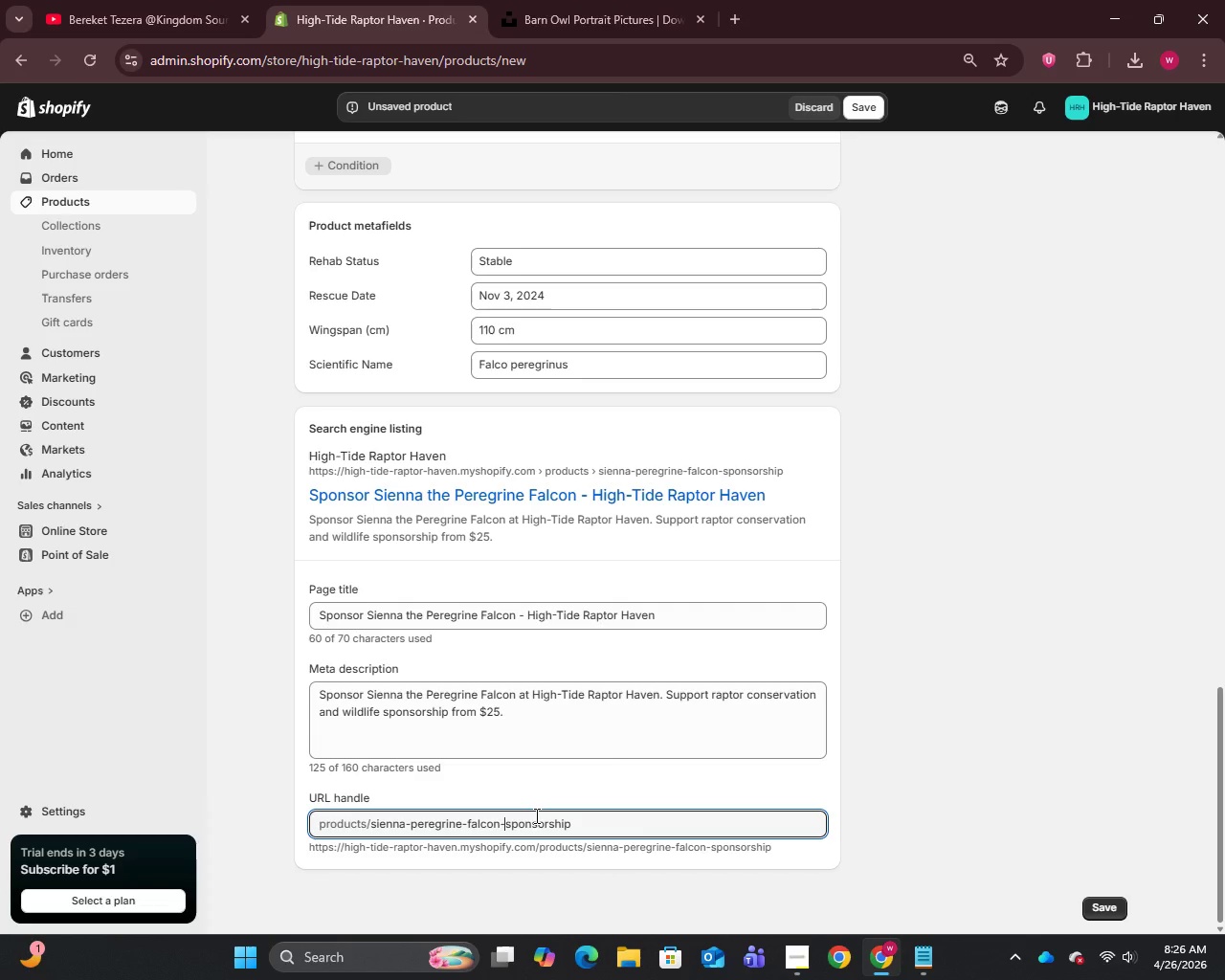 
wait(5.92)
 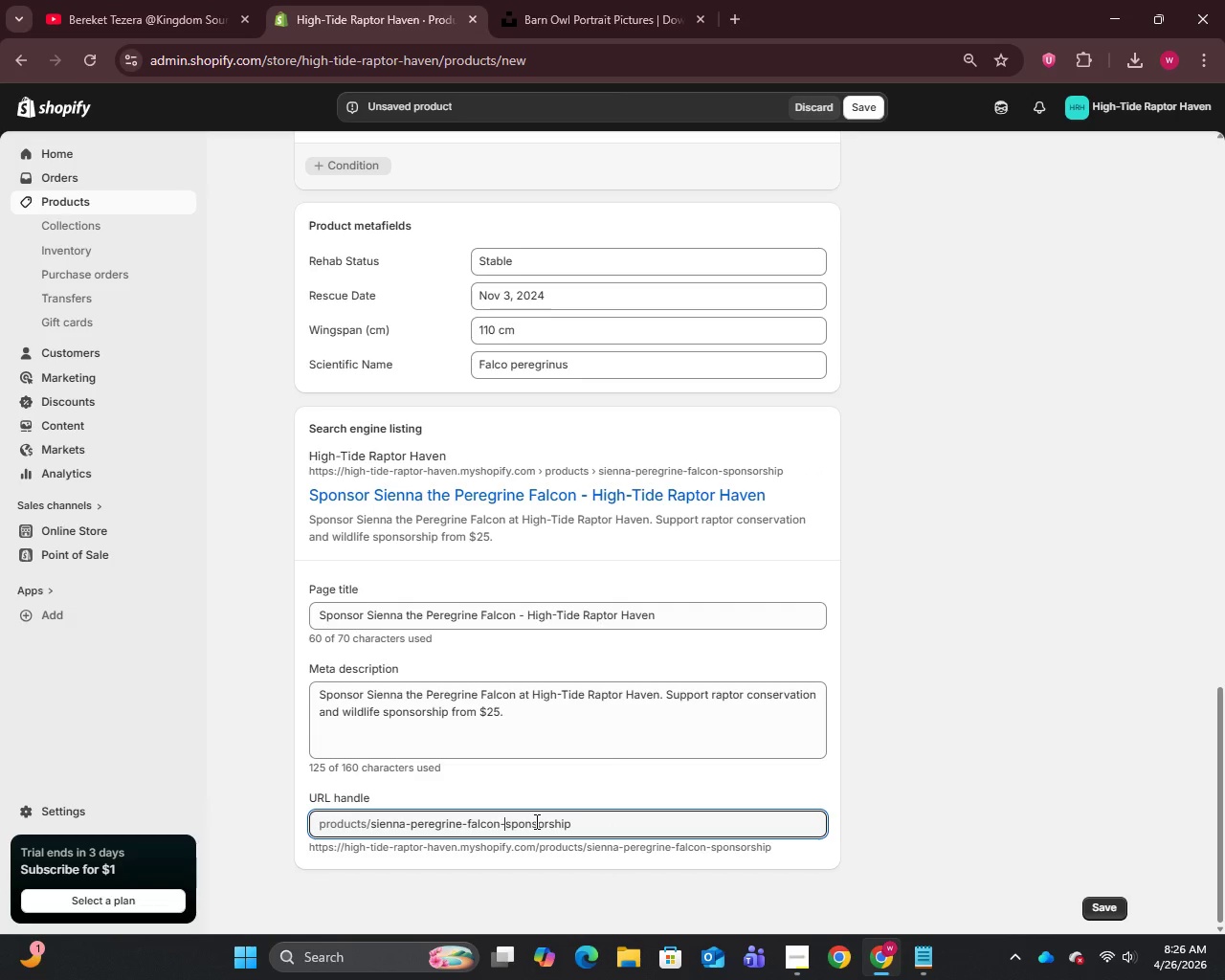 
left_click([597, 8])
 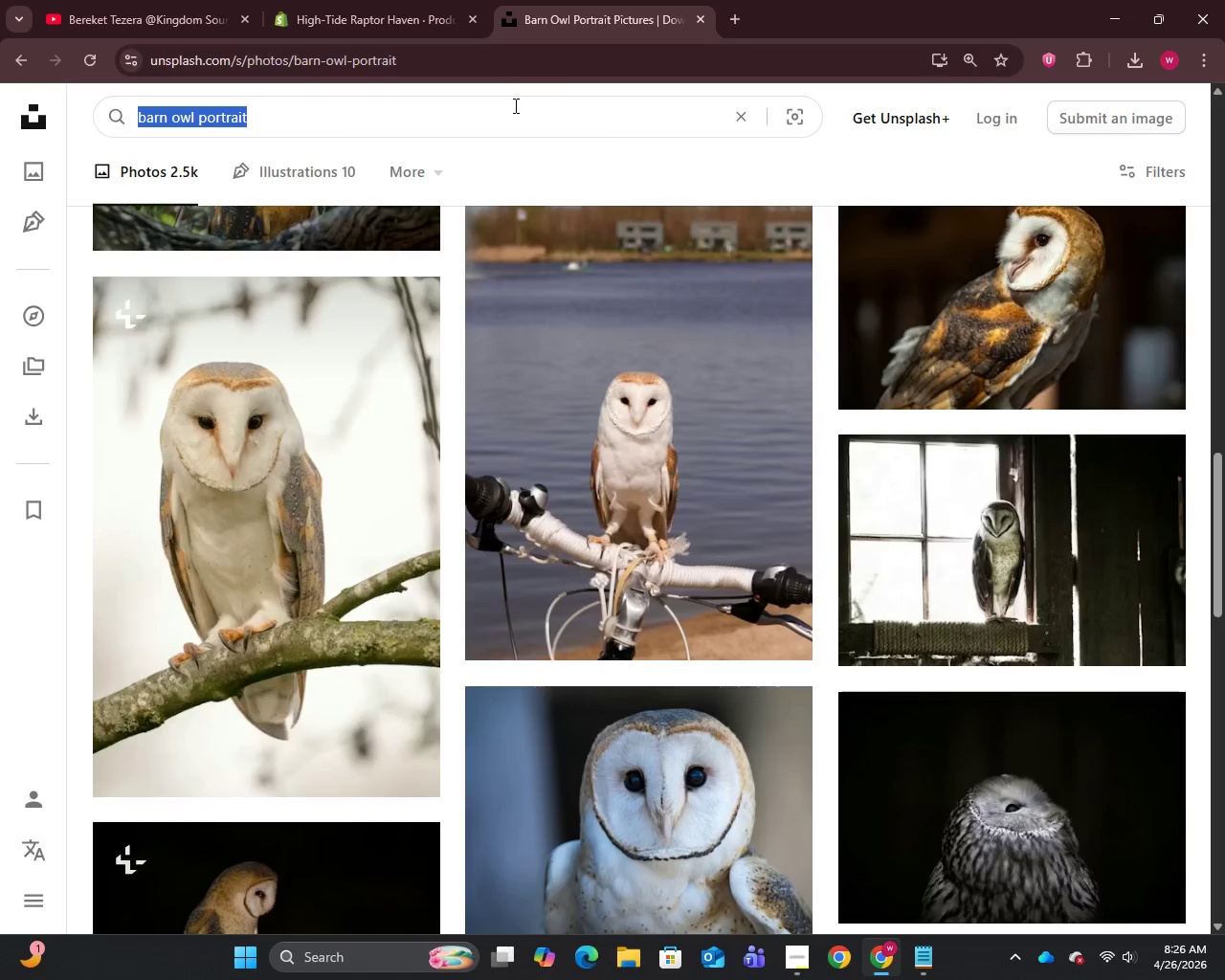 
left_click([514, 105])
 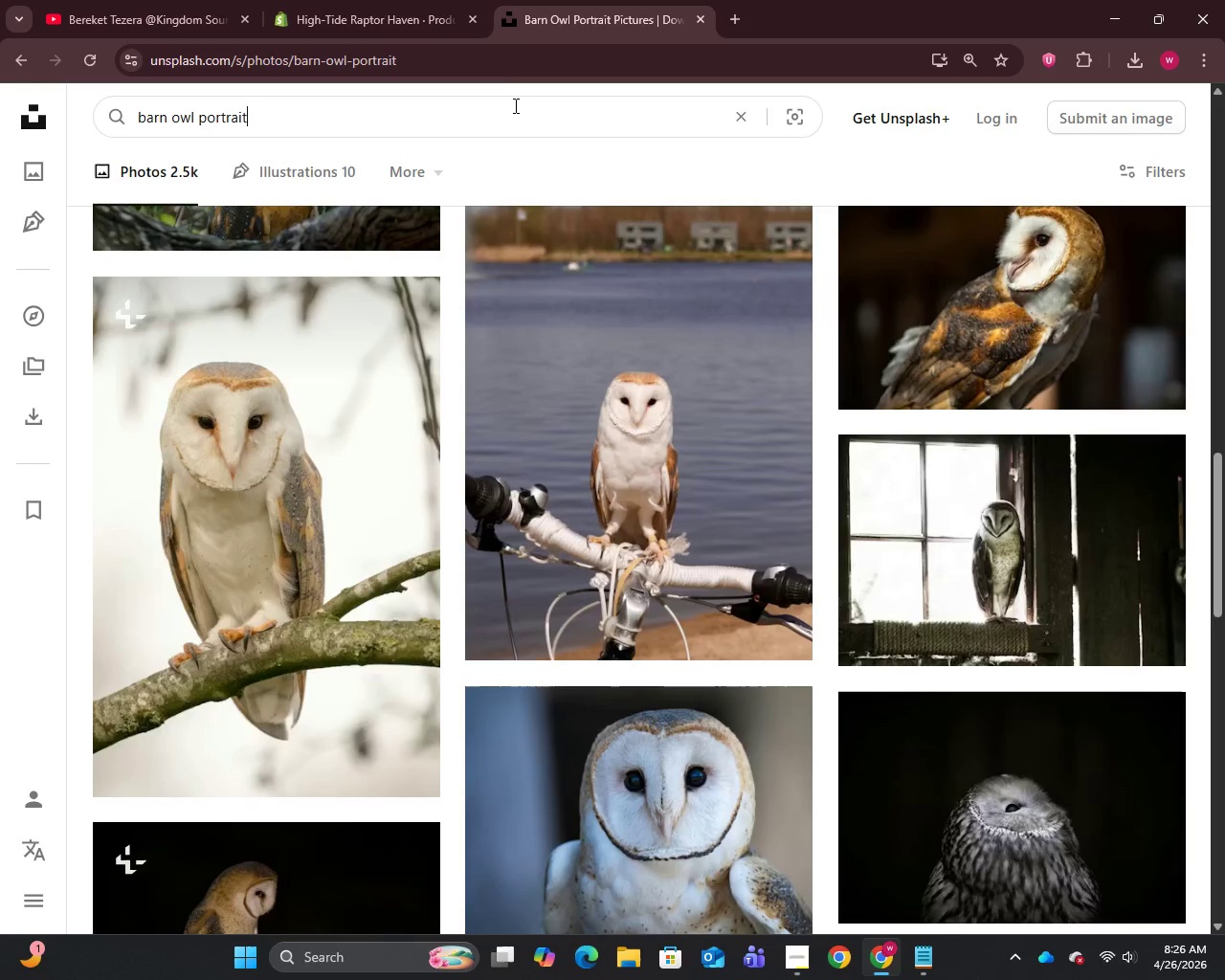 
key(Control+A)
 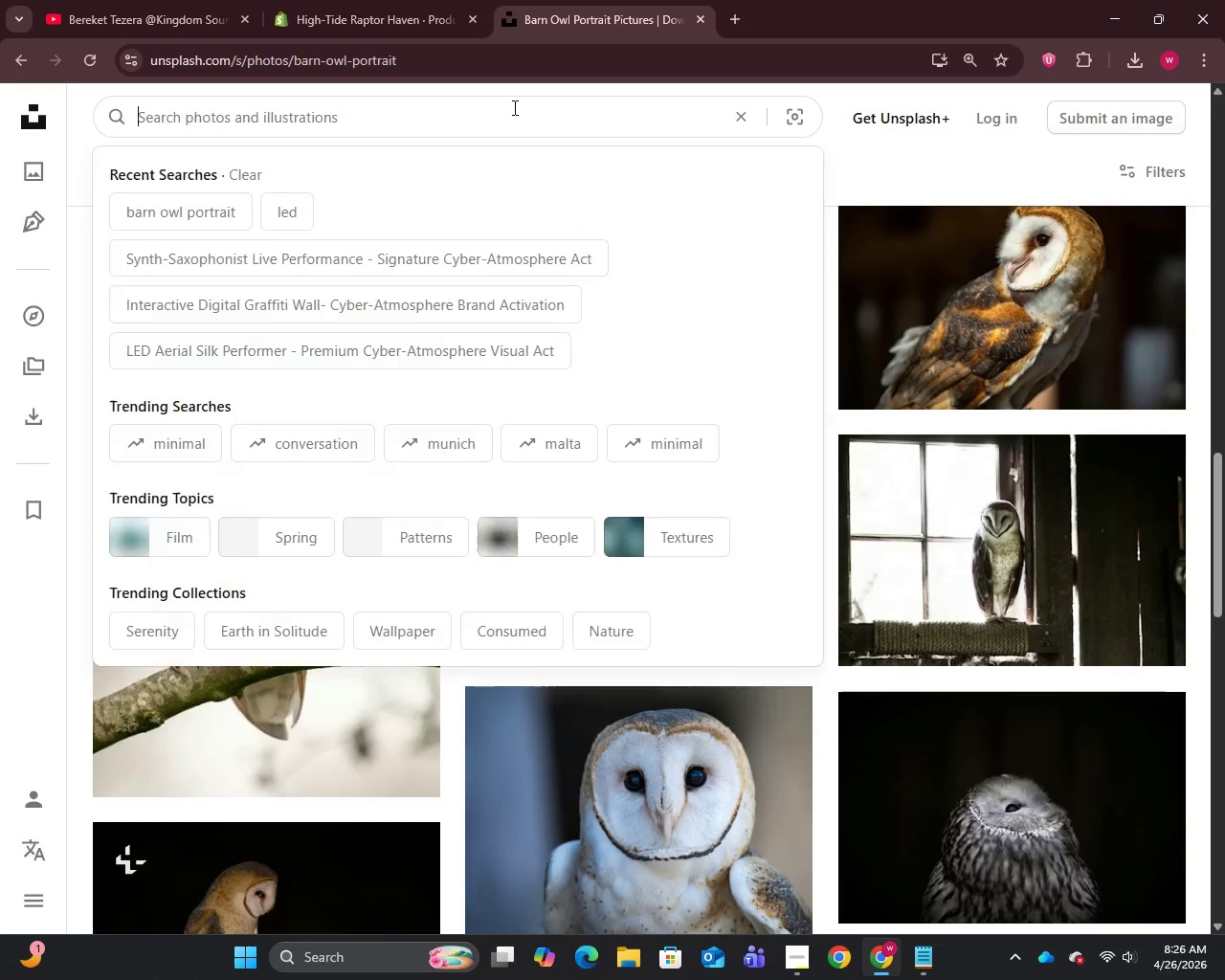 
key(Backspace)
type(peregrine falcon port)
key(Backspace)
key(Backspace)
type(rtrait)
 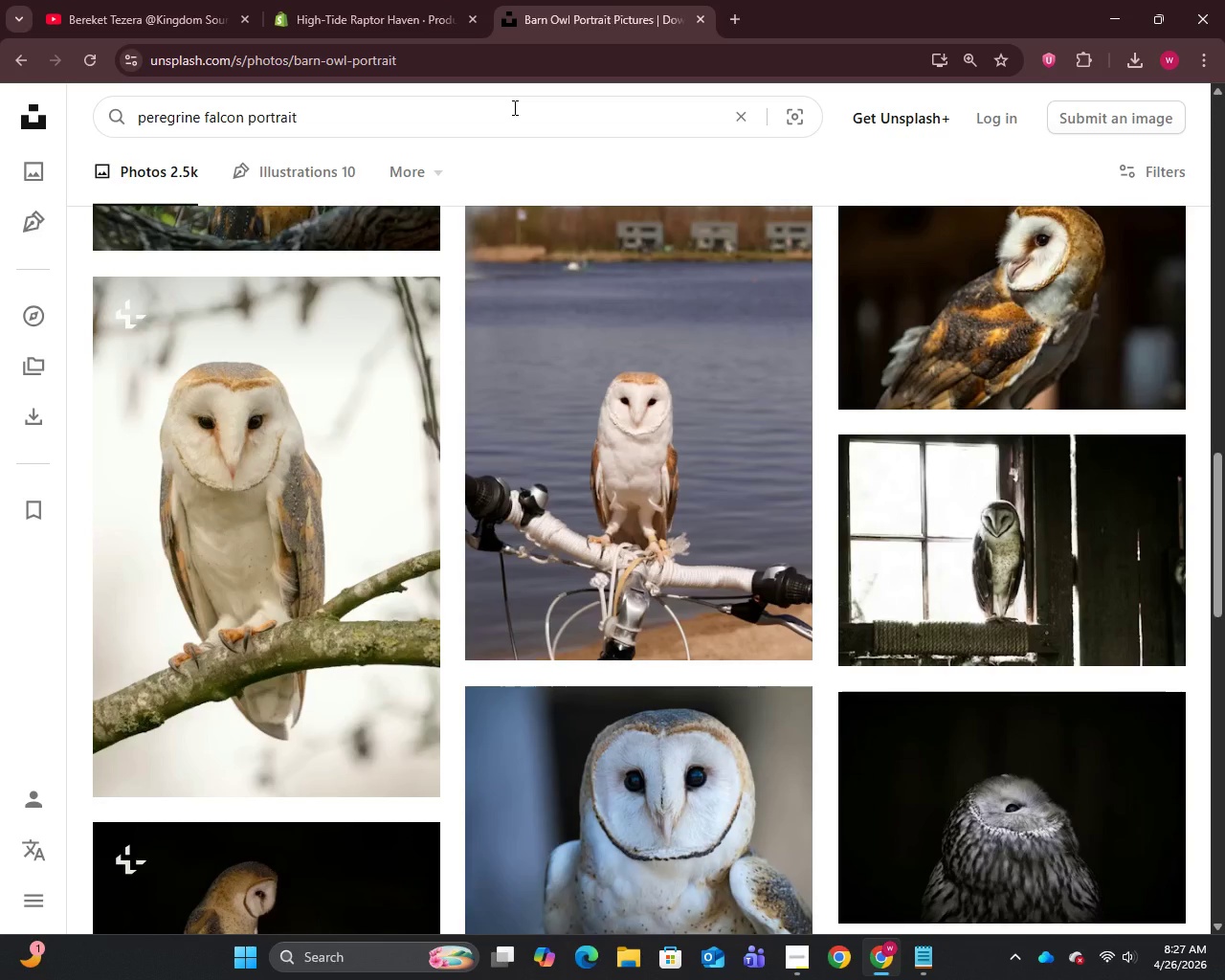 
key(Enter)
 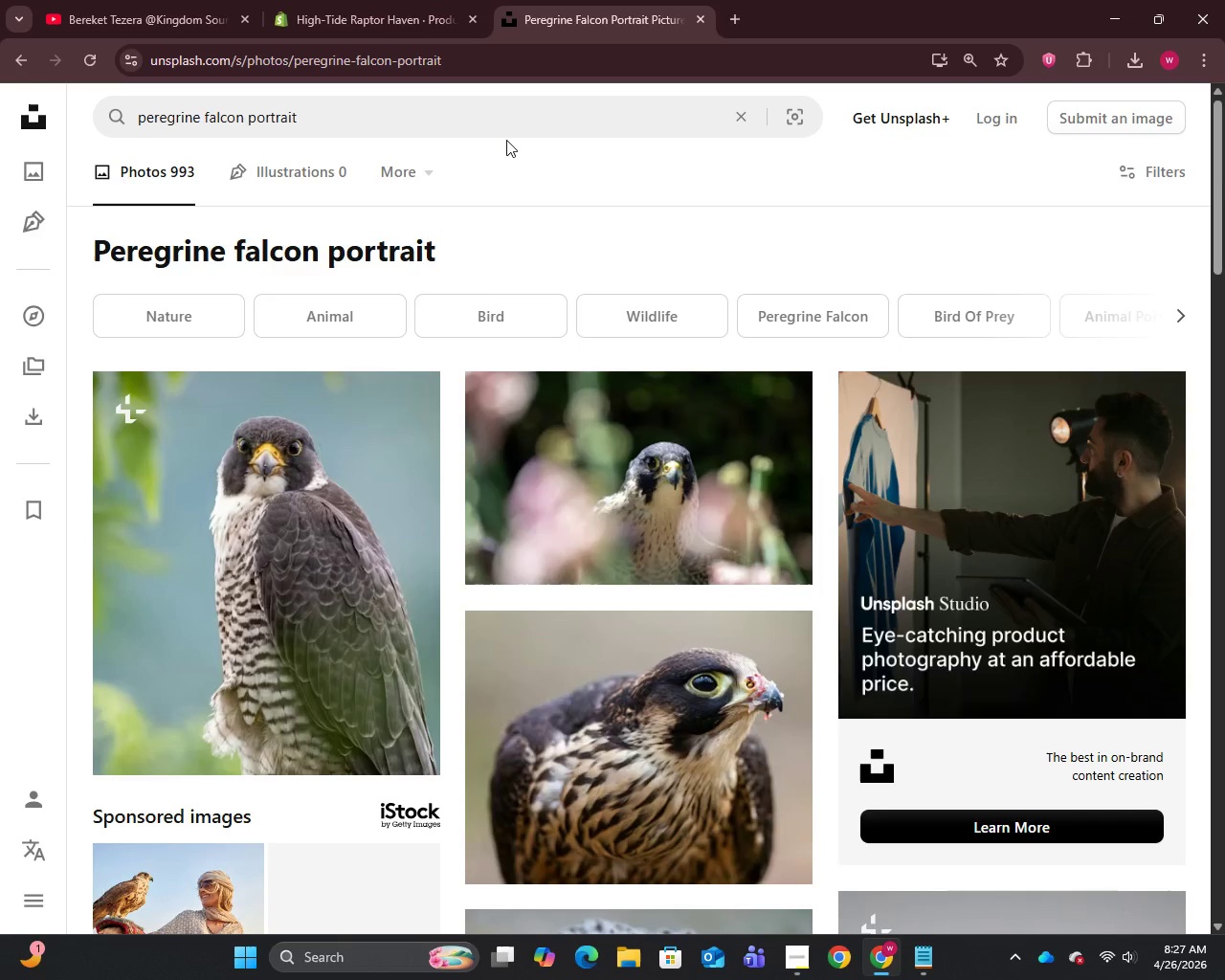 
scroll: coordinate [527, 165], scroll_direction: down, amount: 25.0
 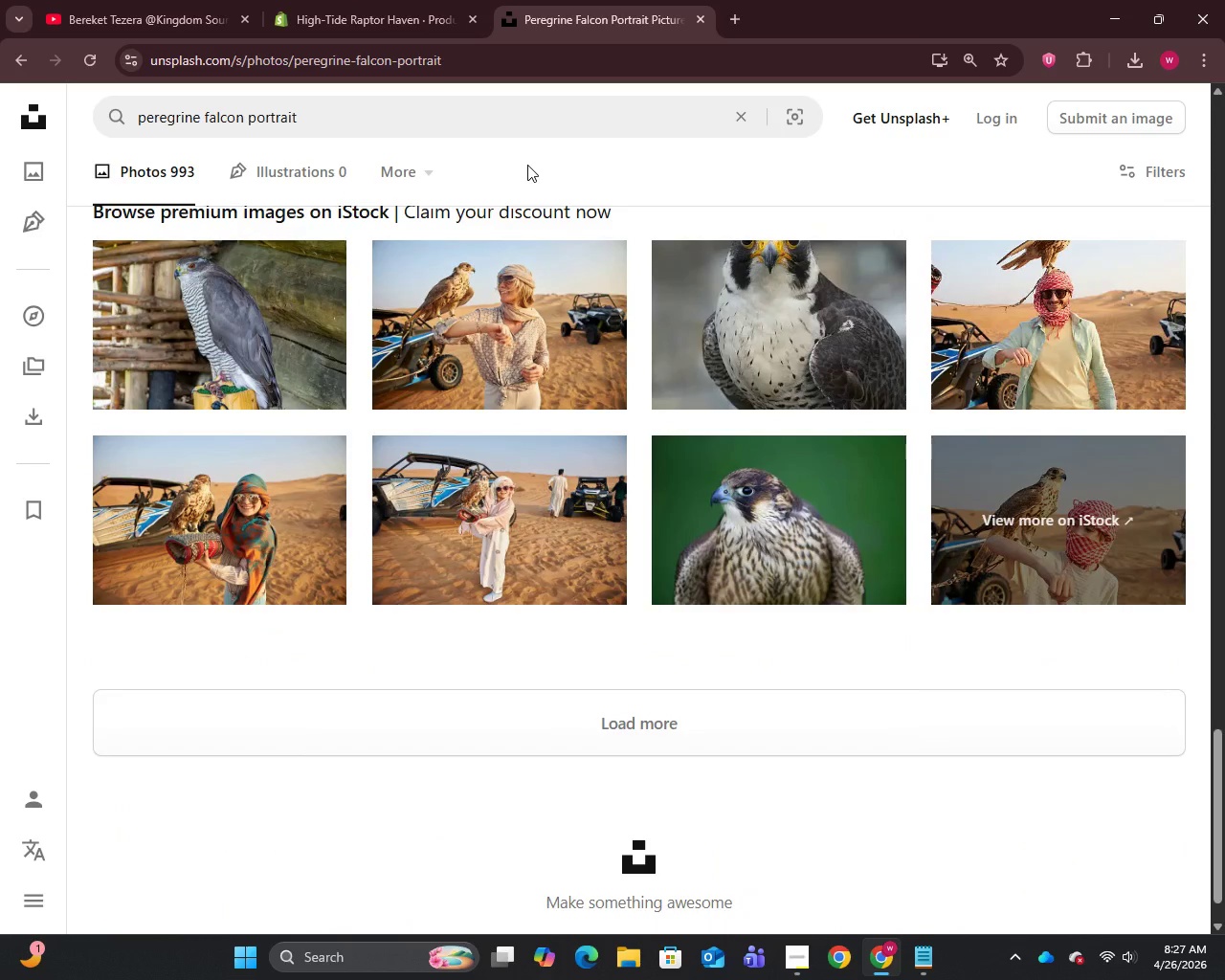 
scroll: coordinate [527, 161], scroll_direction: up, amount: 32.0
 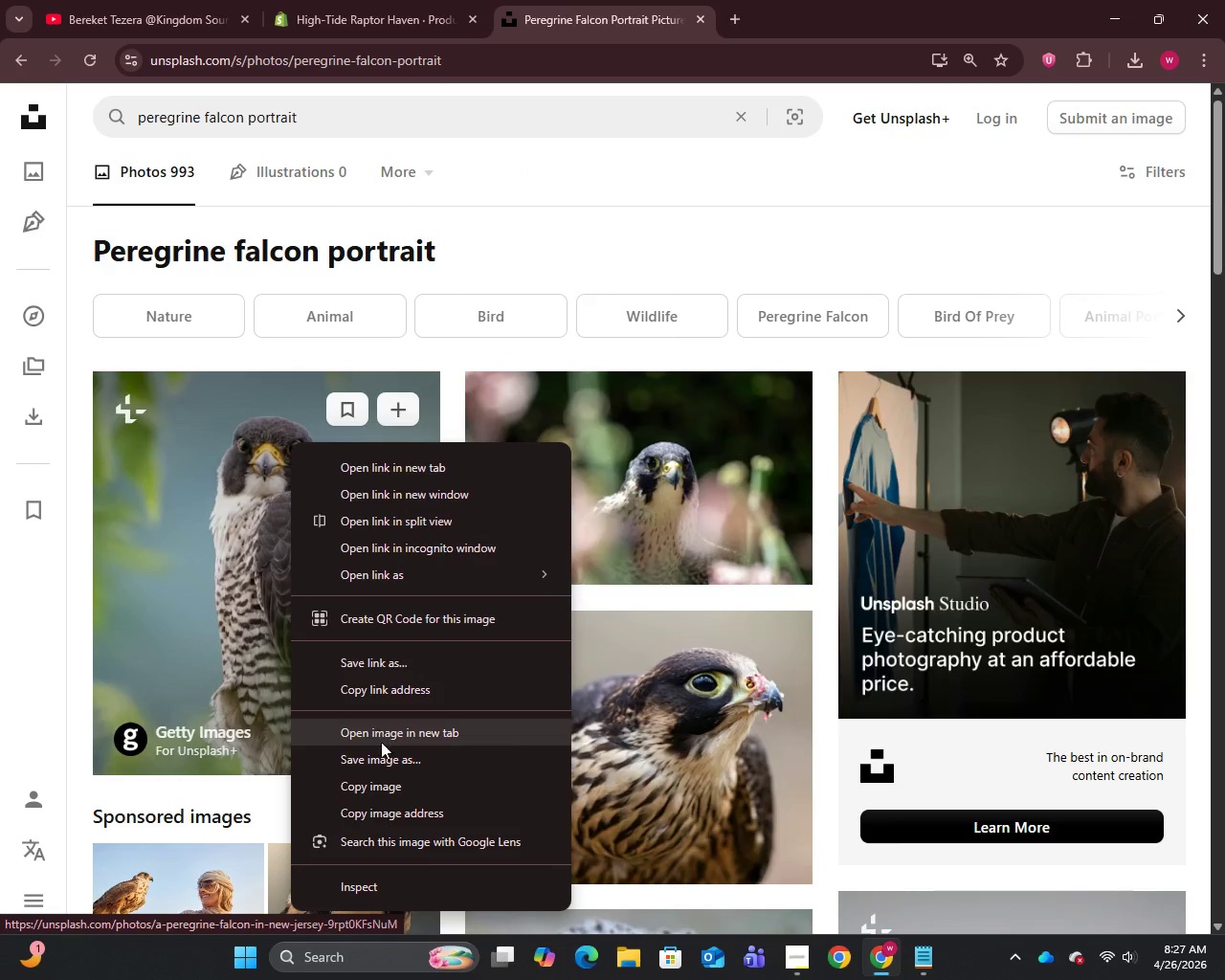 
left_click([385, 758])
 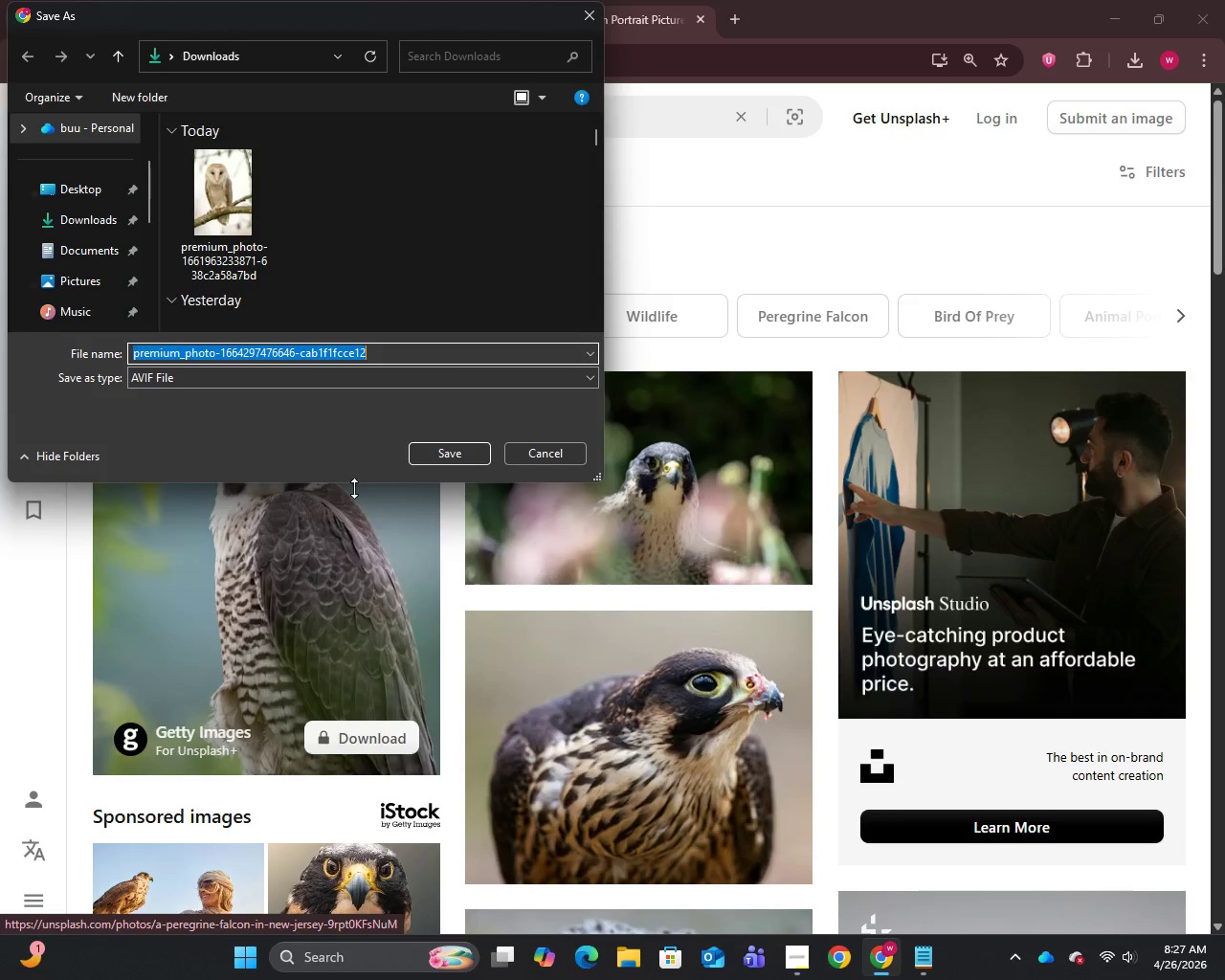 
left_click([449, 449])
 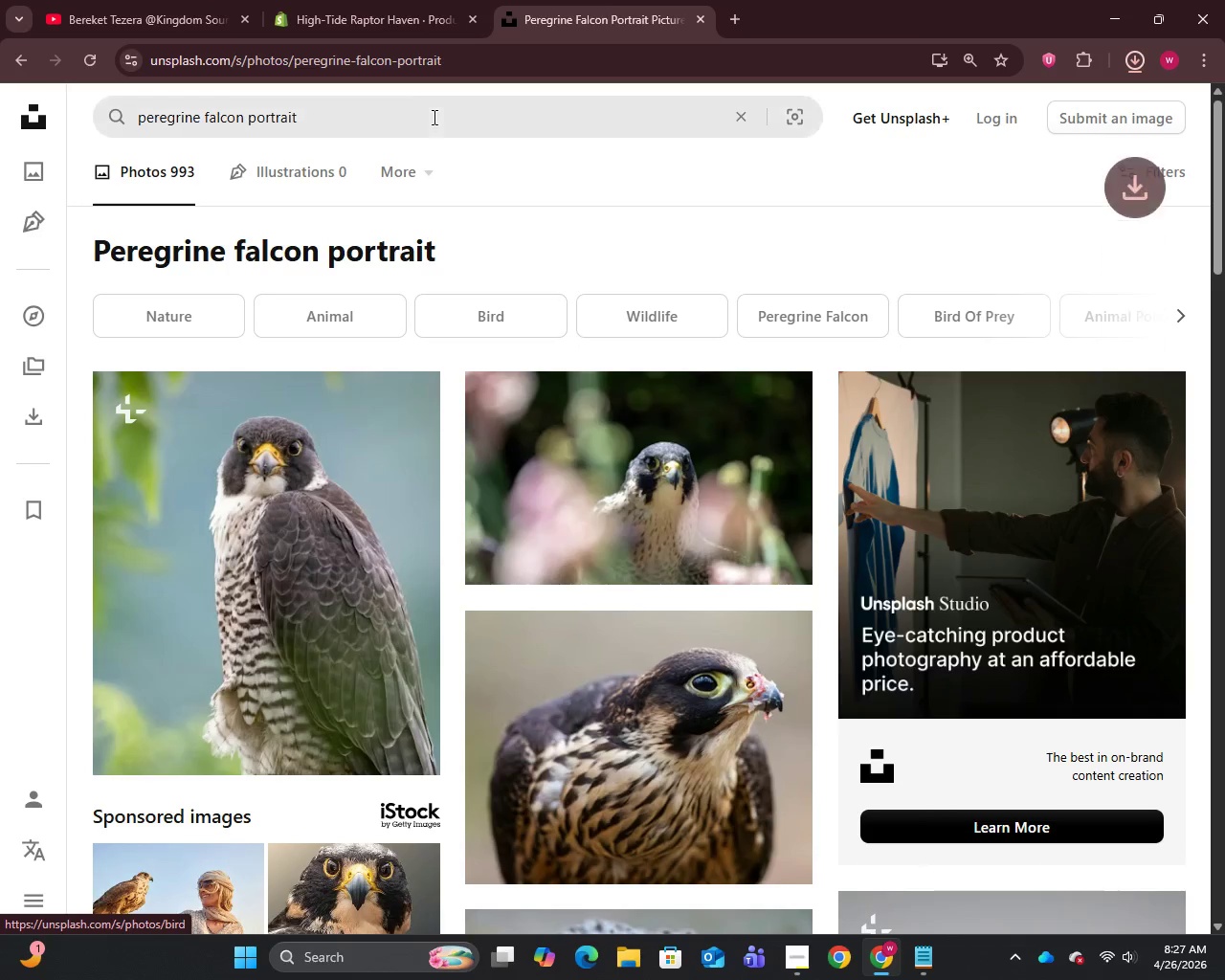 
left_click([424, 122])
 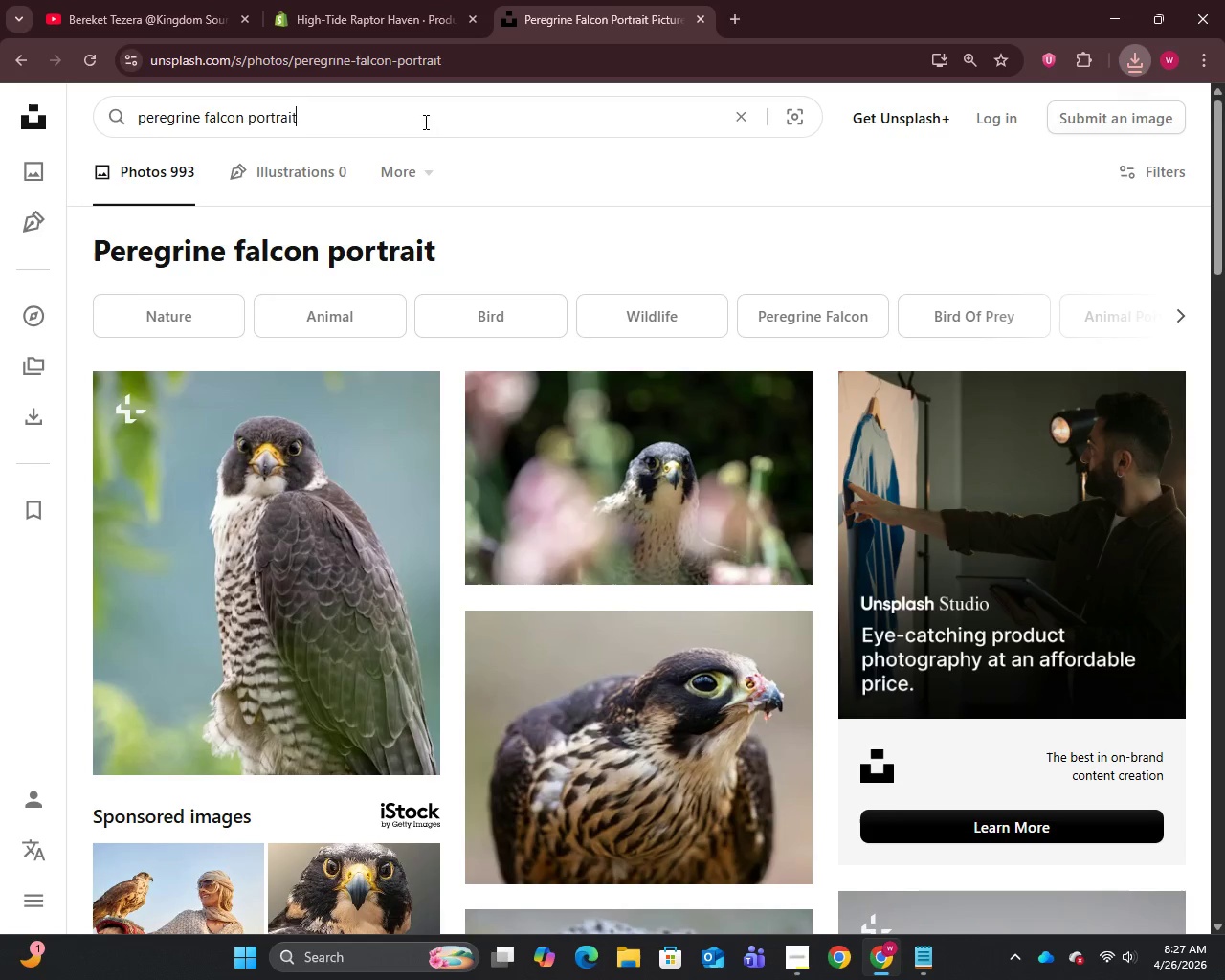 
key(Control+A)
 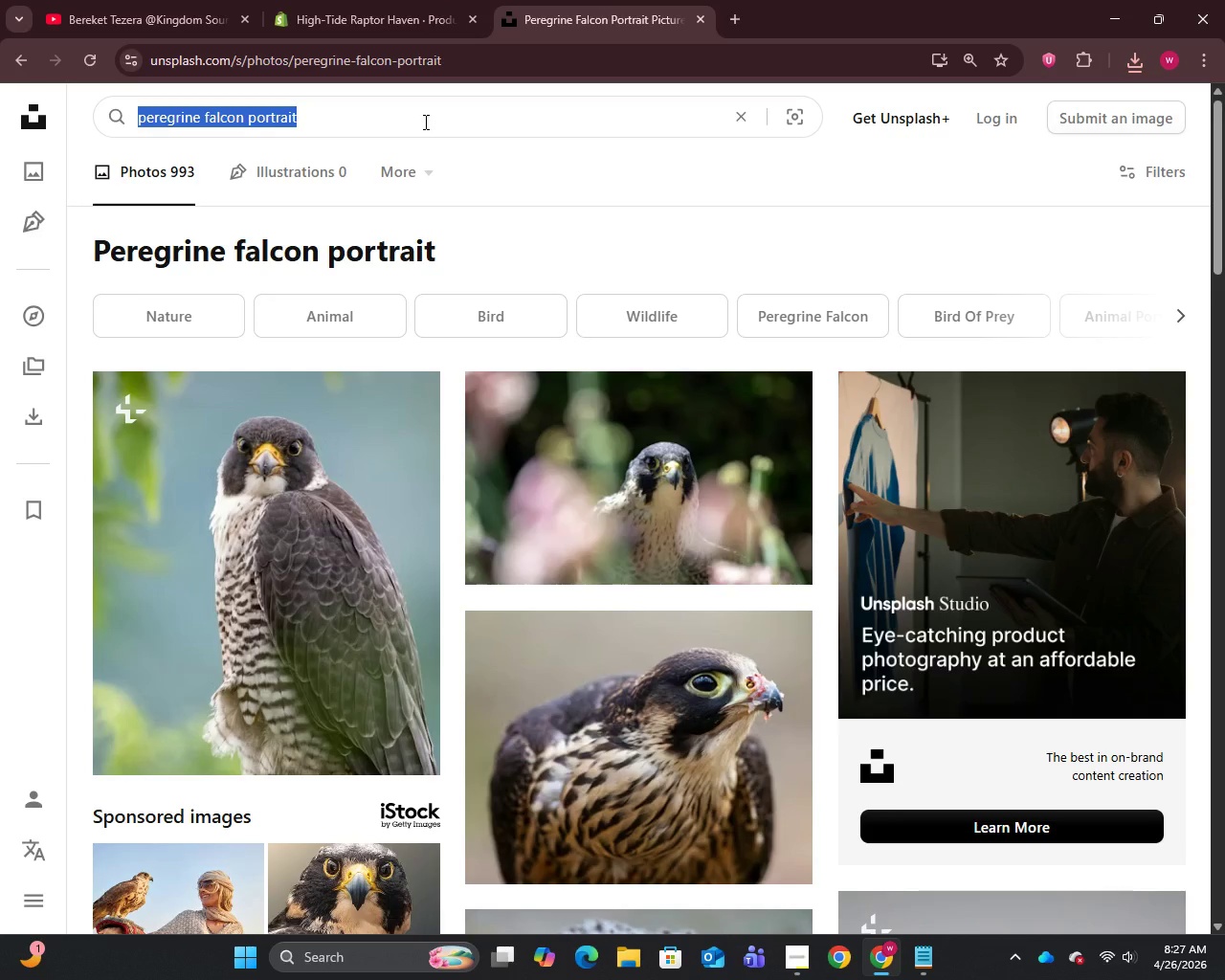 
key(Control+C)
 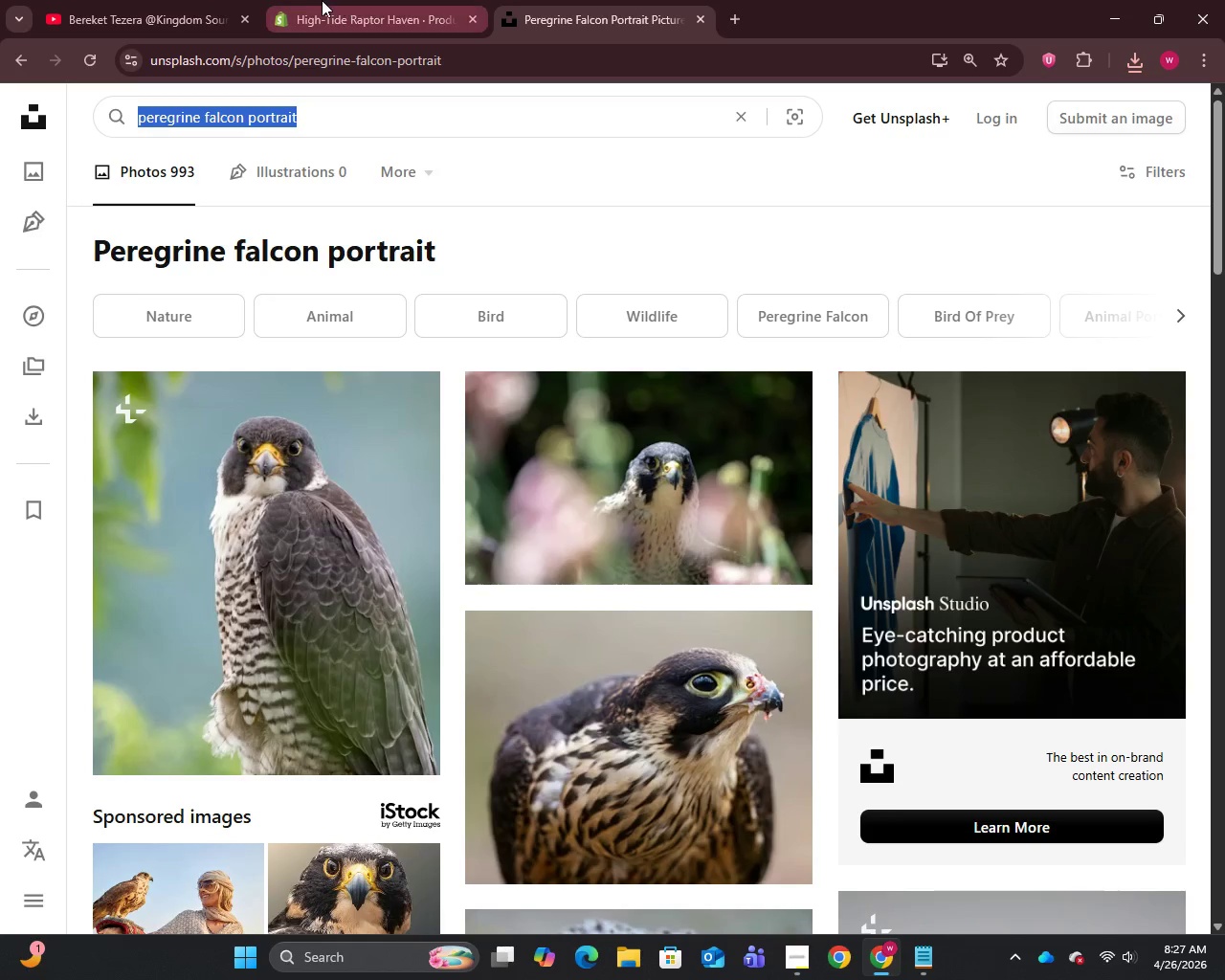 
left_click([339, 0])
 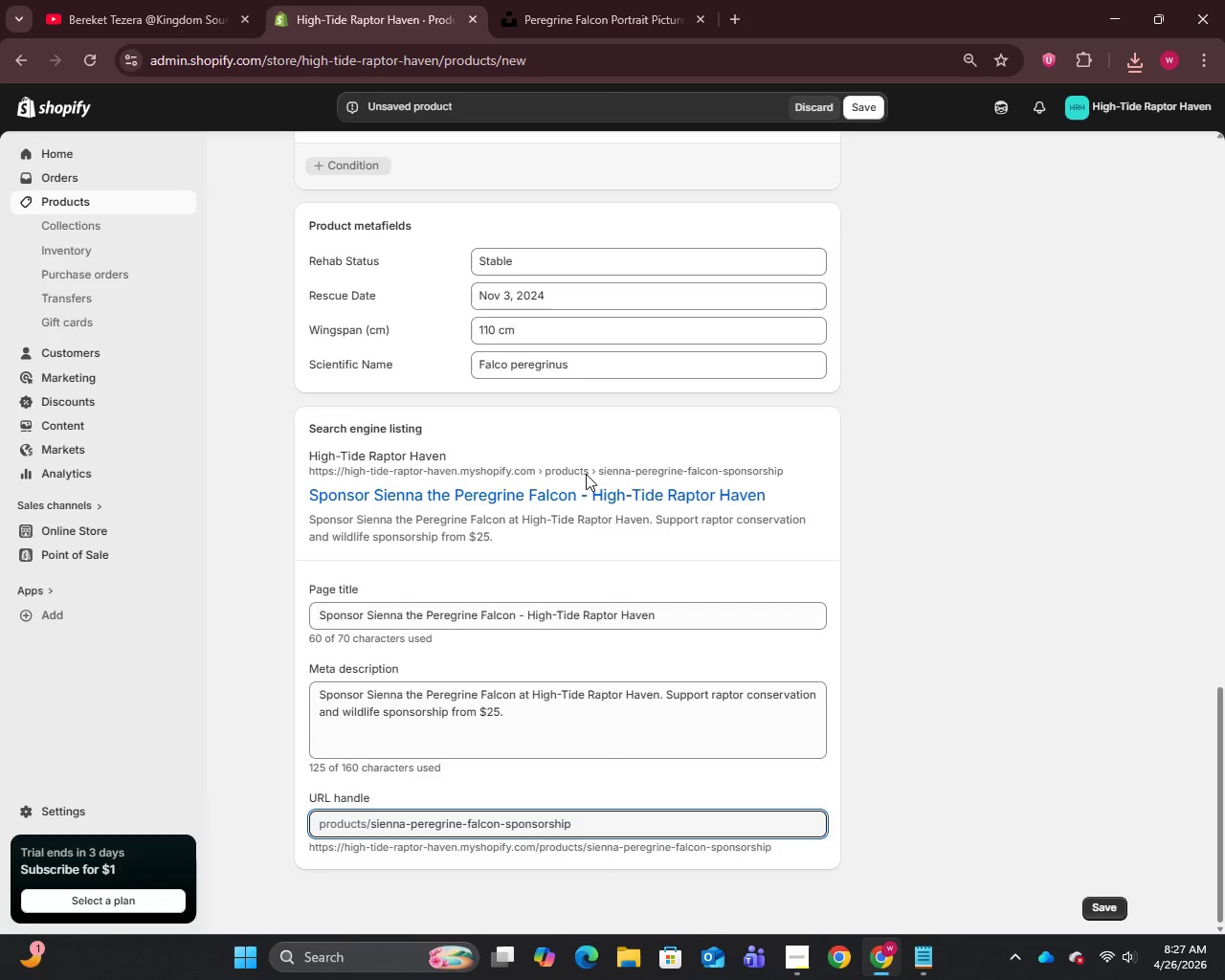 
scroll: coordinate [614, 434], scroll_direction: up, amount: 23.0
 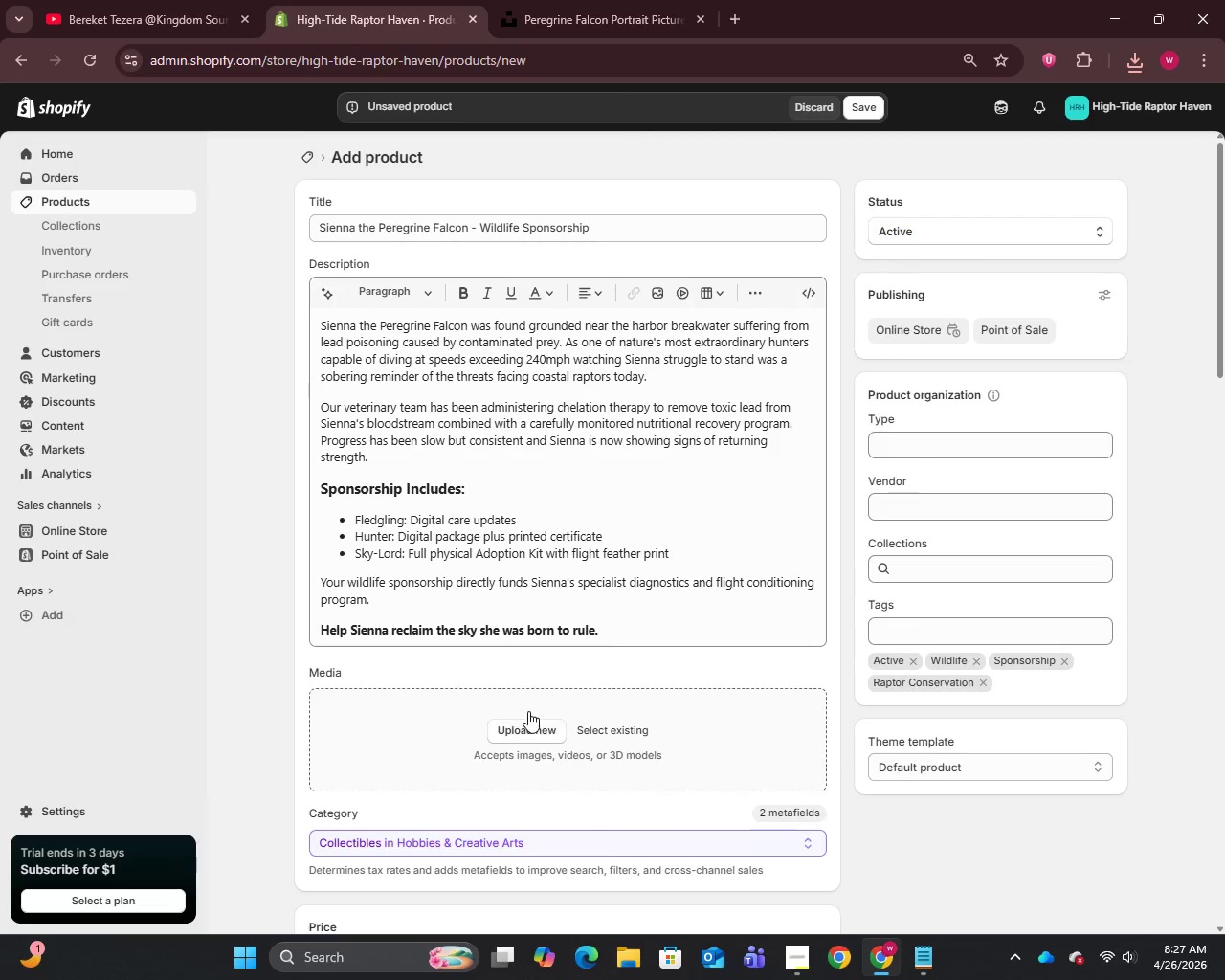 
left_click([526, 736])
 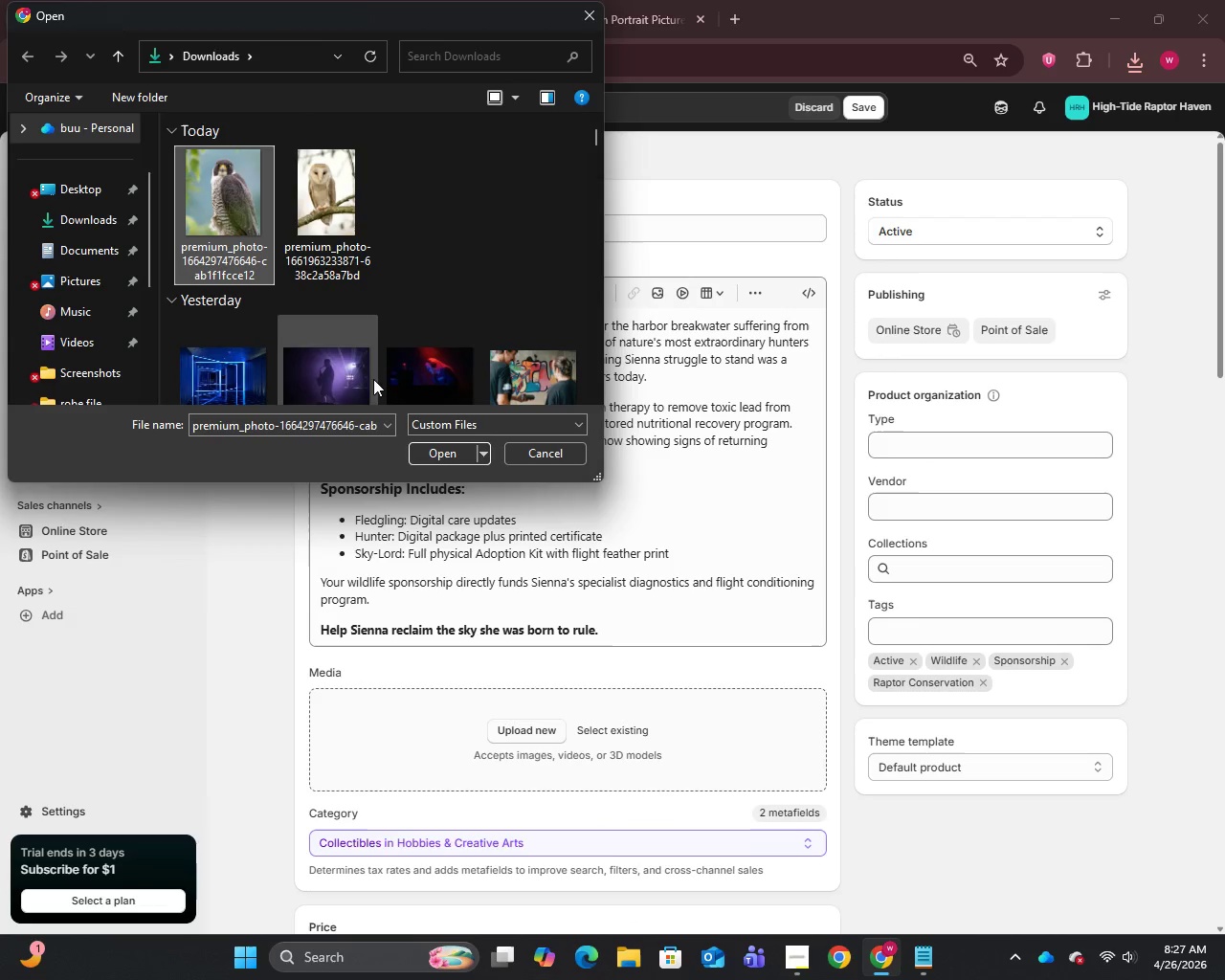 
left_click([437, 448])
 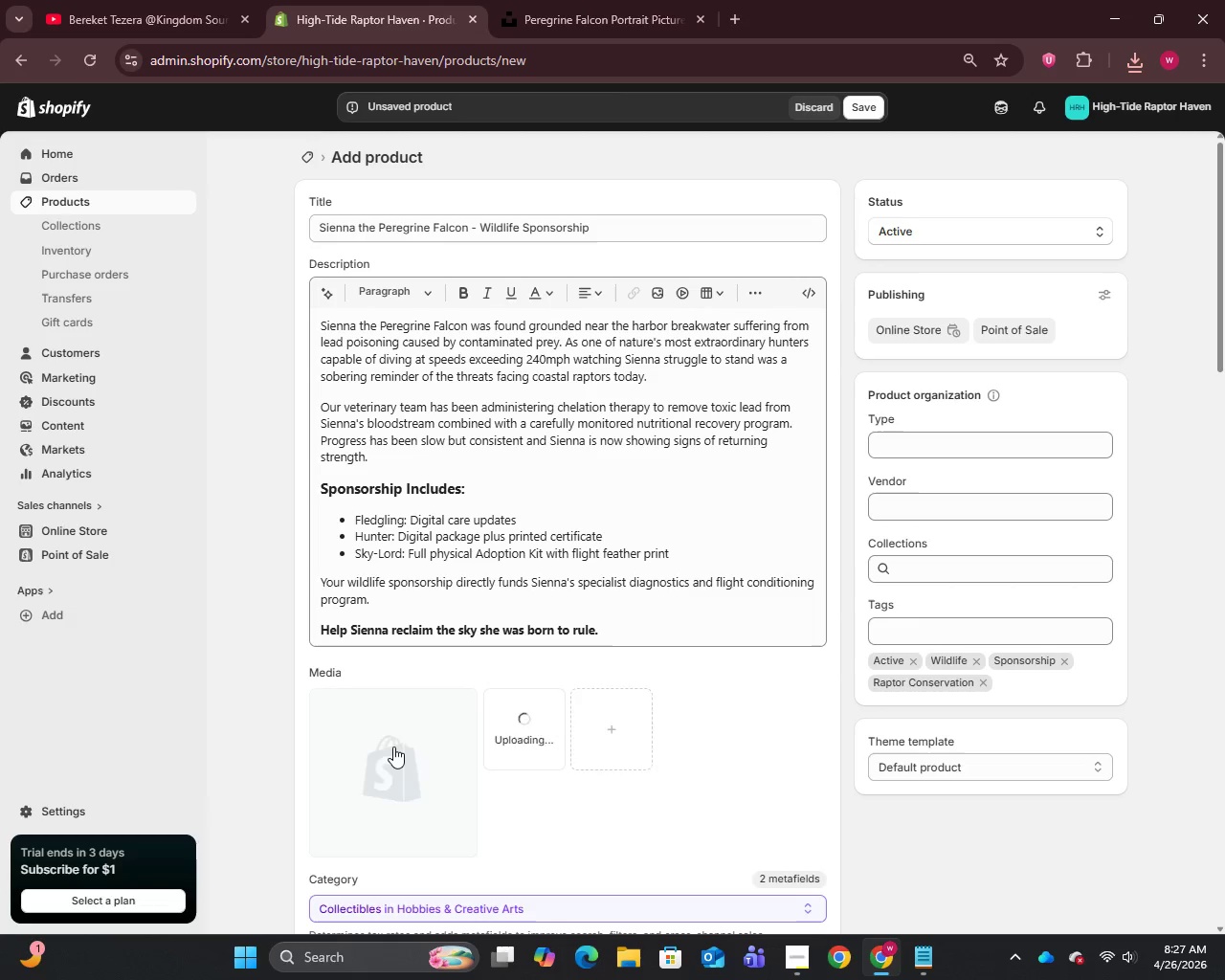 
mouse_move([394, 748])
 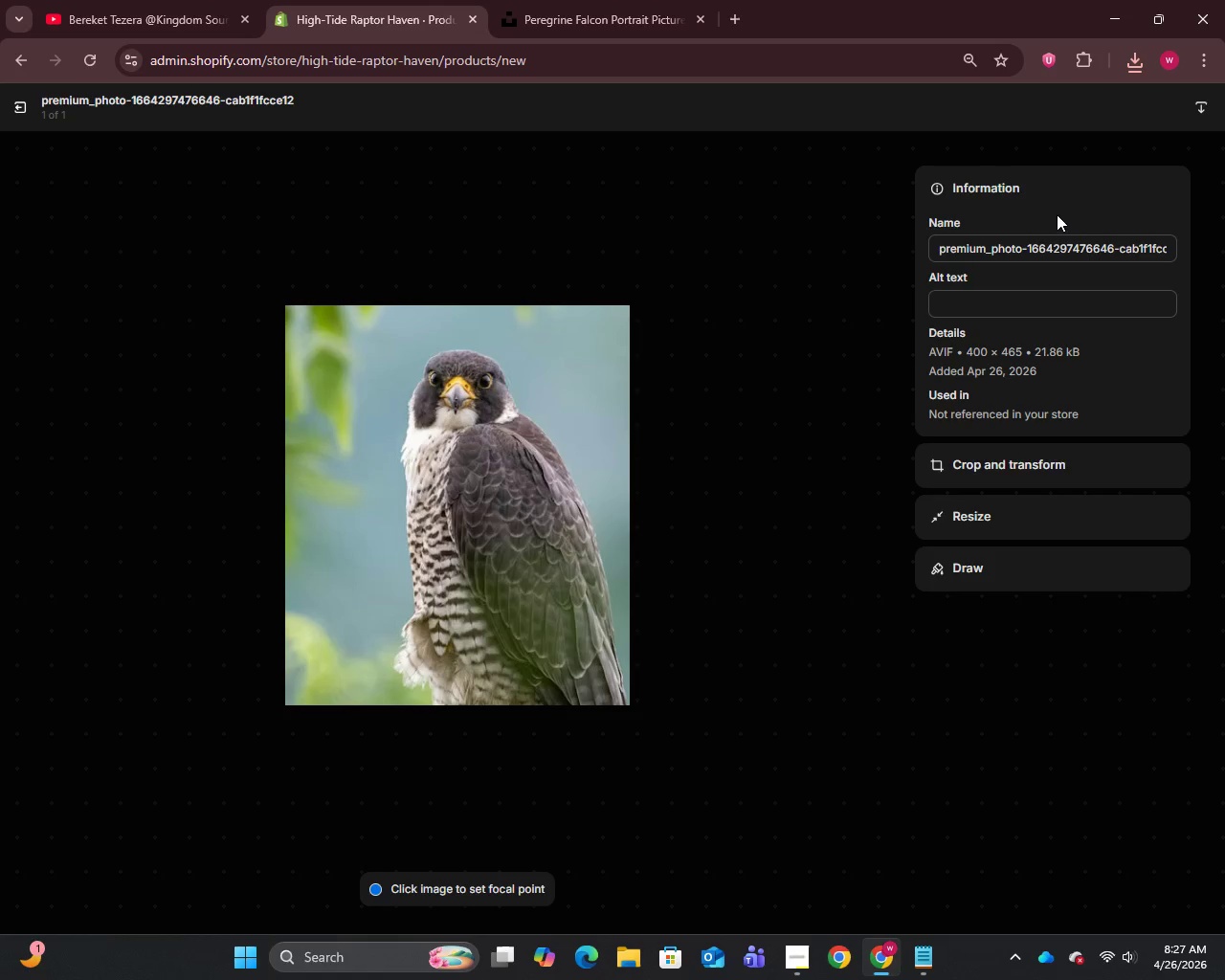 
double_click([1026, 254])
 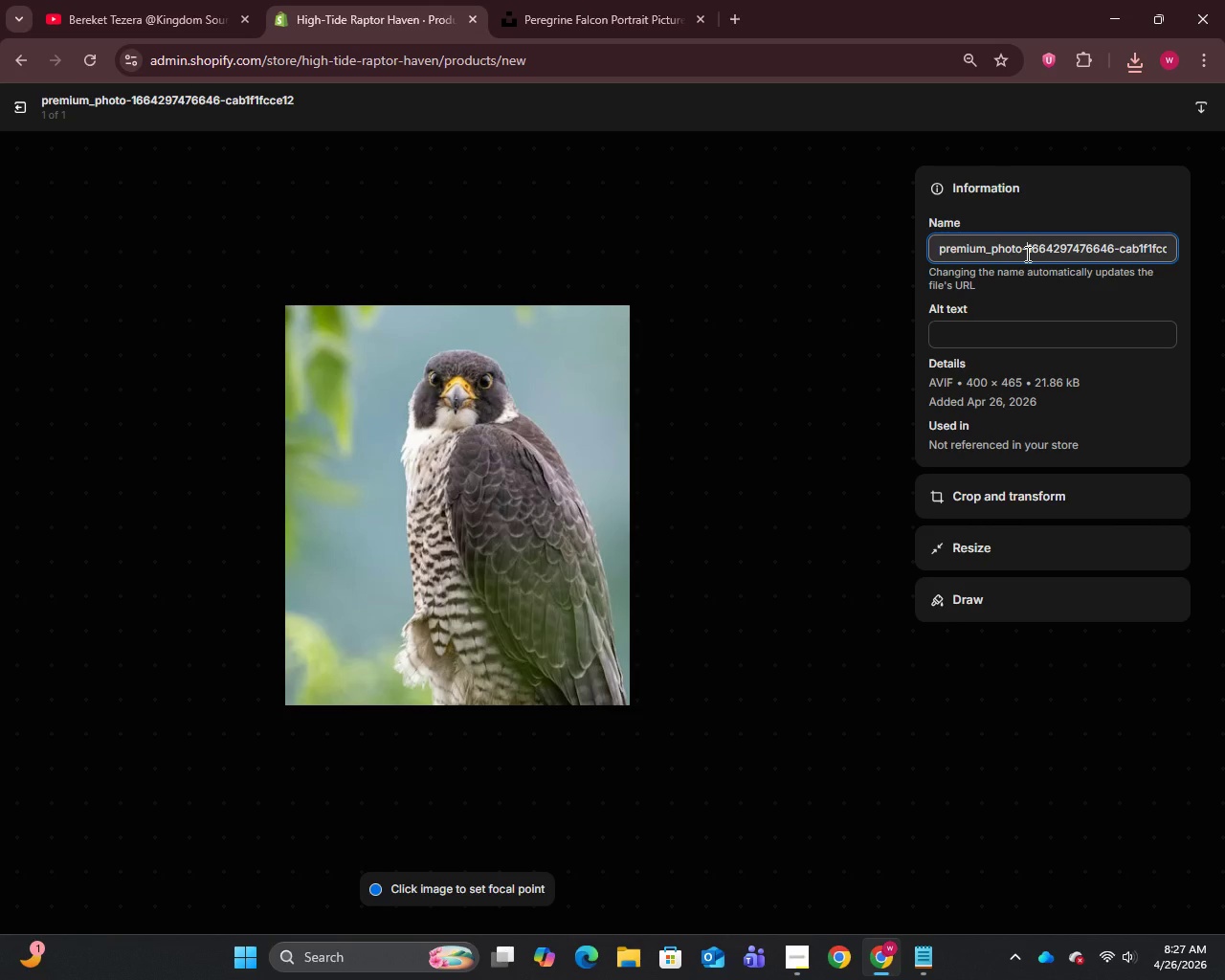 
key(Control+A)
 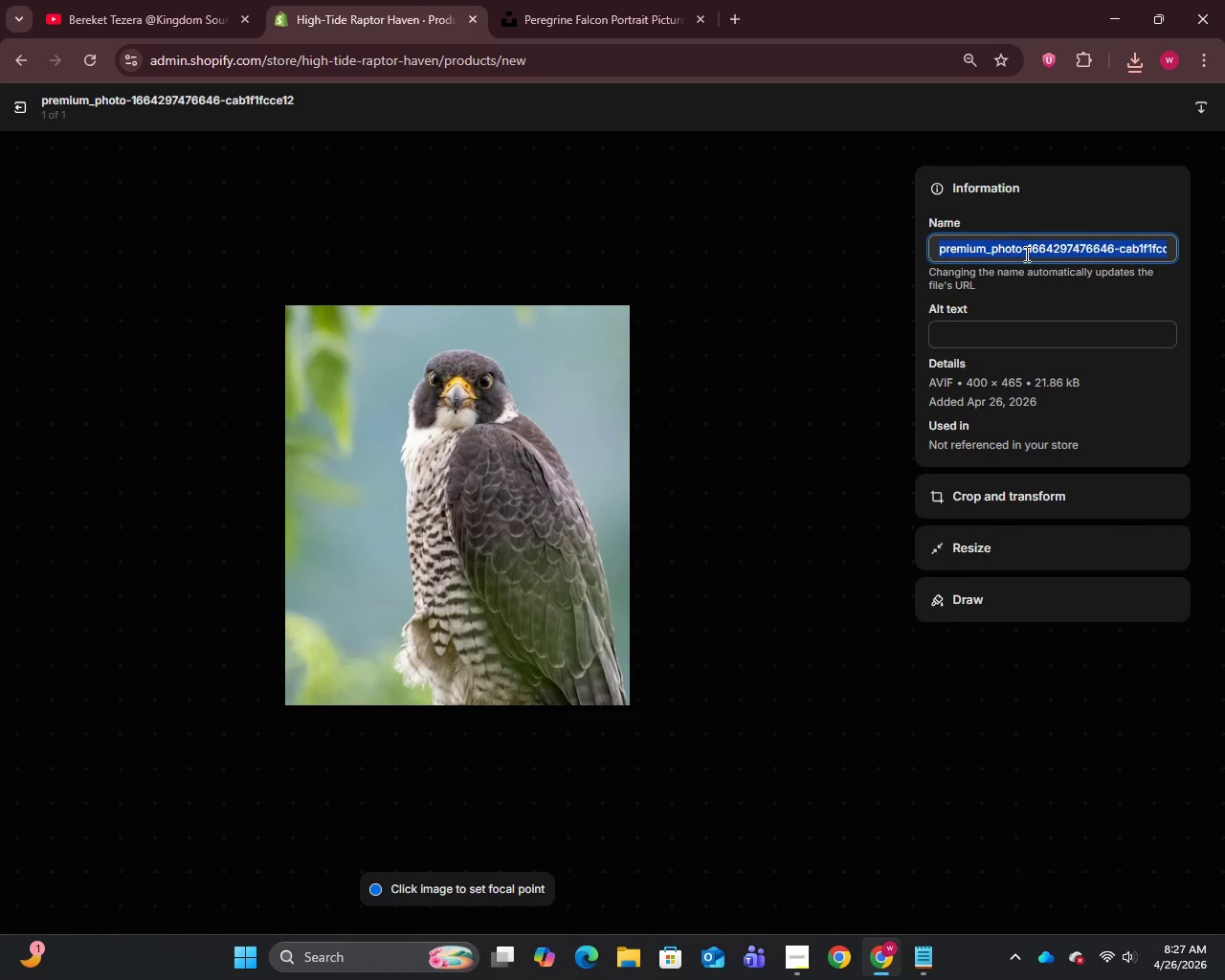 
key(Control+V)
 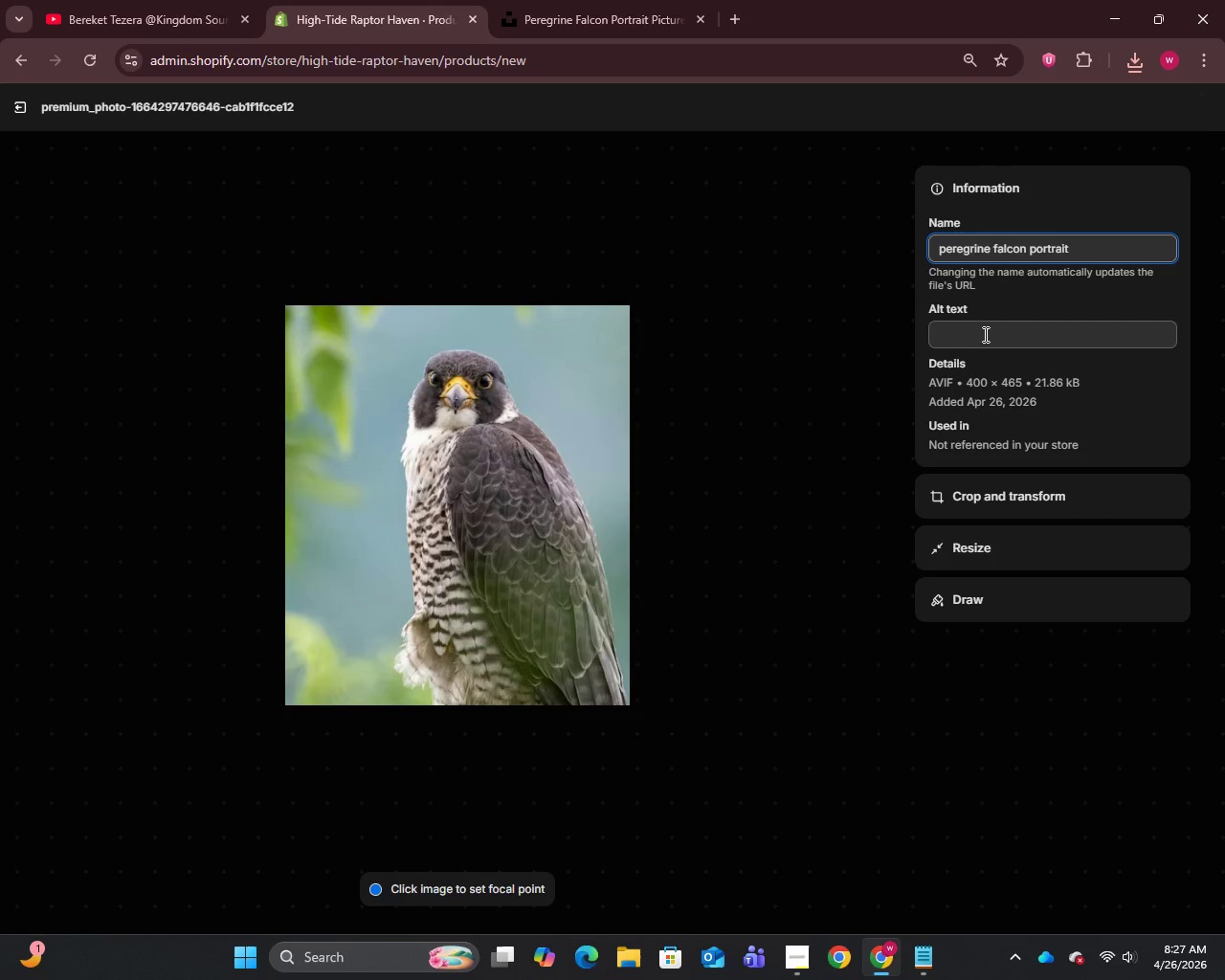 
left_click([984, 334])
 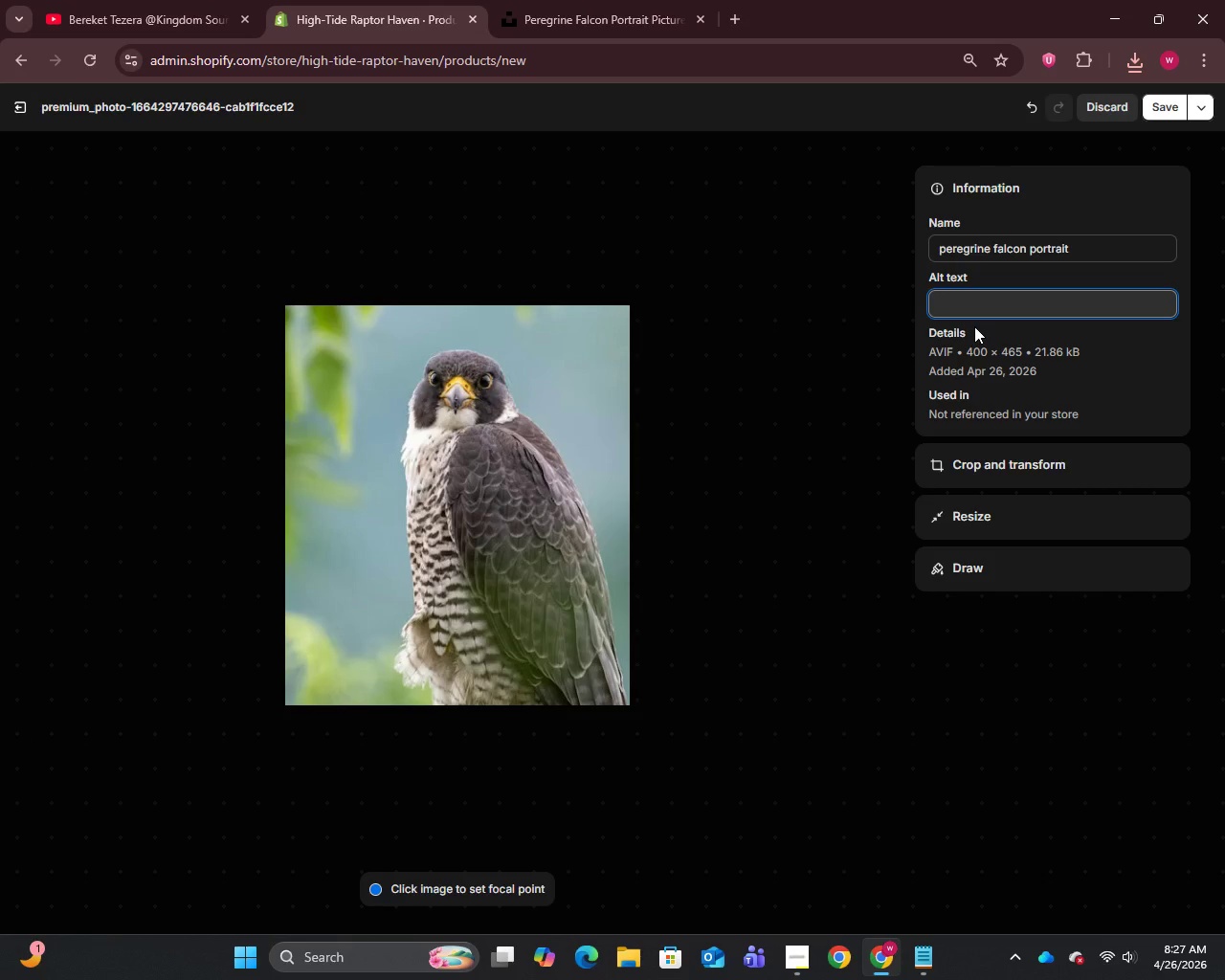 
type(Sienna the Peregrine Falcon wildlife sponsorship resident at High-Tide Raptor Haven)
 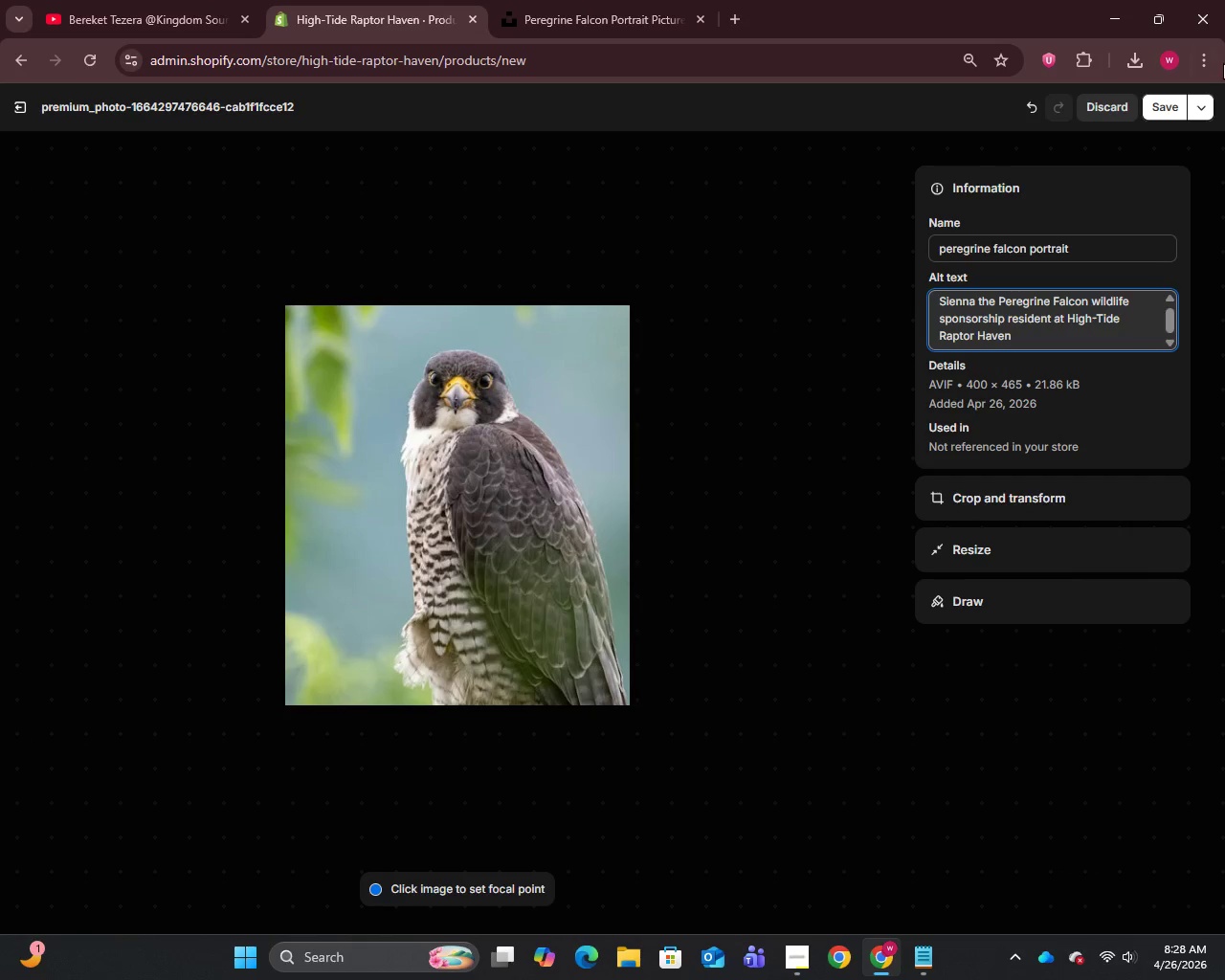 
left_click([1159, 111])
 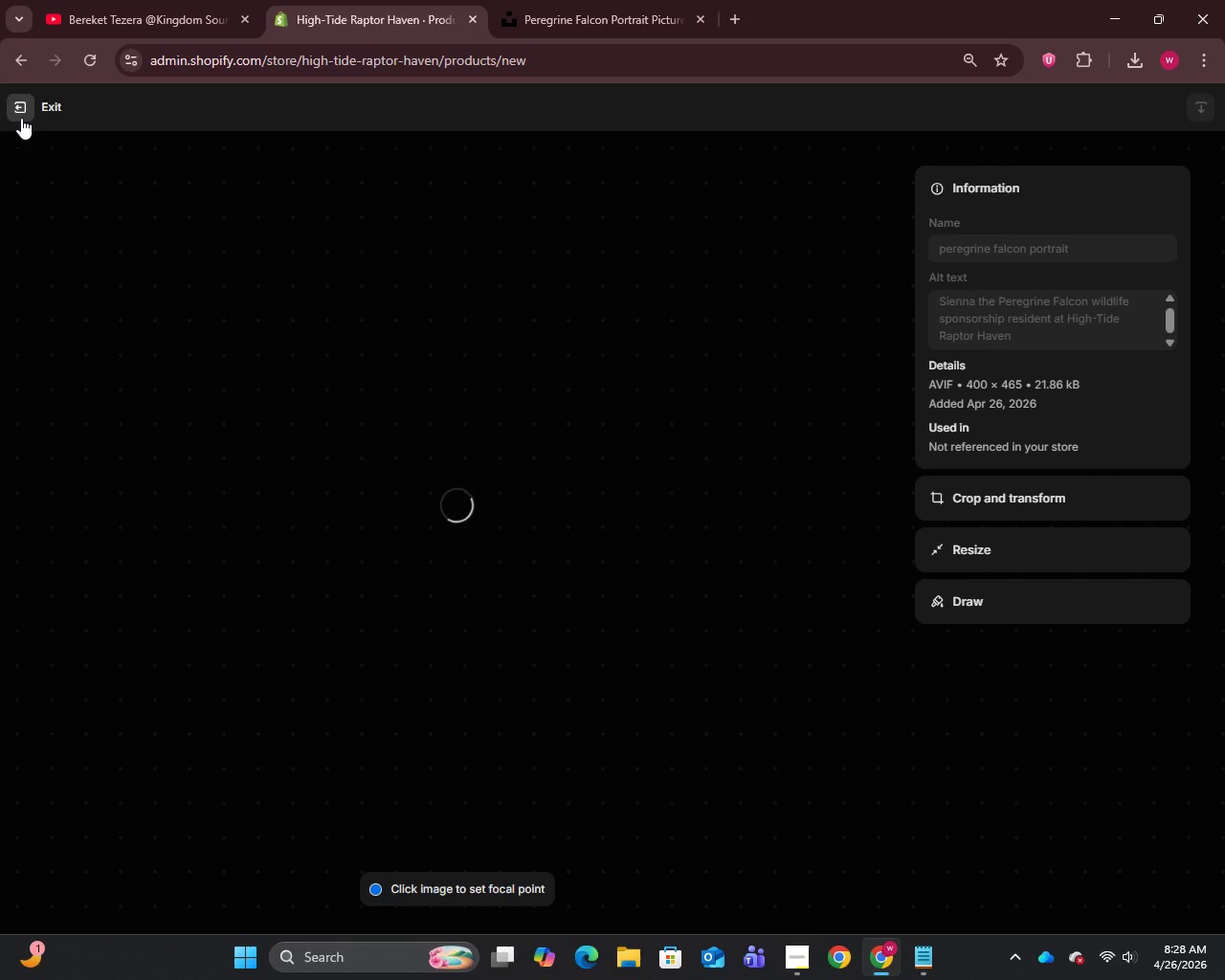 
left_click([21, 118])
 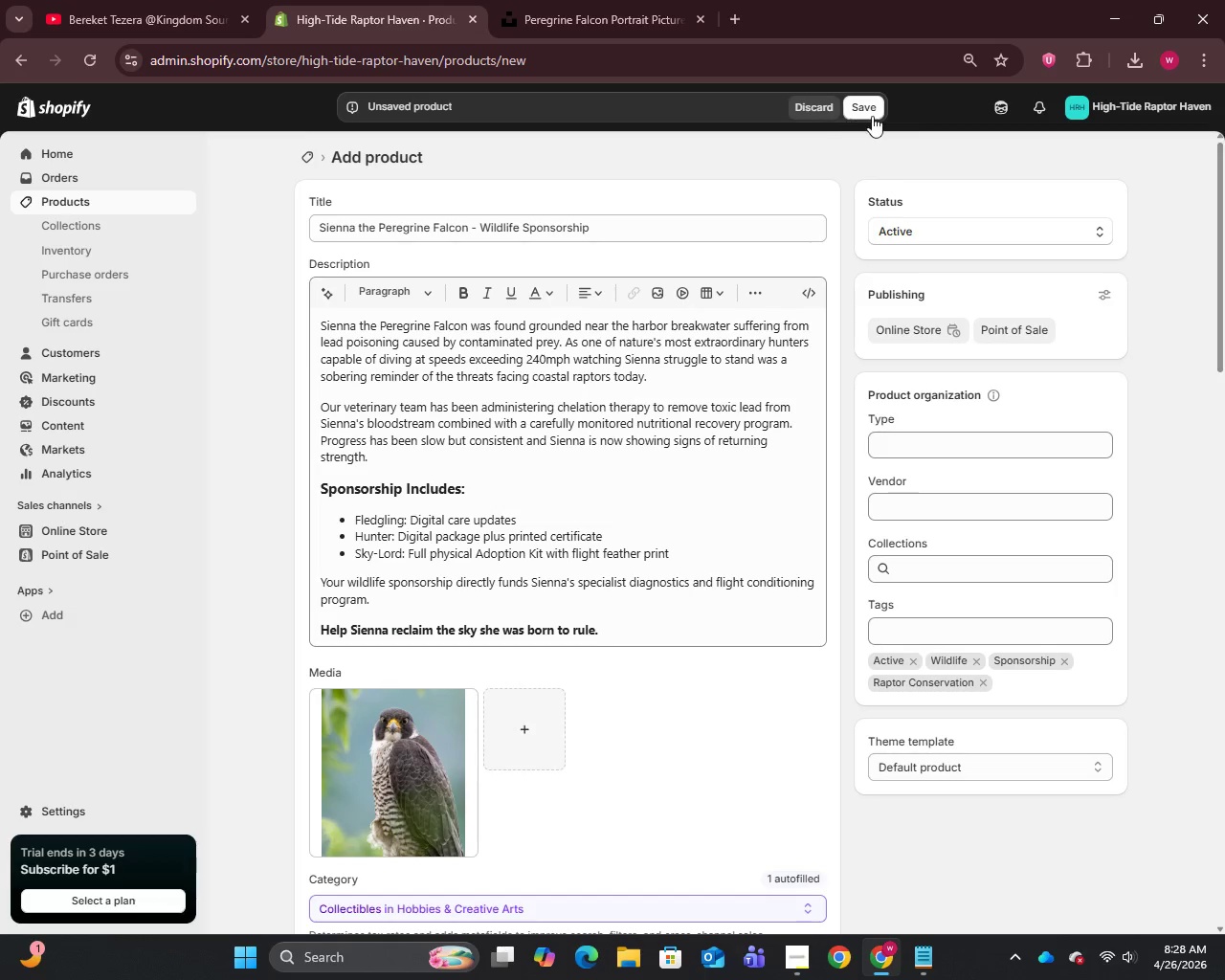 
left_click([873, 115])
 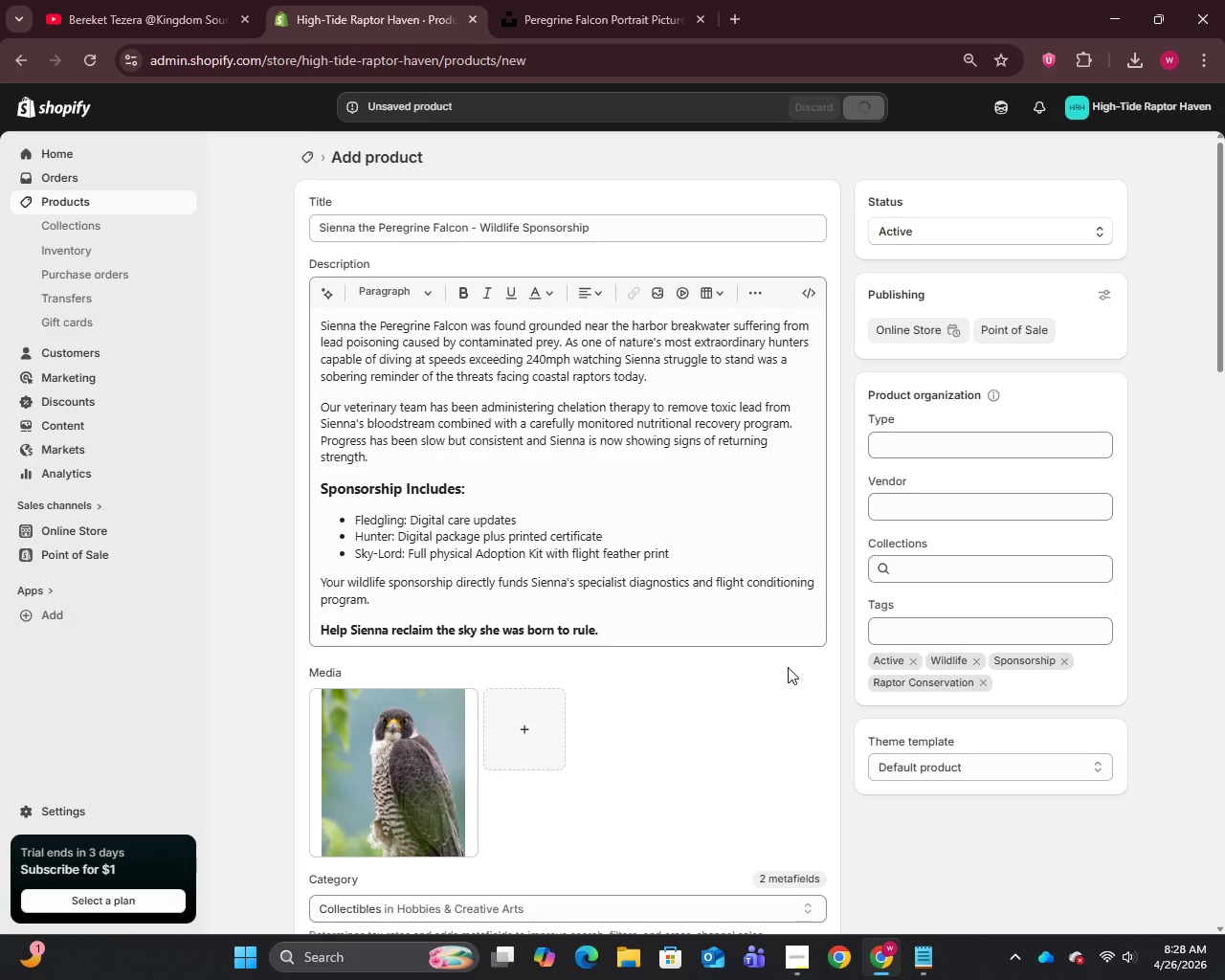 
wait(9.67)
 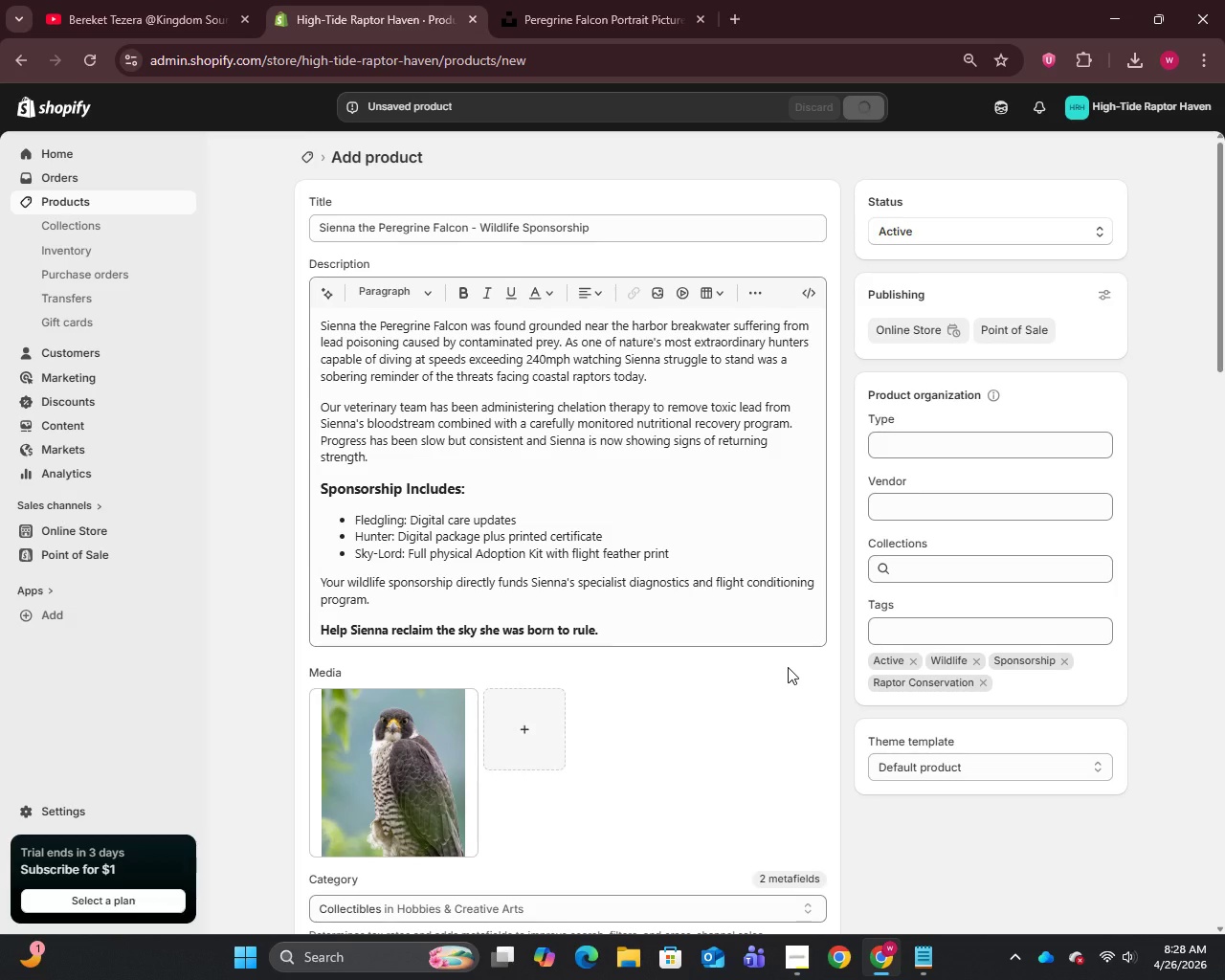 
scroll: coordinate [855, 790], scroll_direction: down, amount: 7.0
 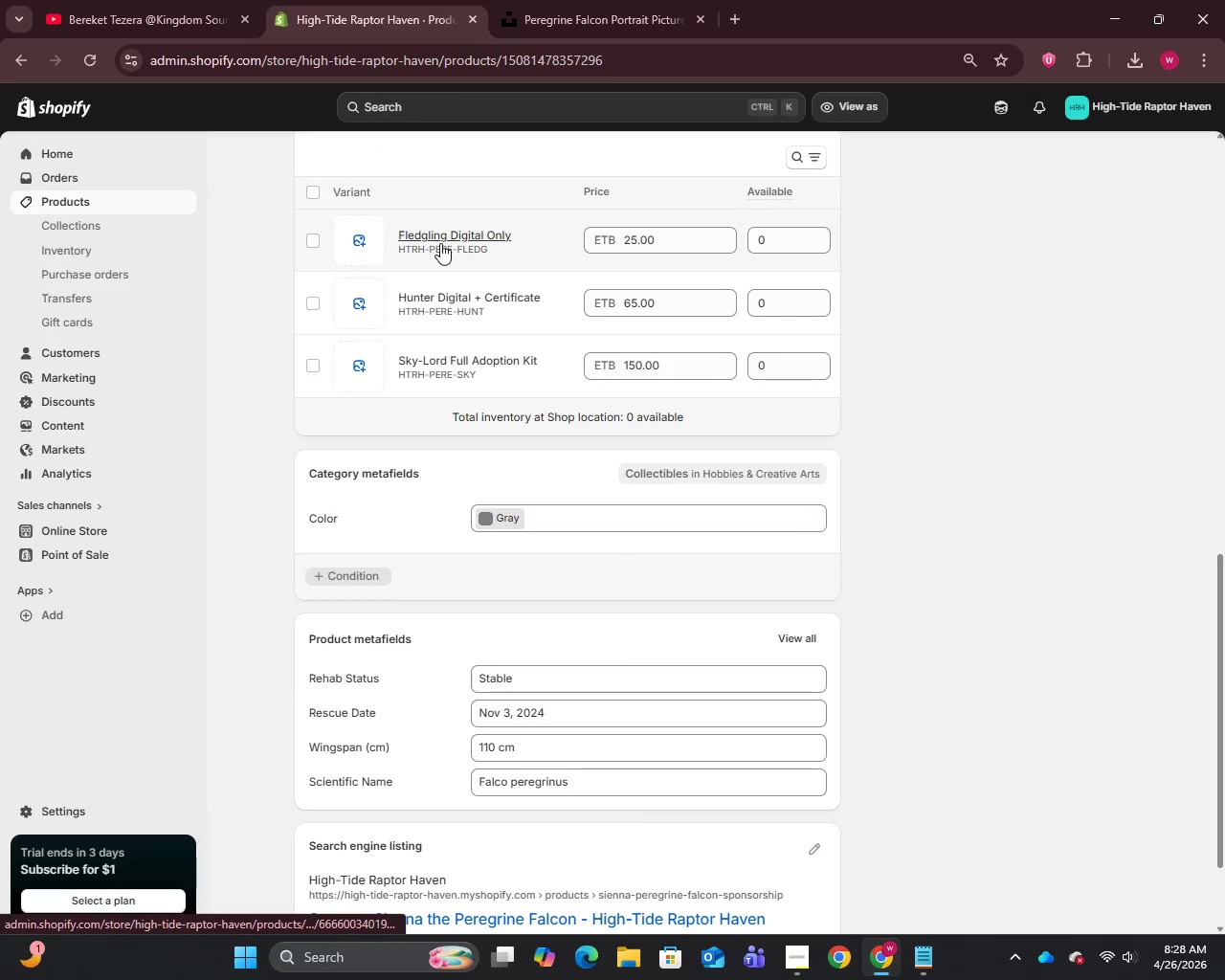 
left_click([524, 243])
 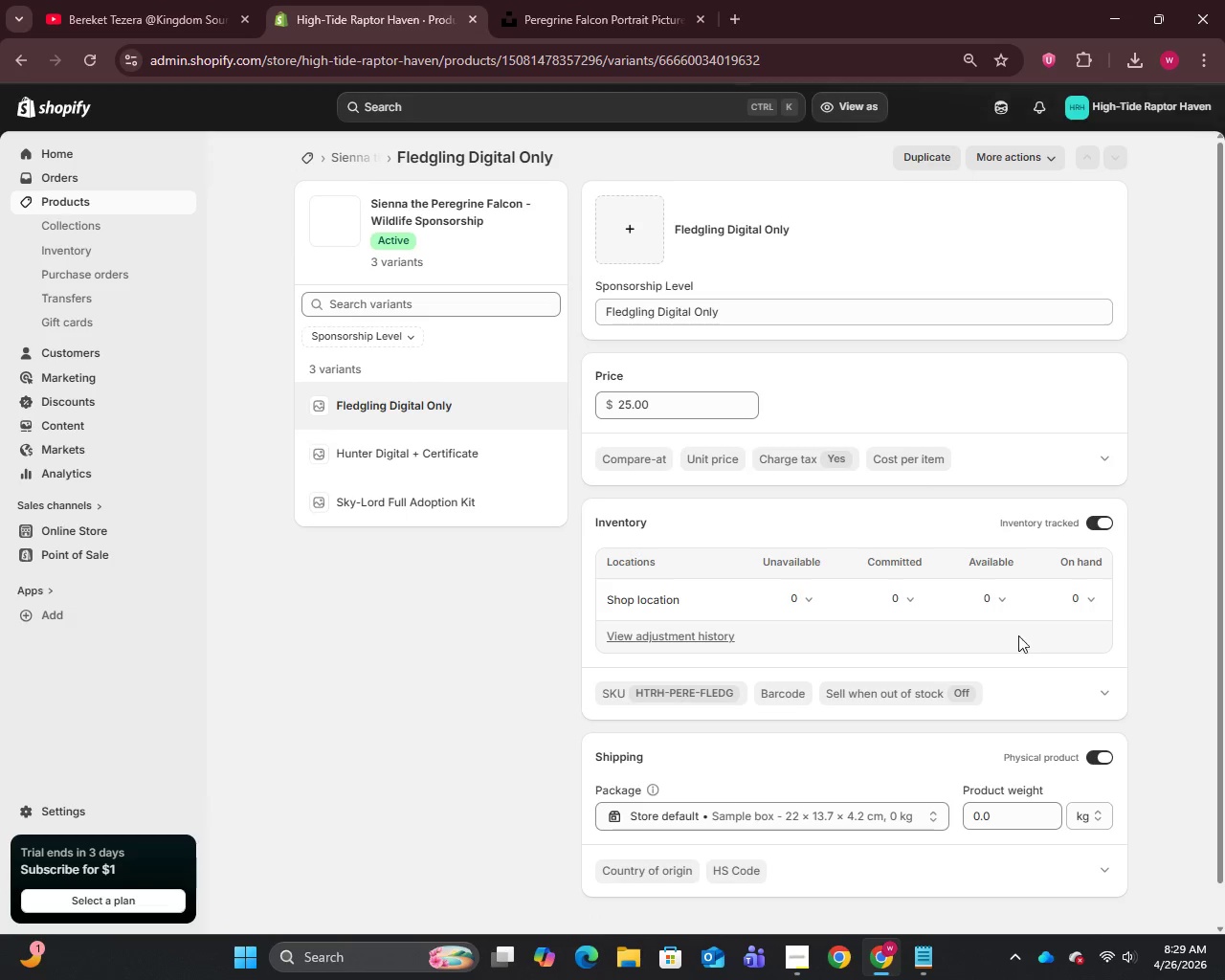 
left_click([1093, 523])
 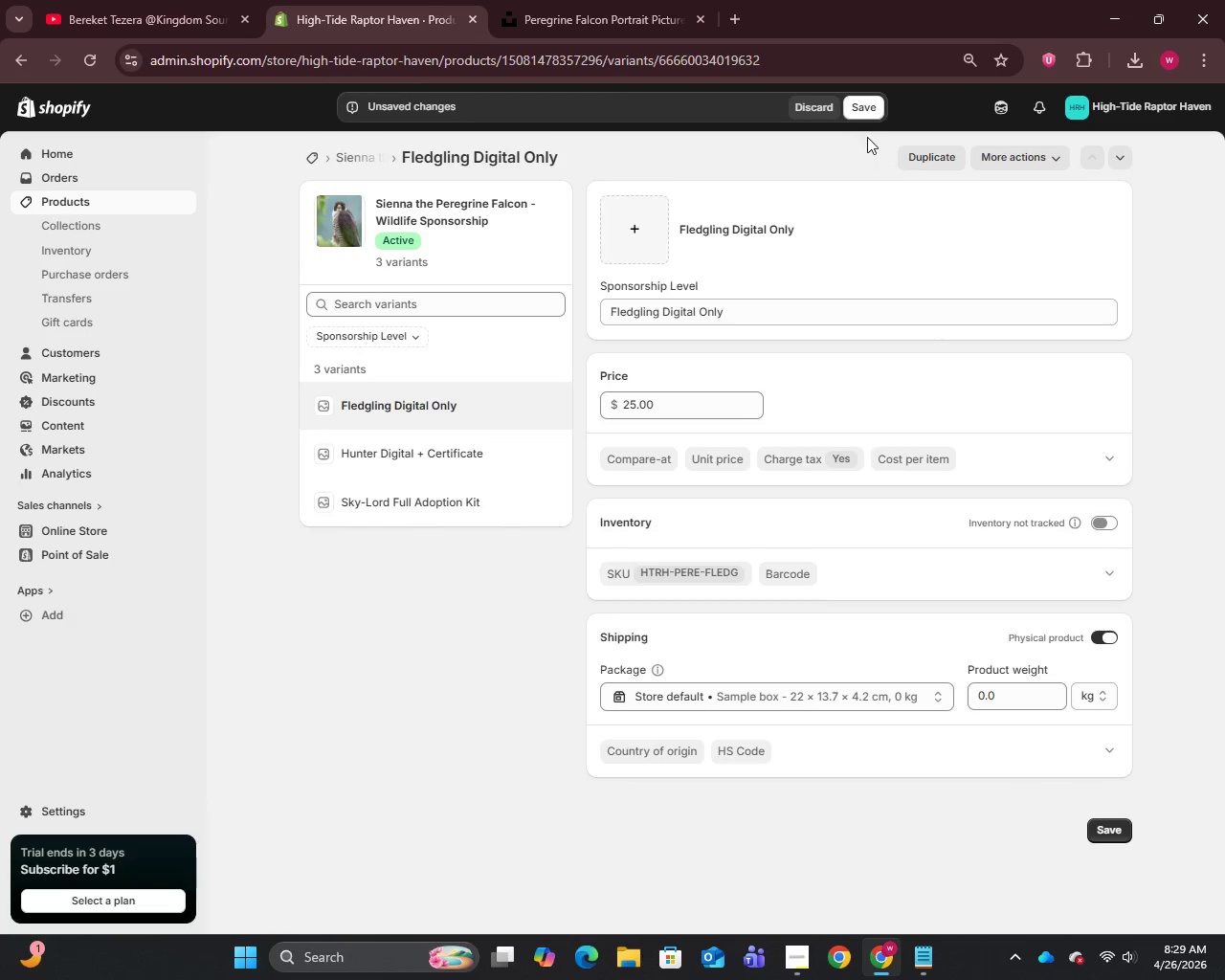 
left_click([855, 99])
 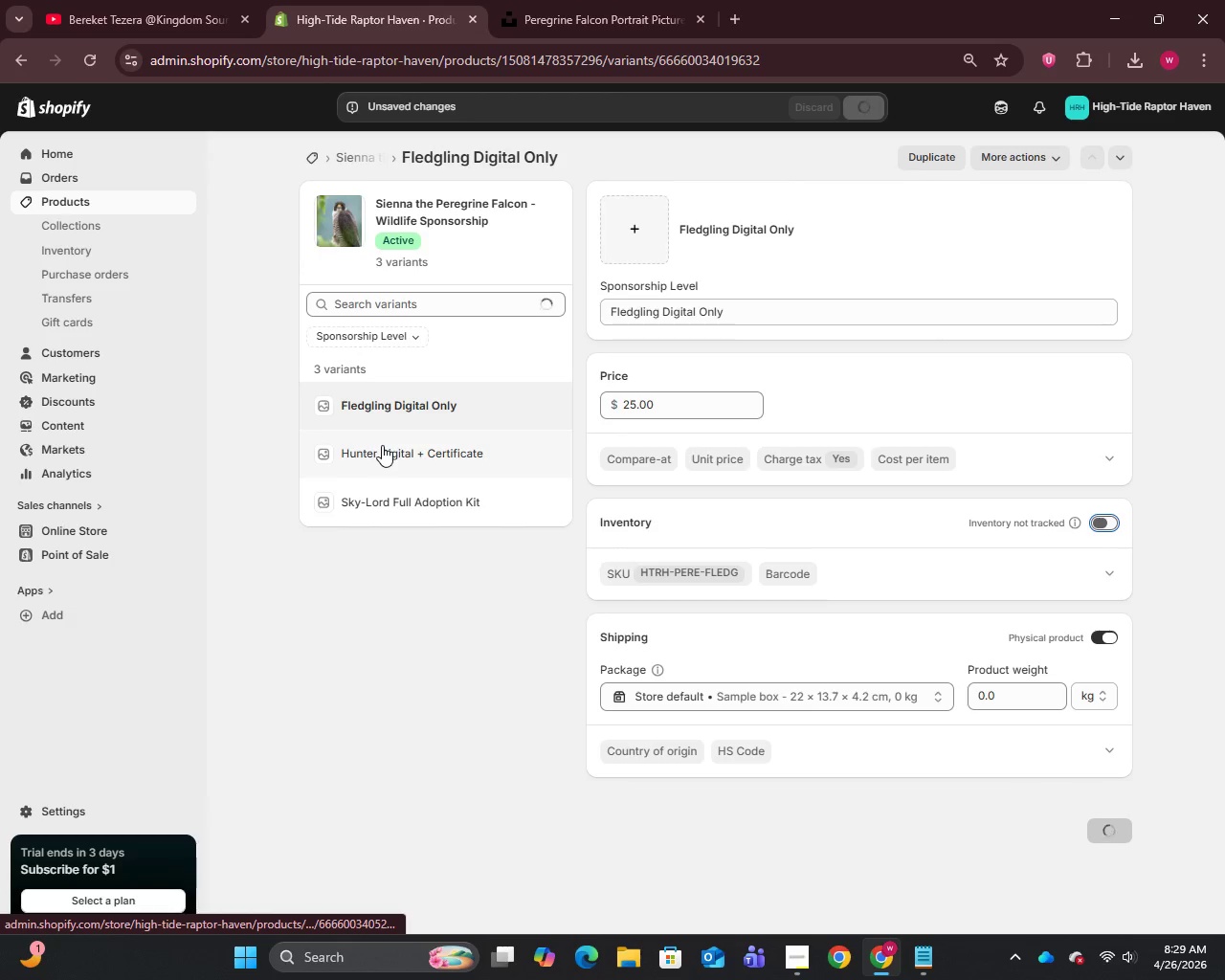 
left_click([382, 445])
 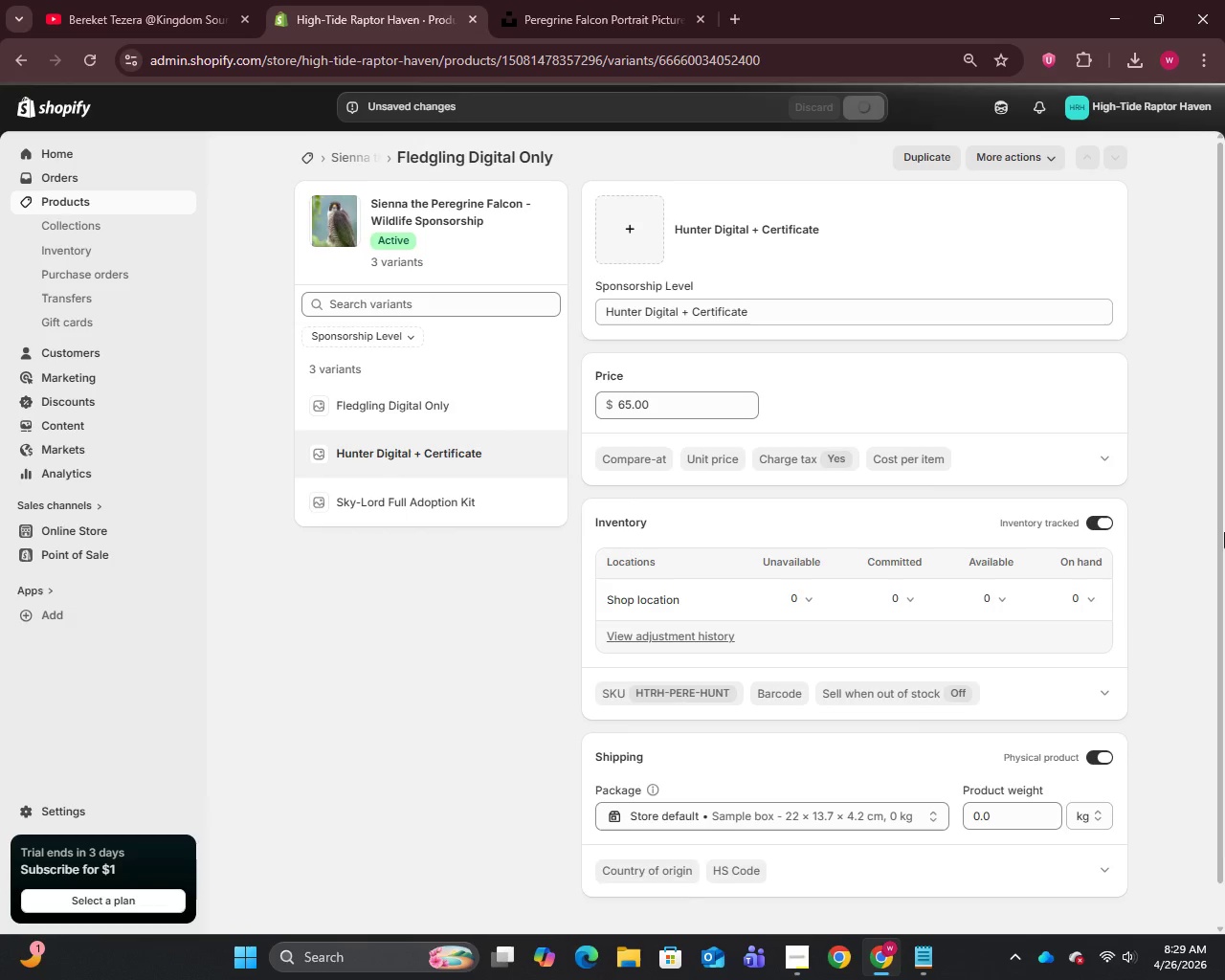 
left_click([1097, 518])
 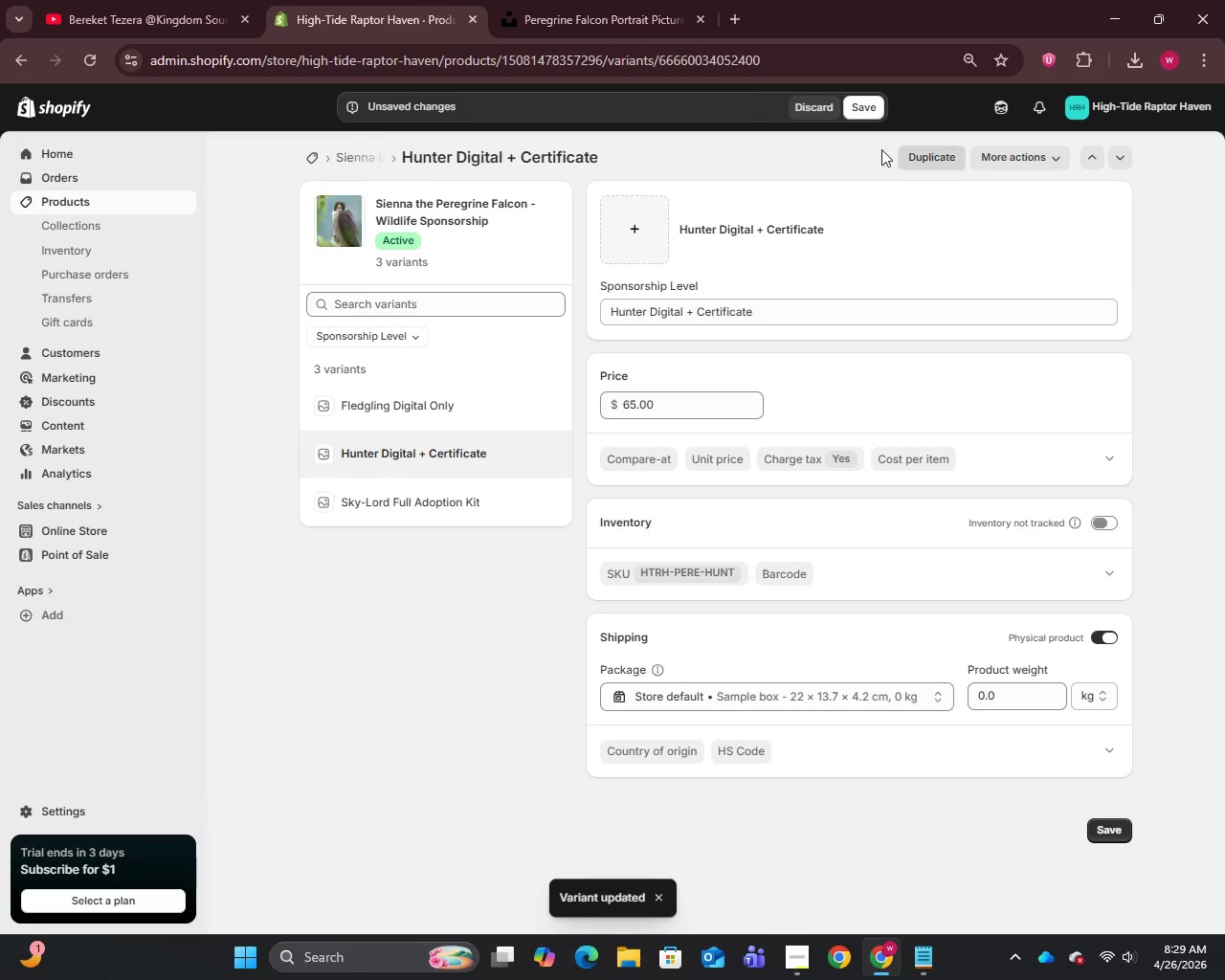 
left_click([862, 106])
 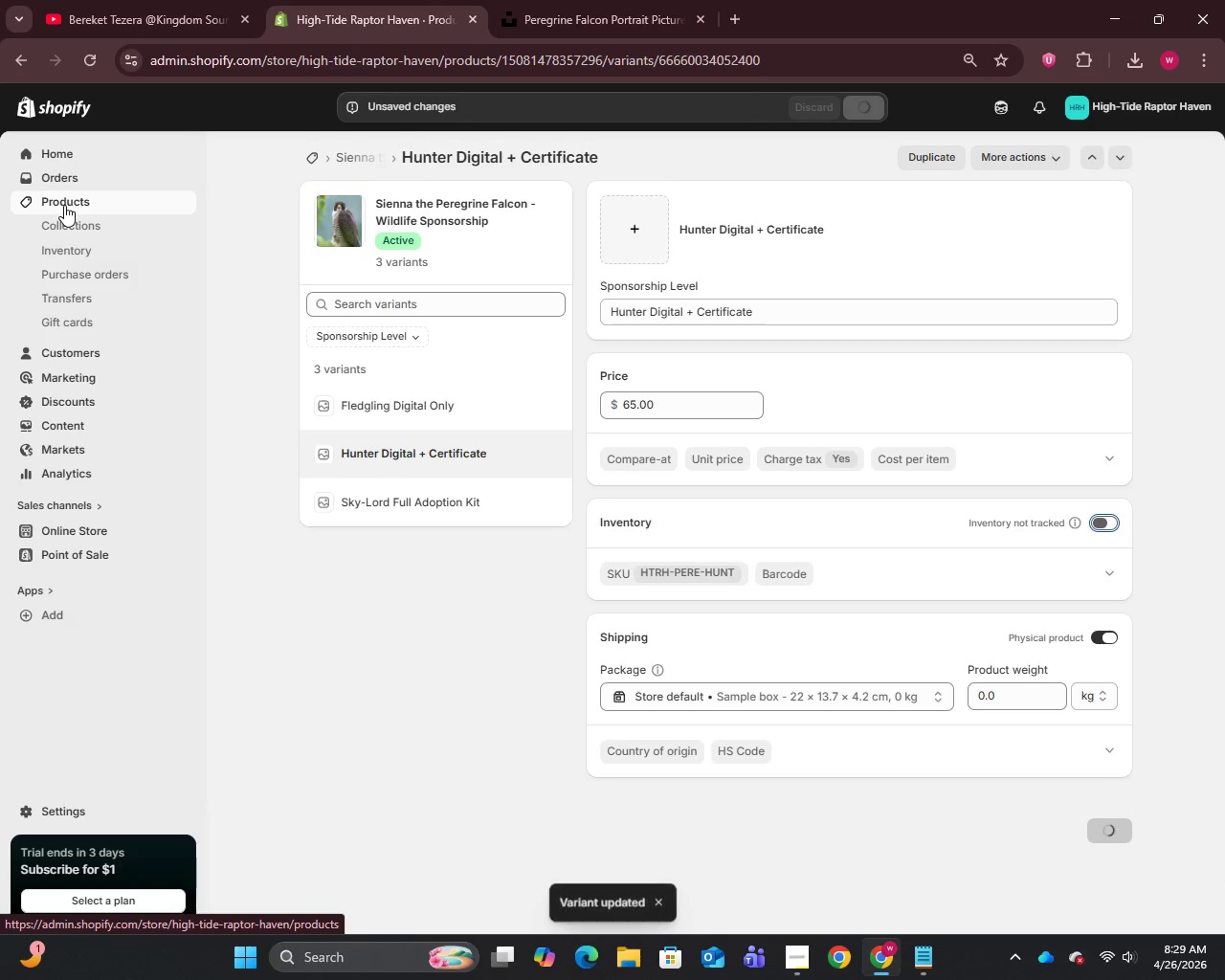 
left_click([63, 204])
 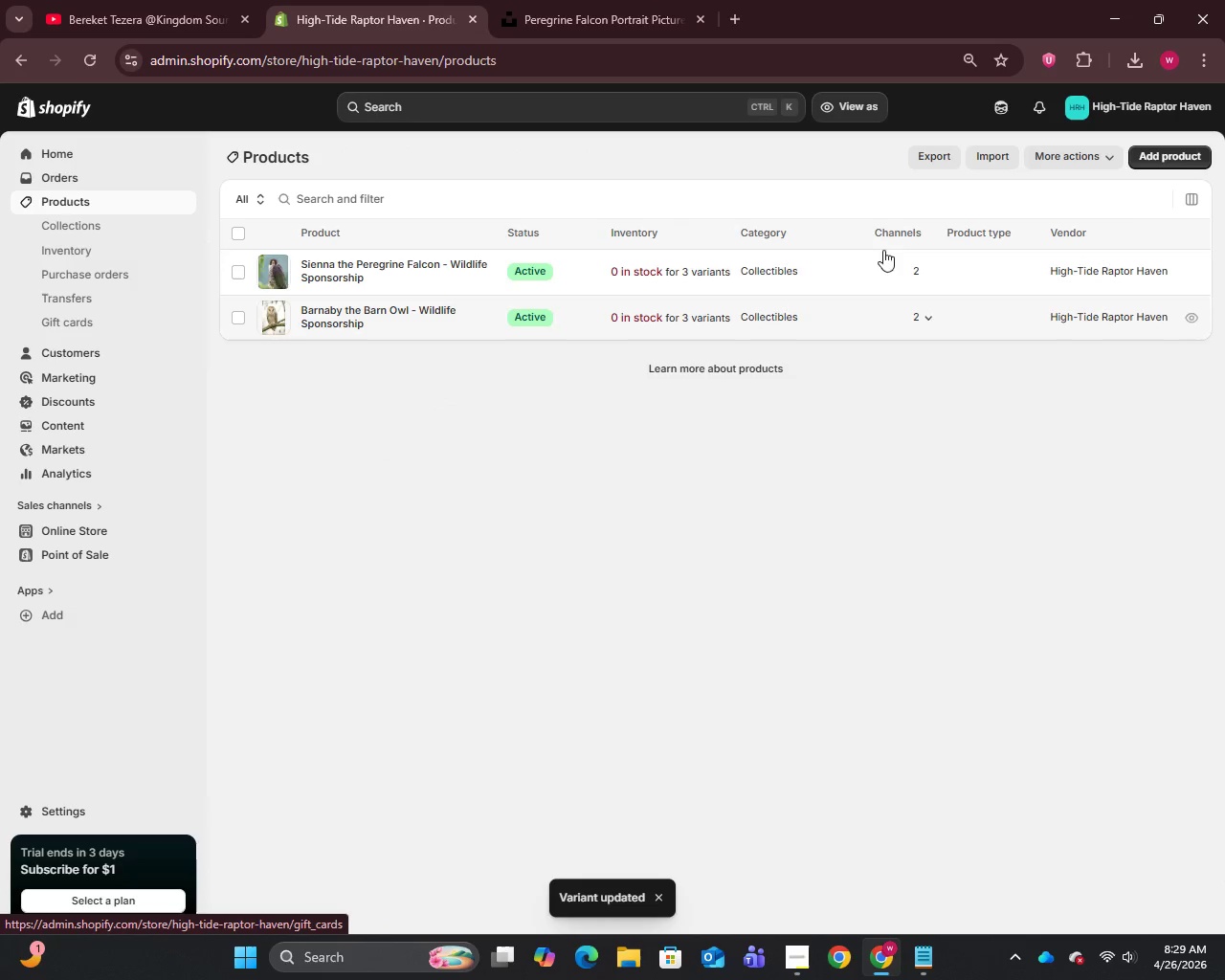 
left_click([1173, 155])
 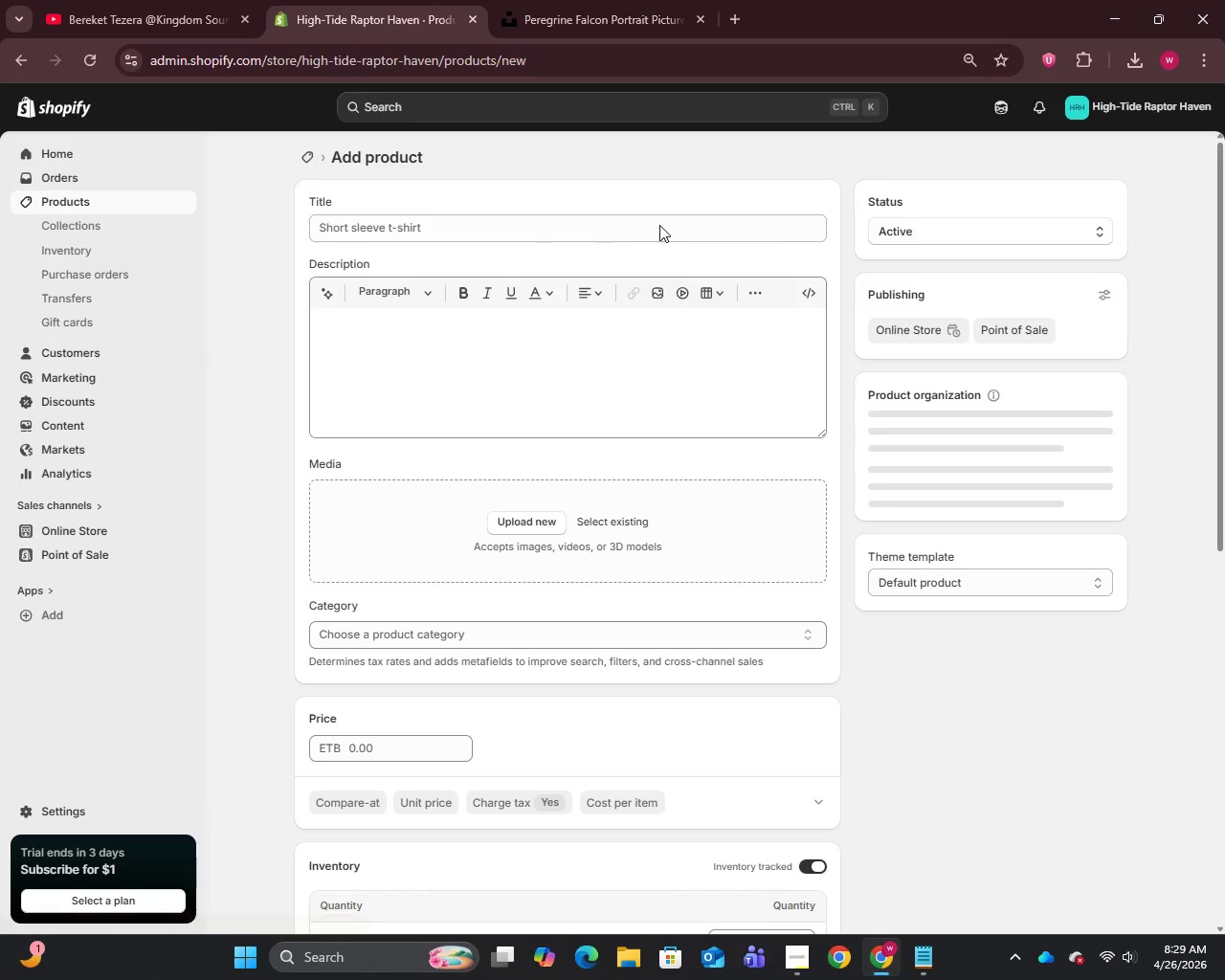 
left_click([590, 221])
 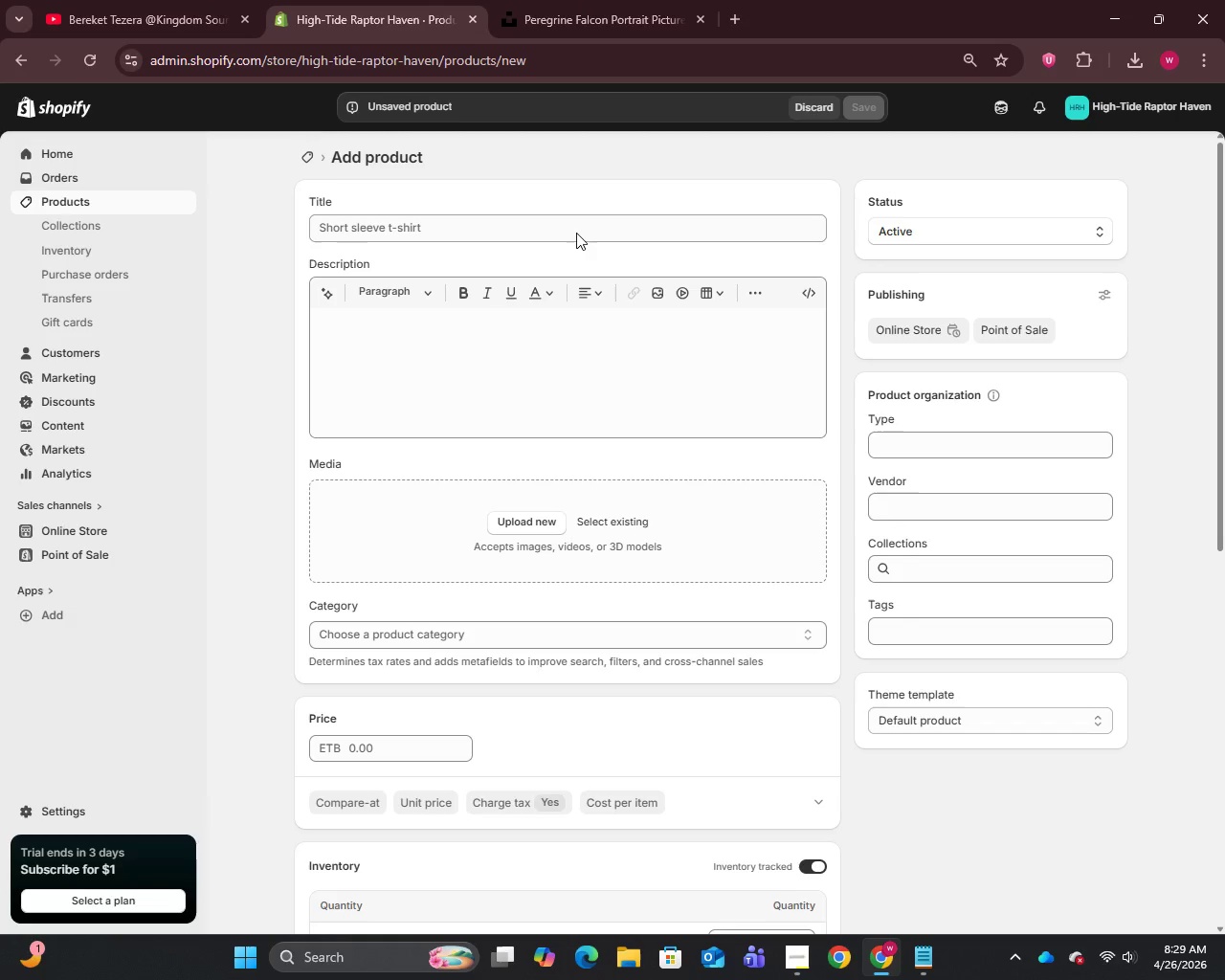 
left_click([576, 233])
 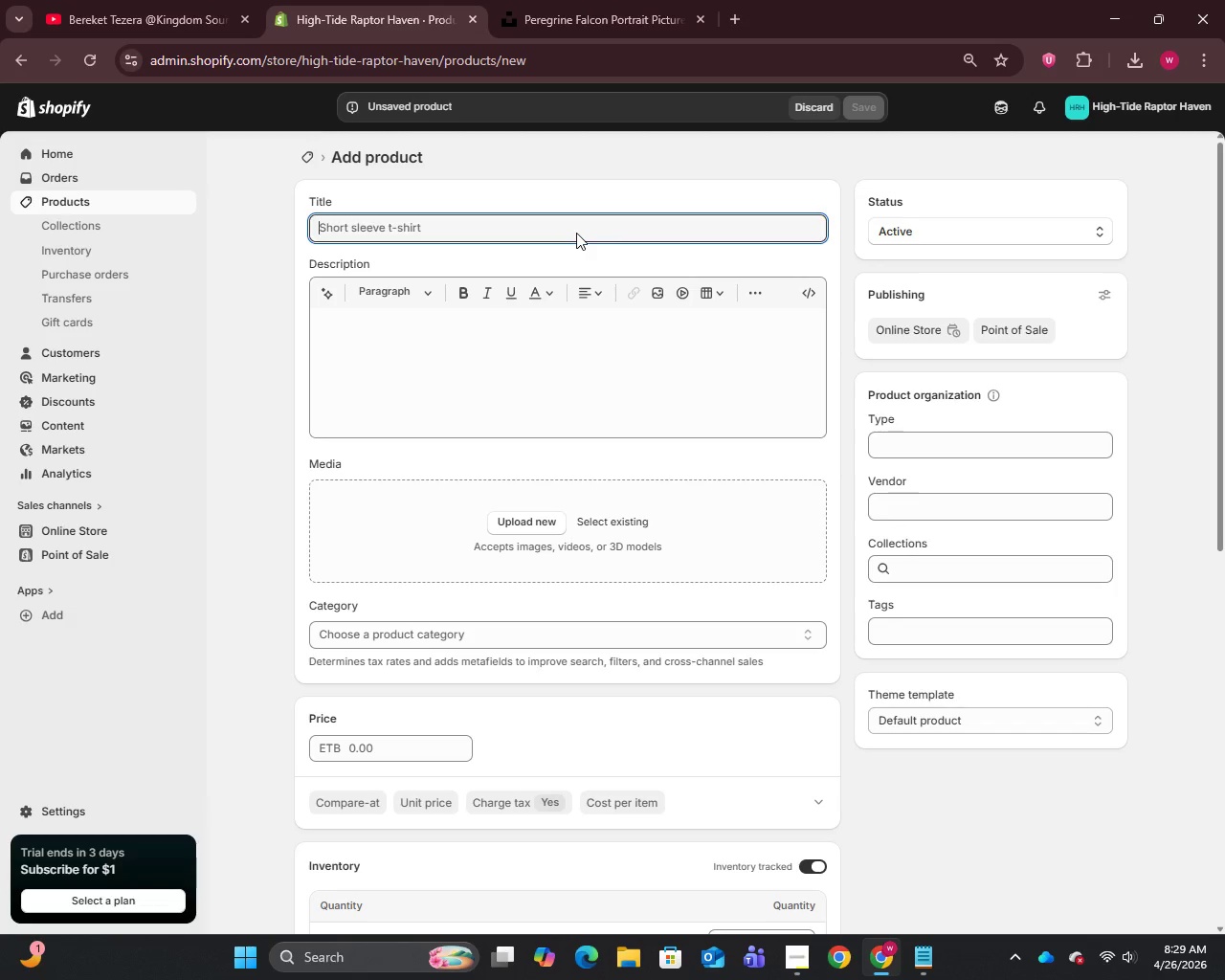 
type(Caspain the Osprey - Wildlife Sponsorship)
 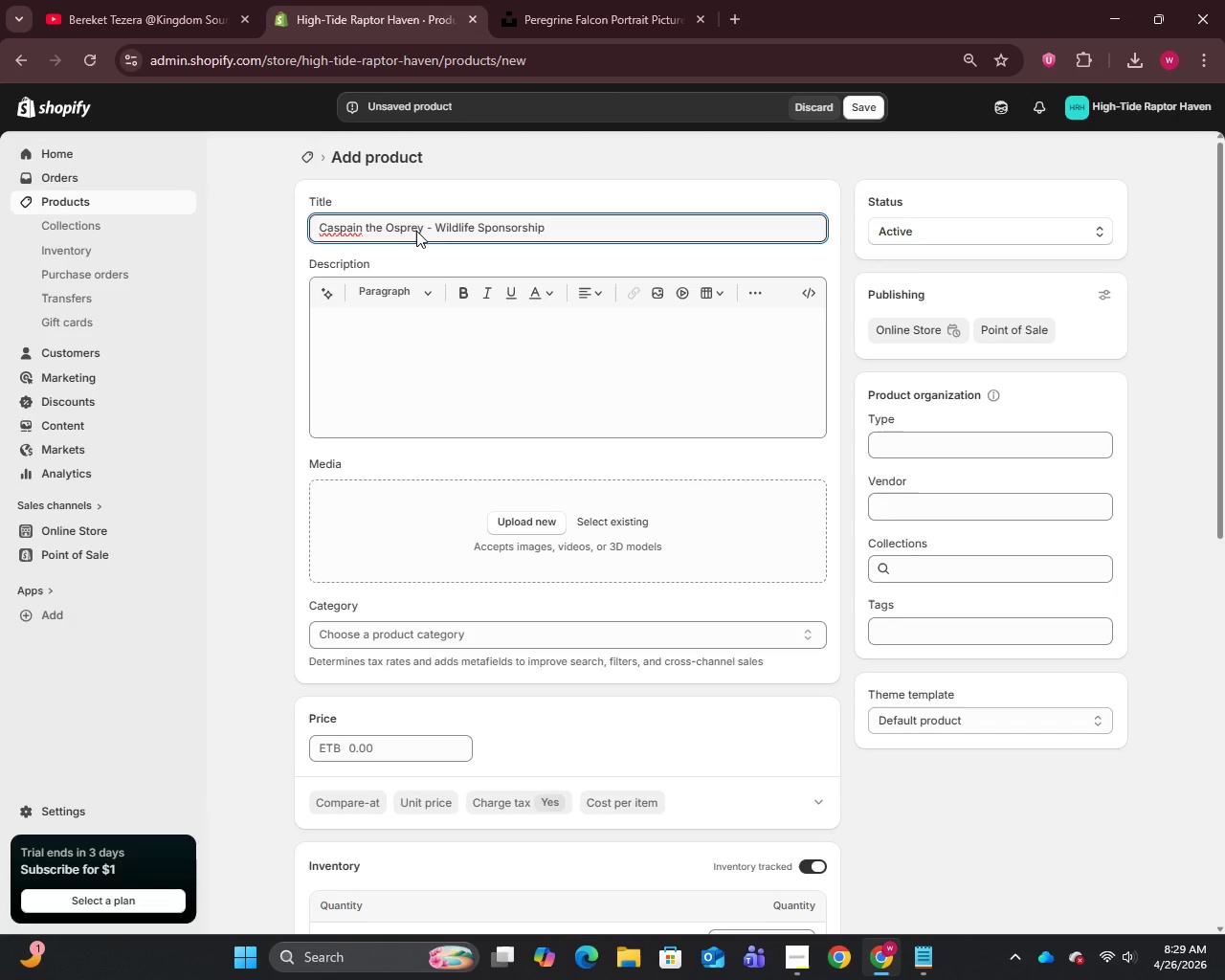 
wait(5.42)
 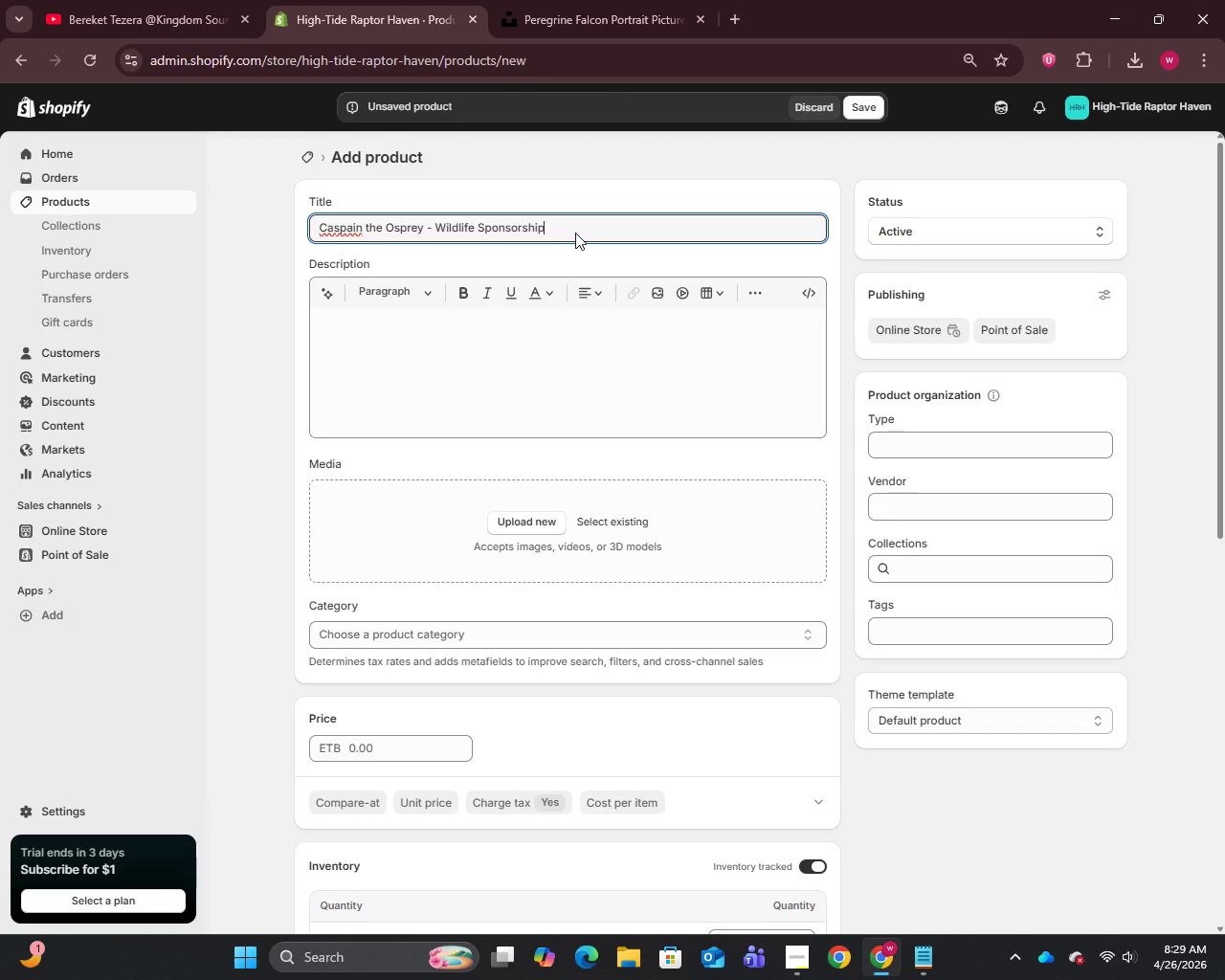 
left_click([355, 231])
 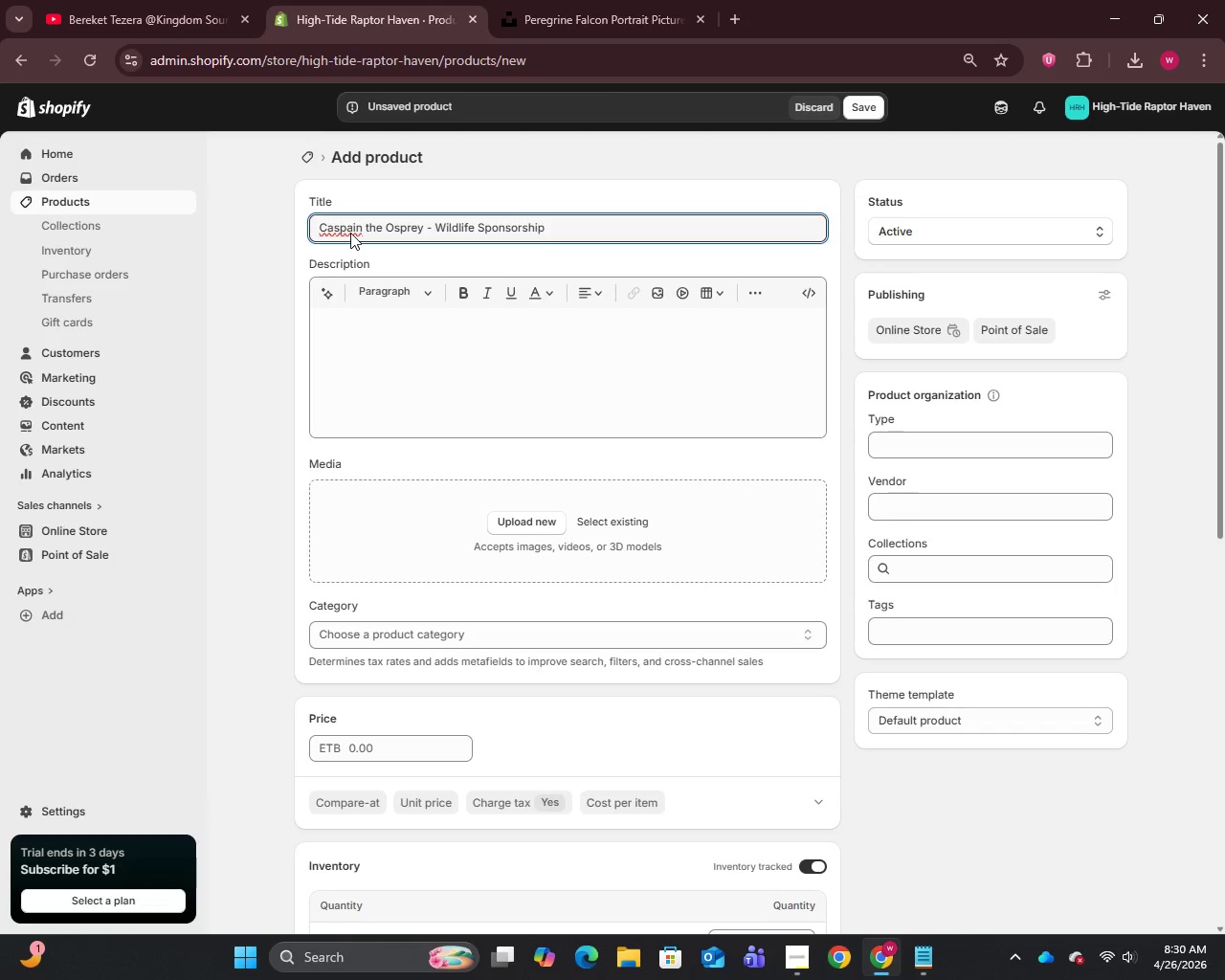 
key(Backspace)
key(Backspace)
type(ia)
 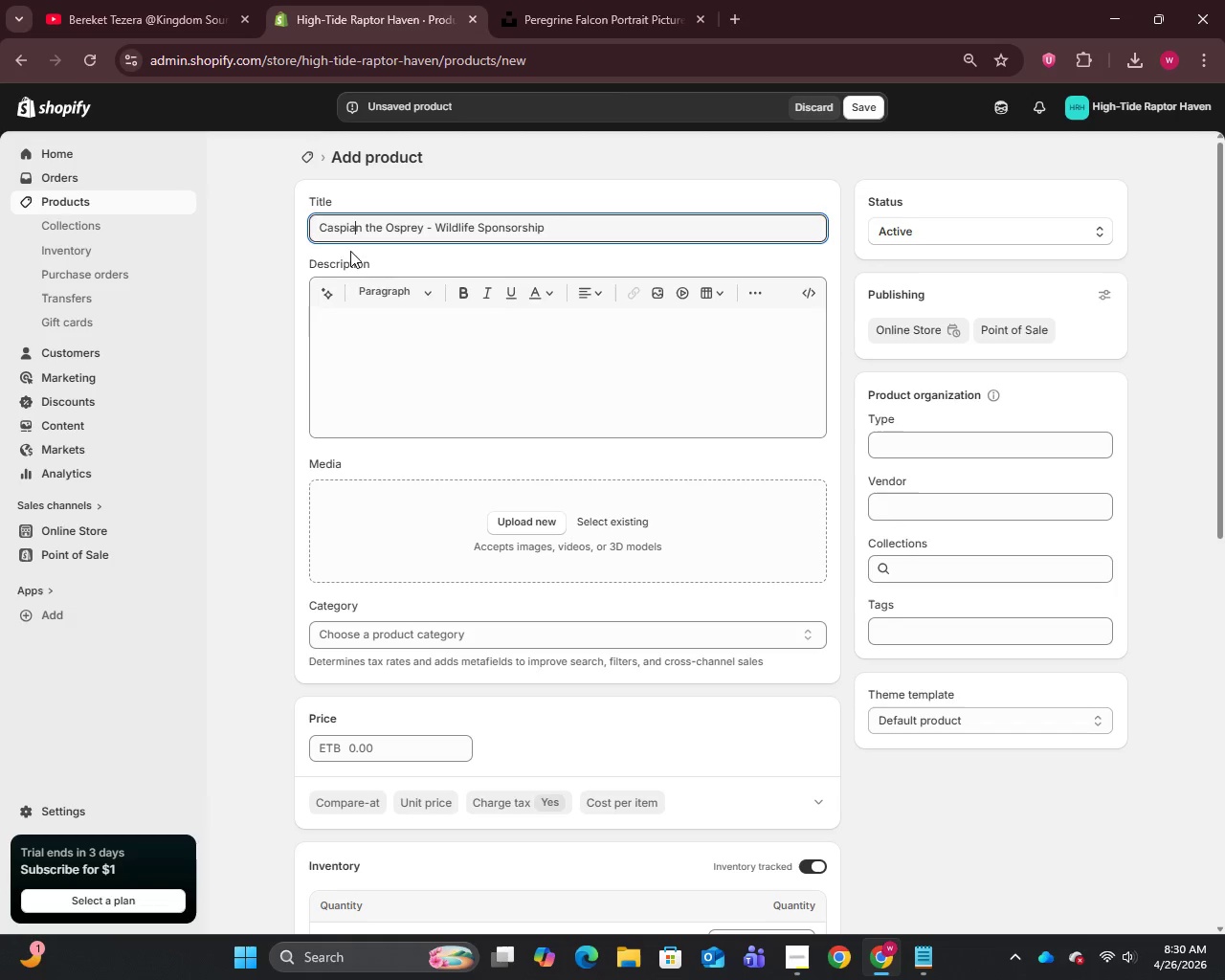 
left_click([394, 374])
 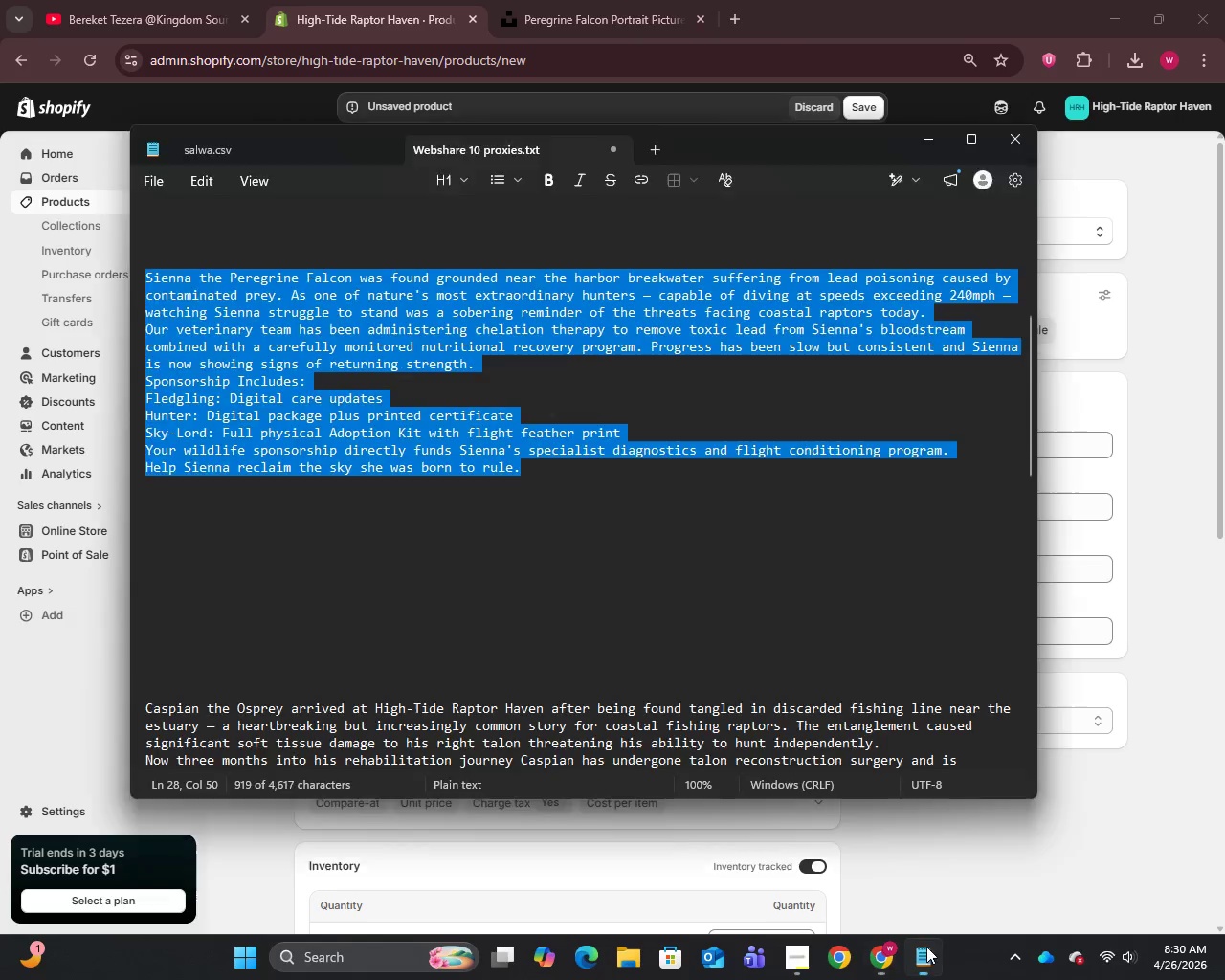 
scroll: coordinate [318, 412], scroll_direction: down, amount: 5.0
 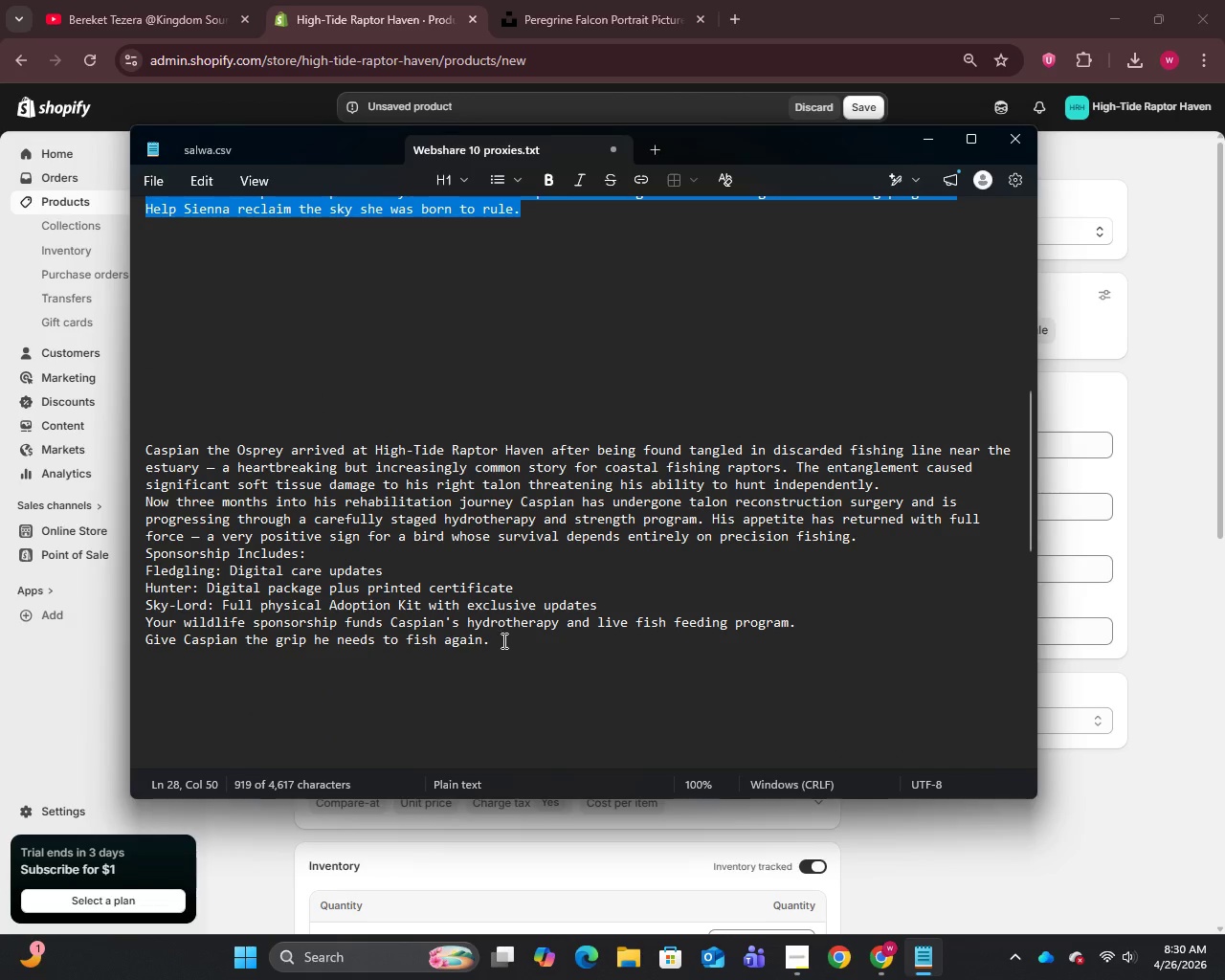 
left_click_drag(start_coordinate=[502, 643], to_coordinate=[147, 453])
 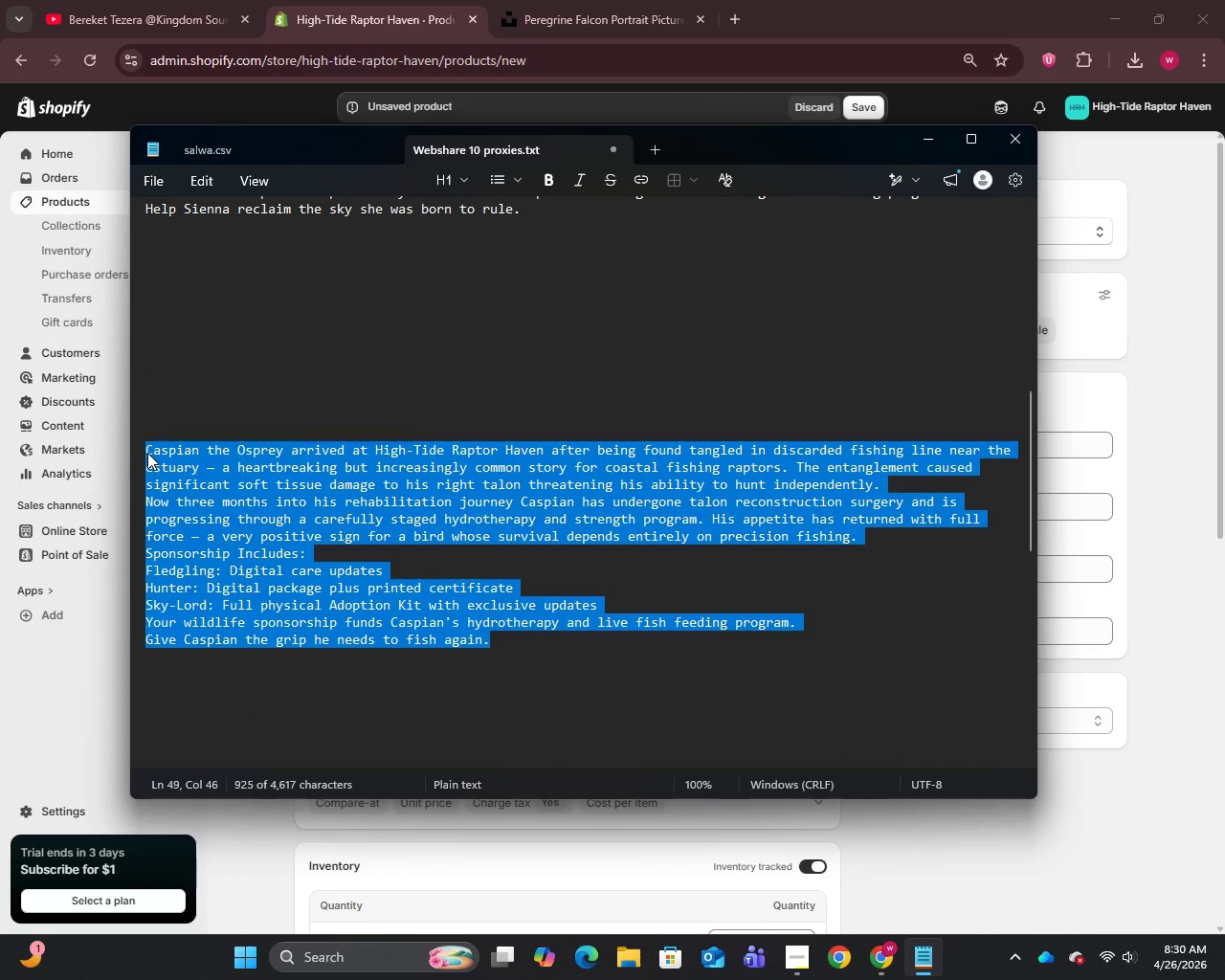 
key(Control+C)
 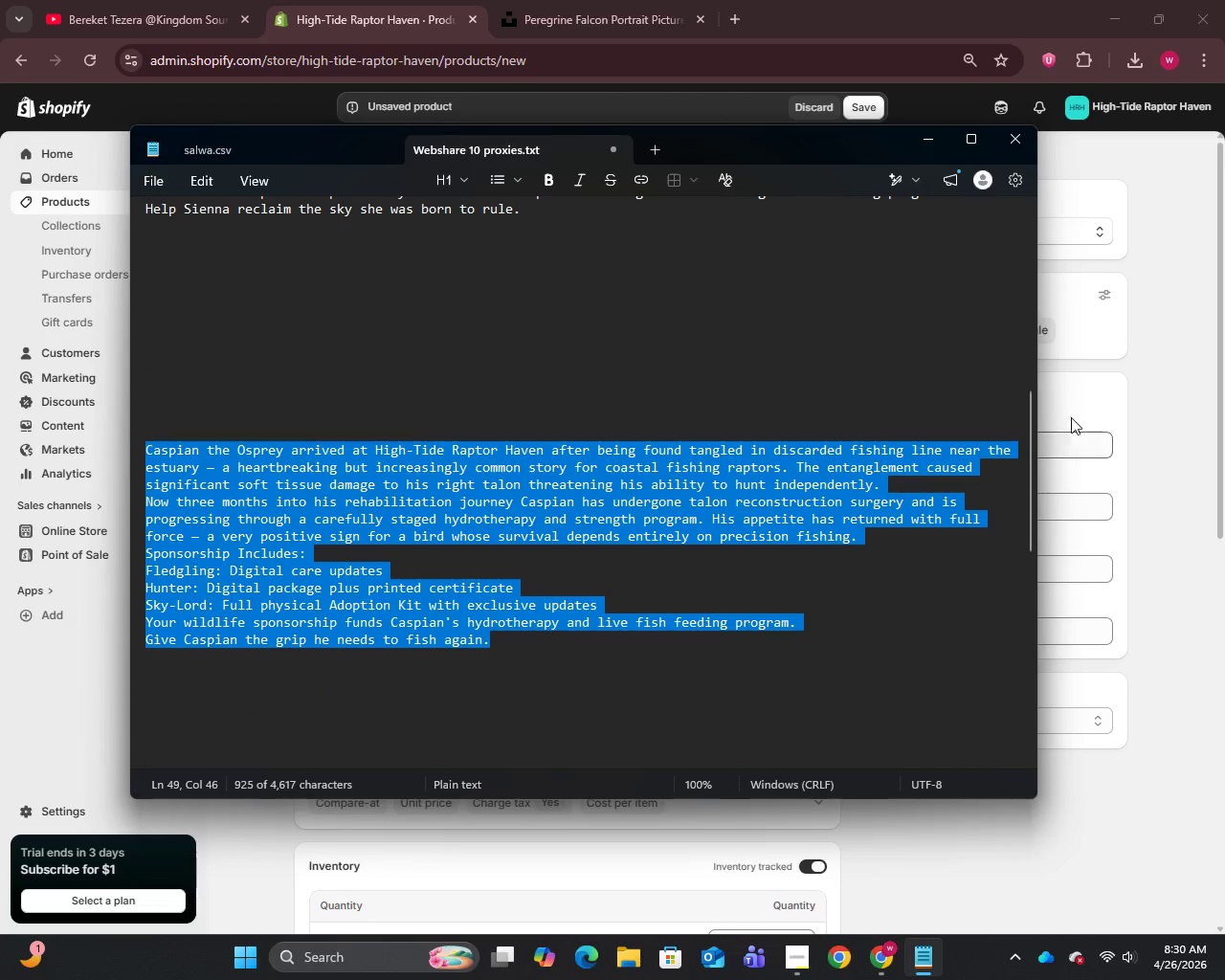 
left_click_drag(start_coordinate=[1080, 409], to_coordinate=[1072, 405])
 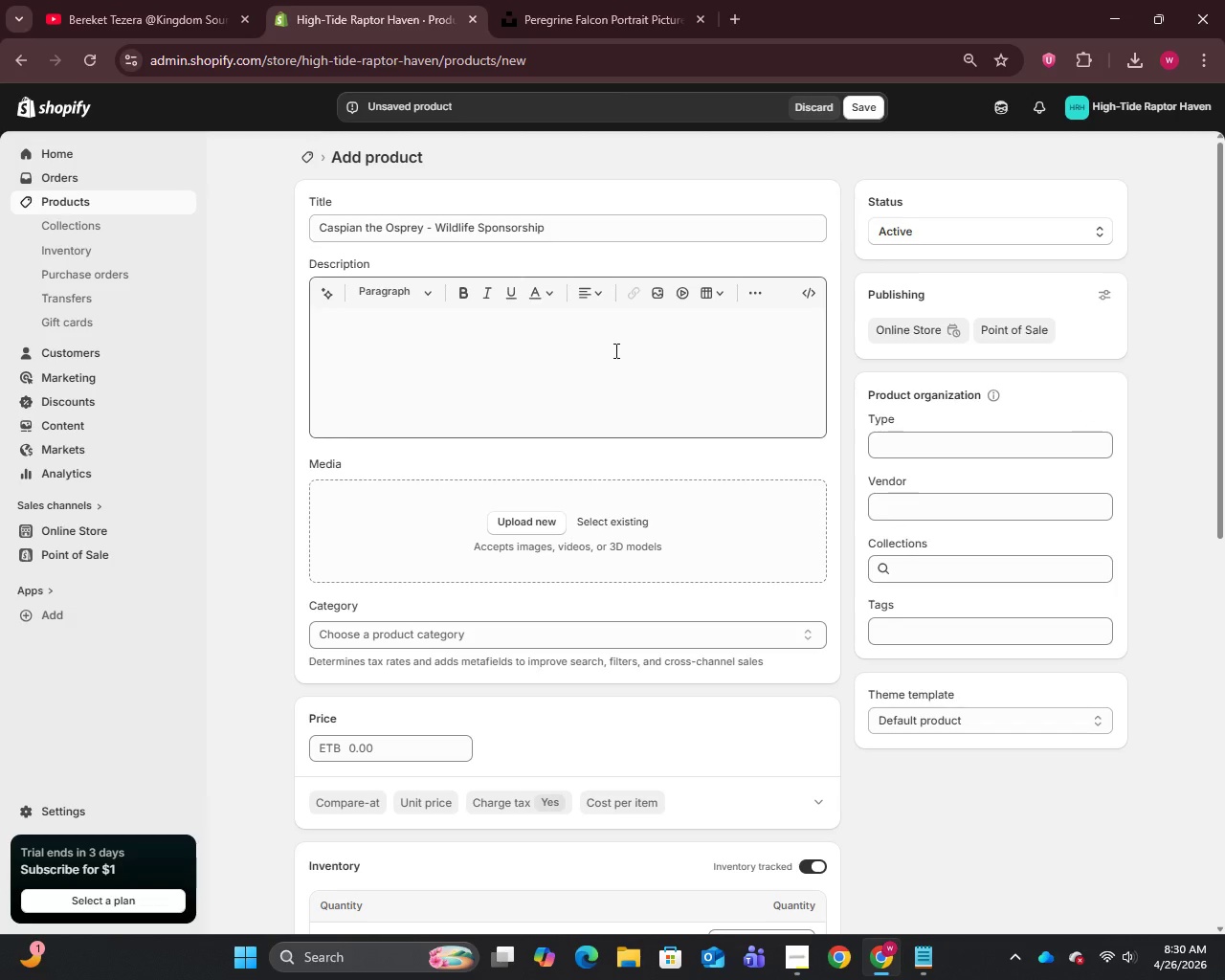 
double_click([605, 349])
 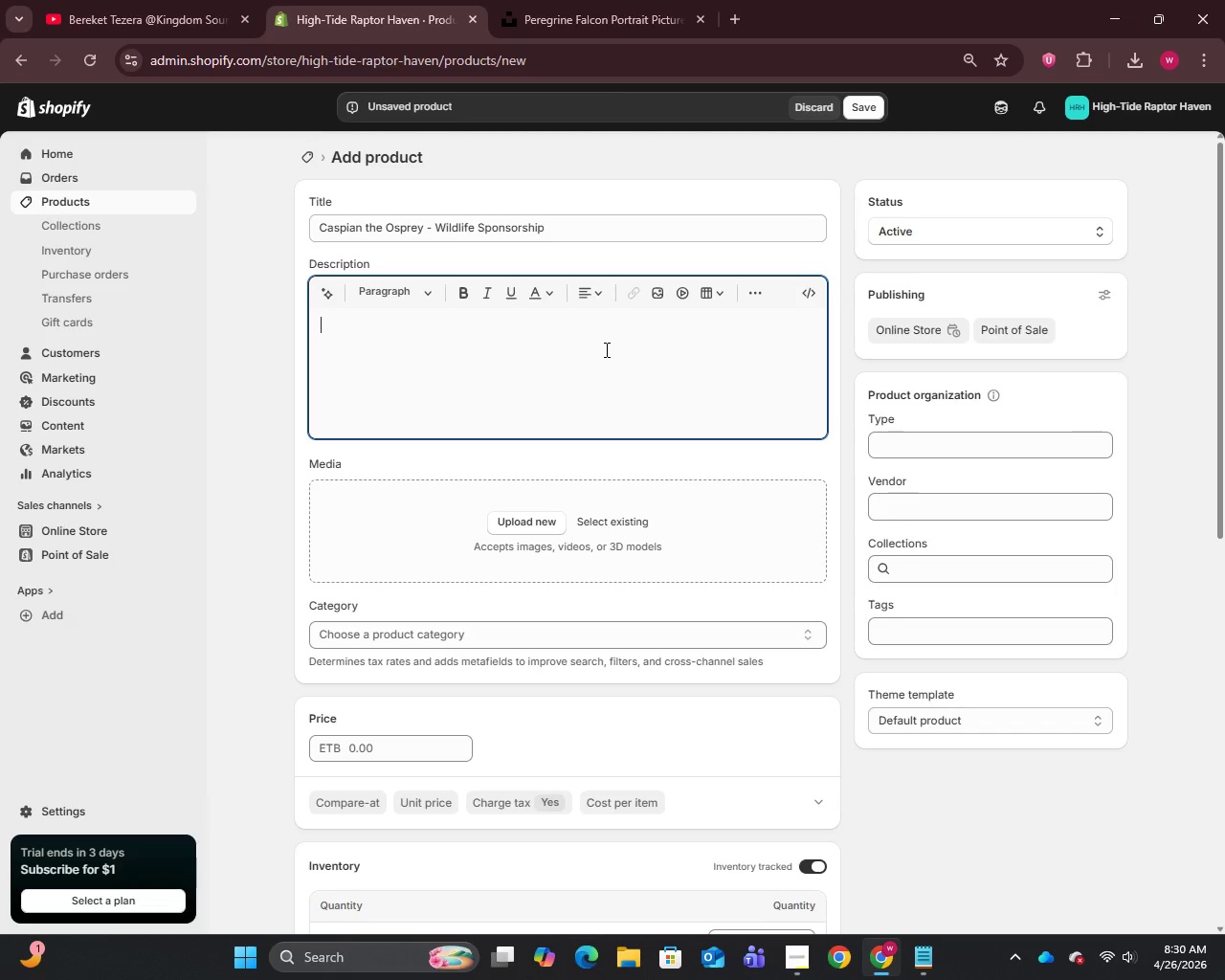 
key(Control+V)
 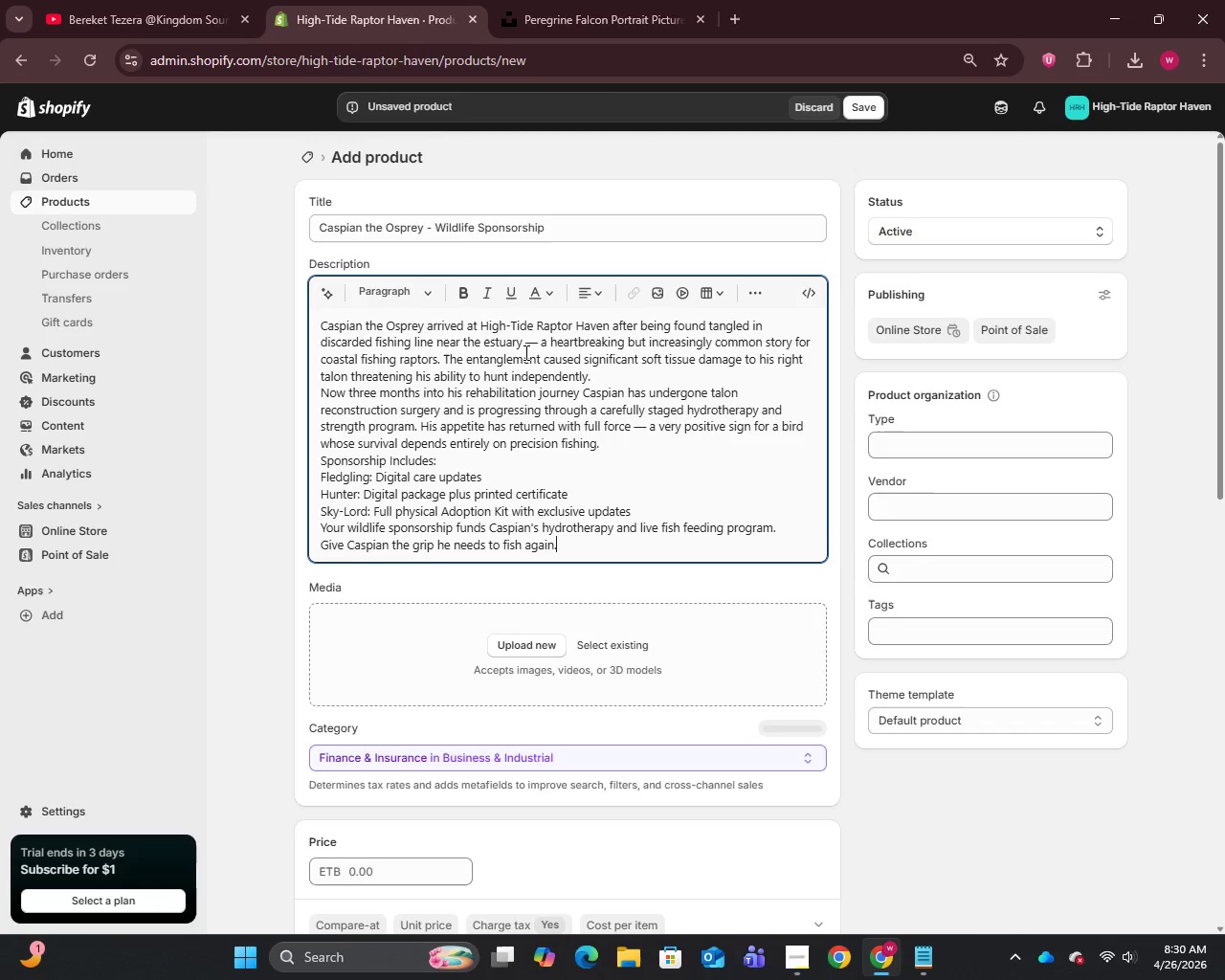 
left_click([538, 344])
 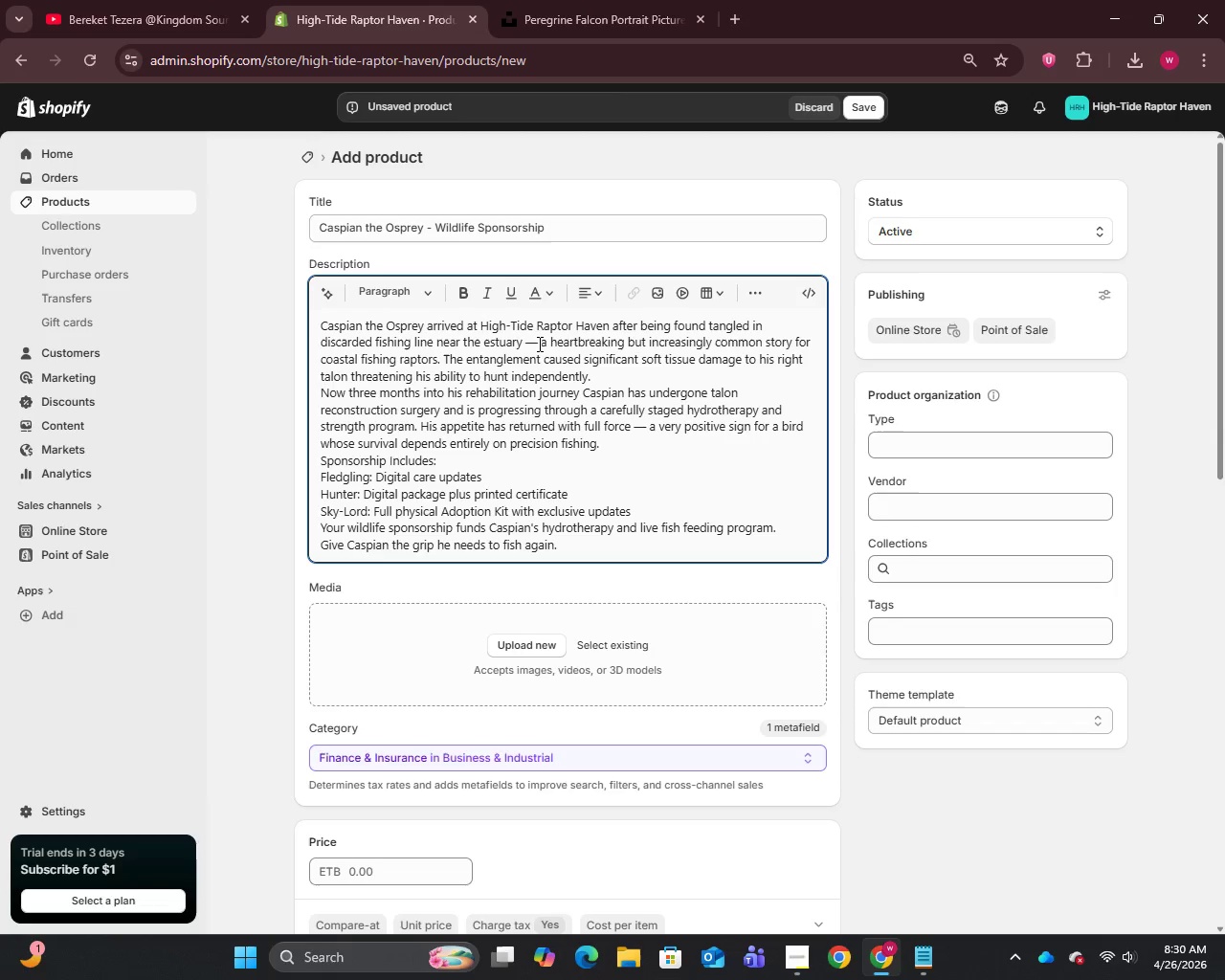 
key(Backspace)
 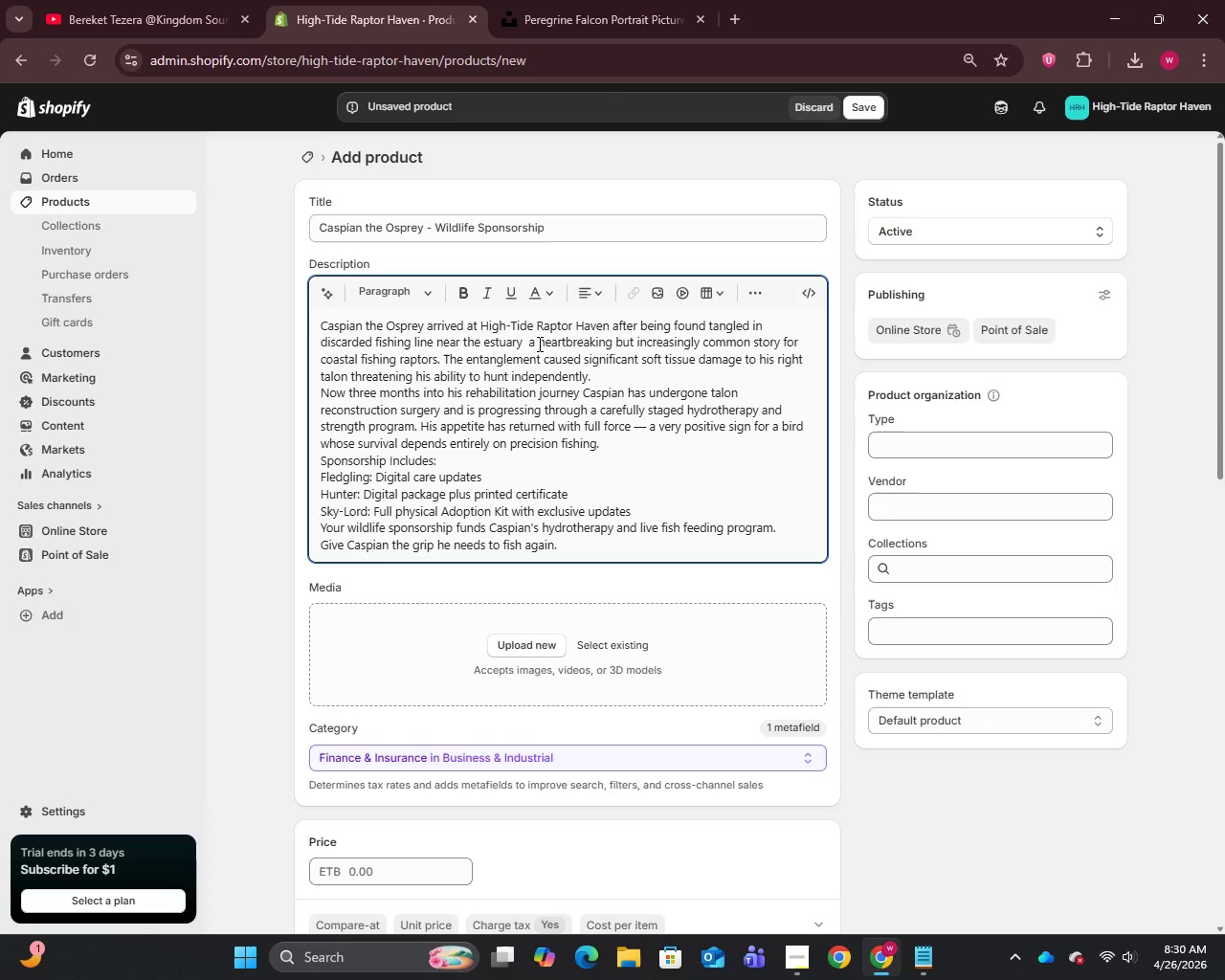 
key(Backspace)
 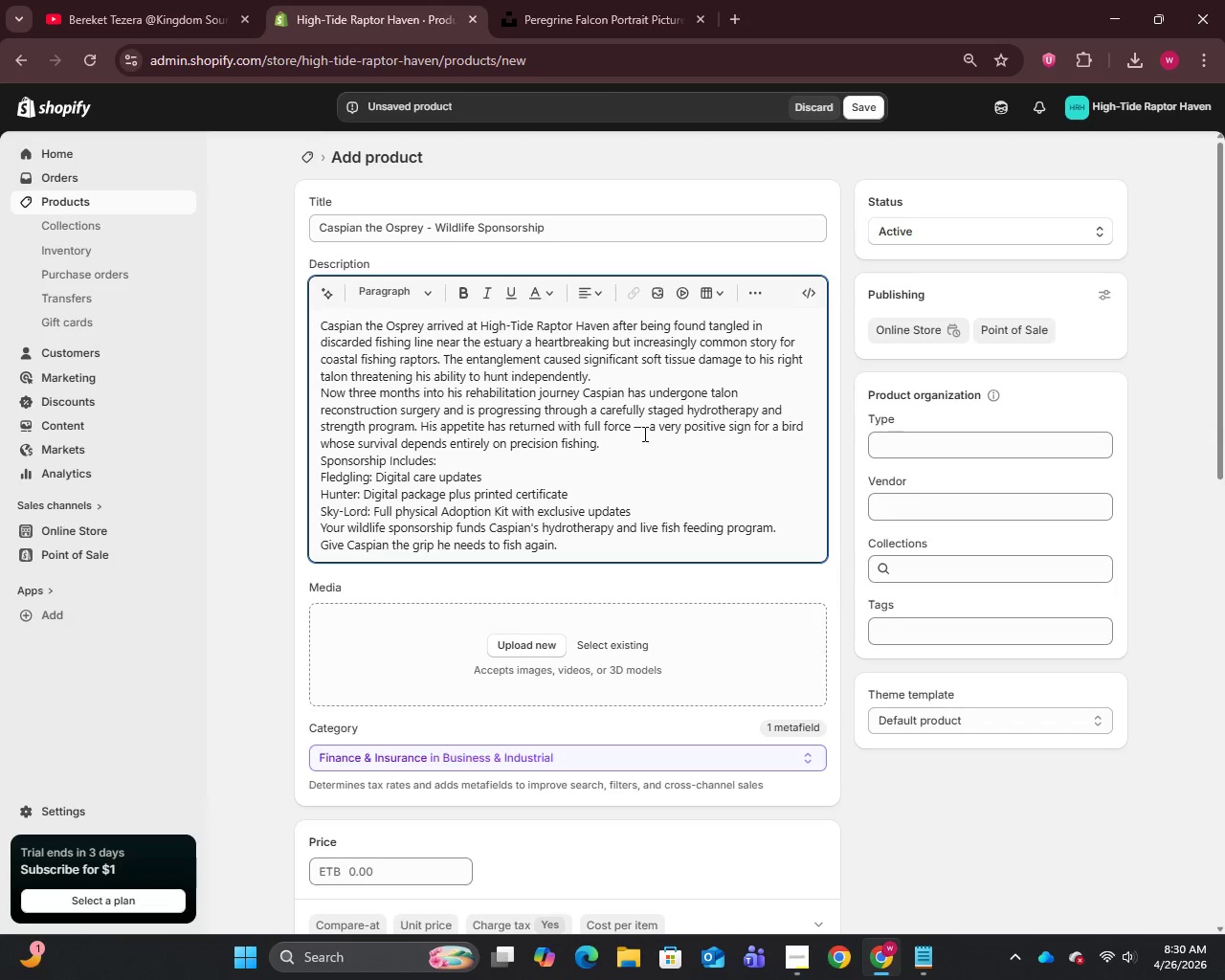 
left_click([644, 433])
 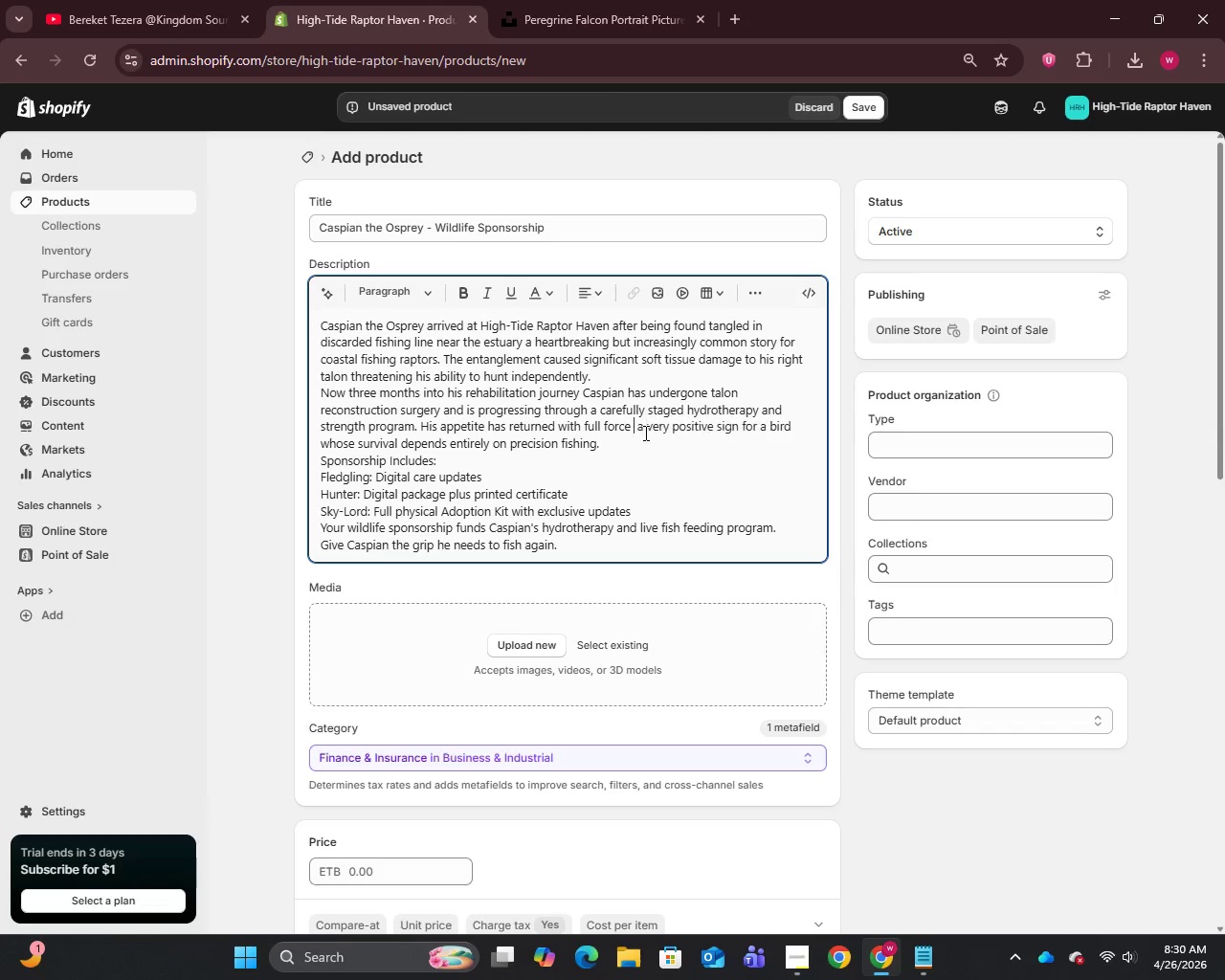 
key(Backspace)
 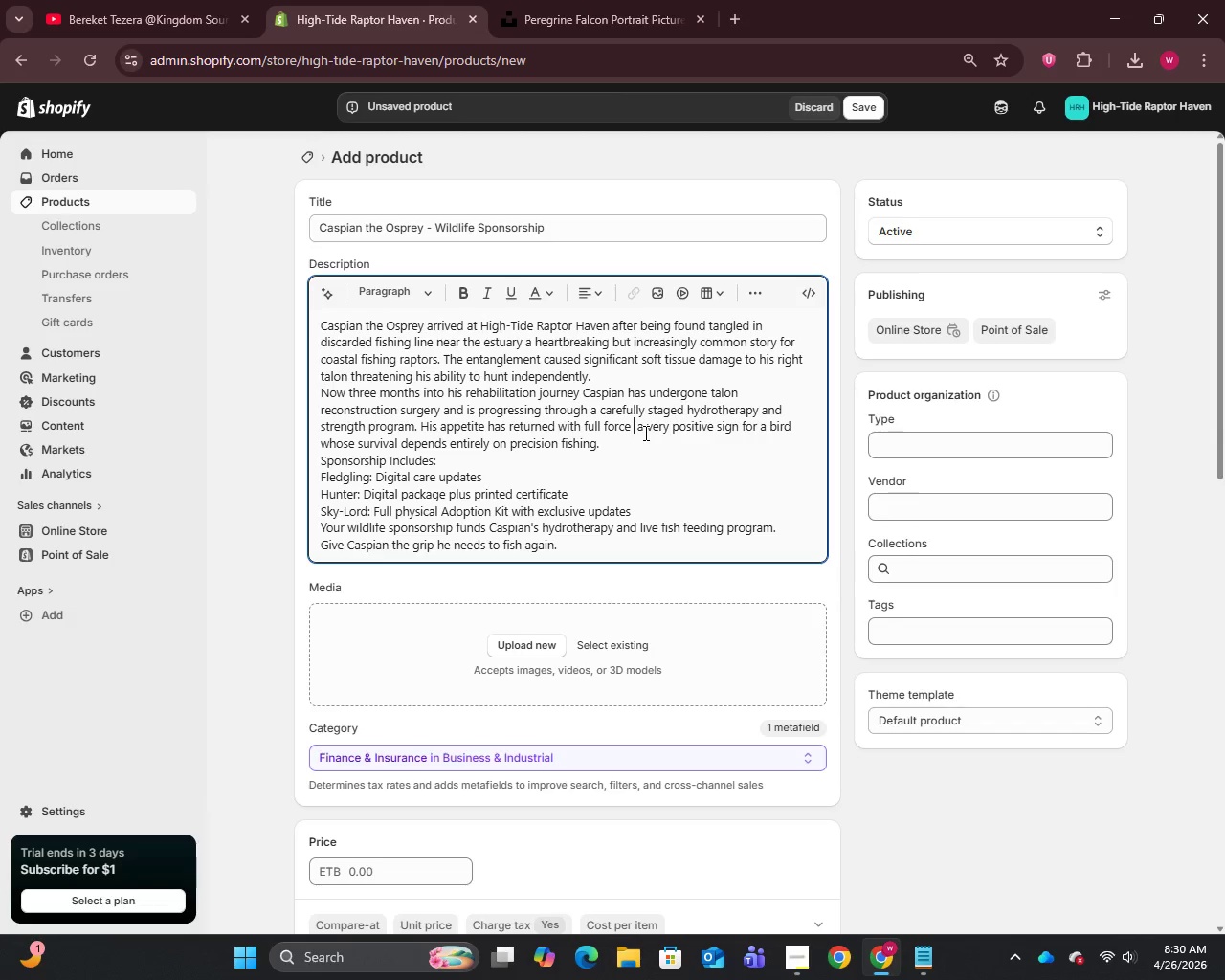 
key(Backspace)
 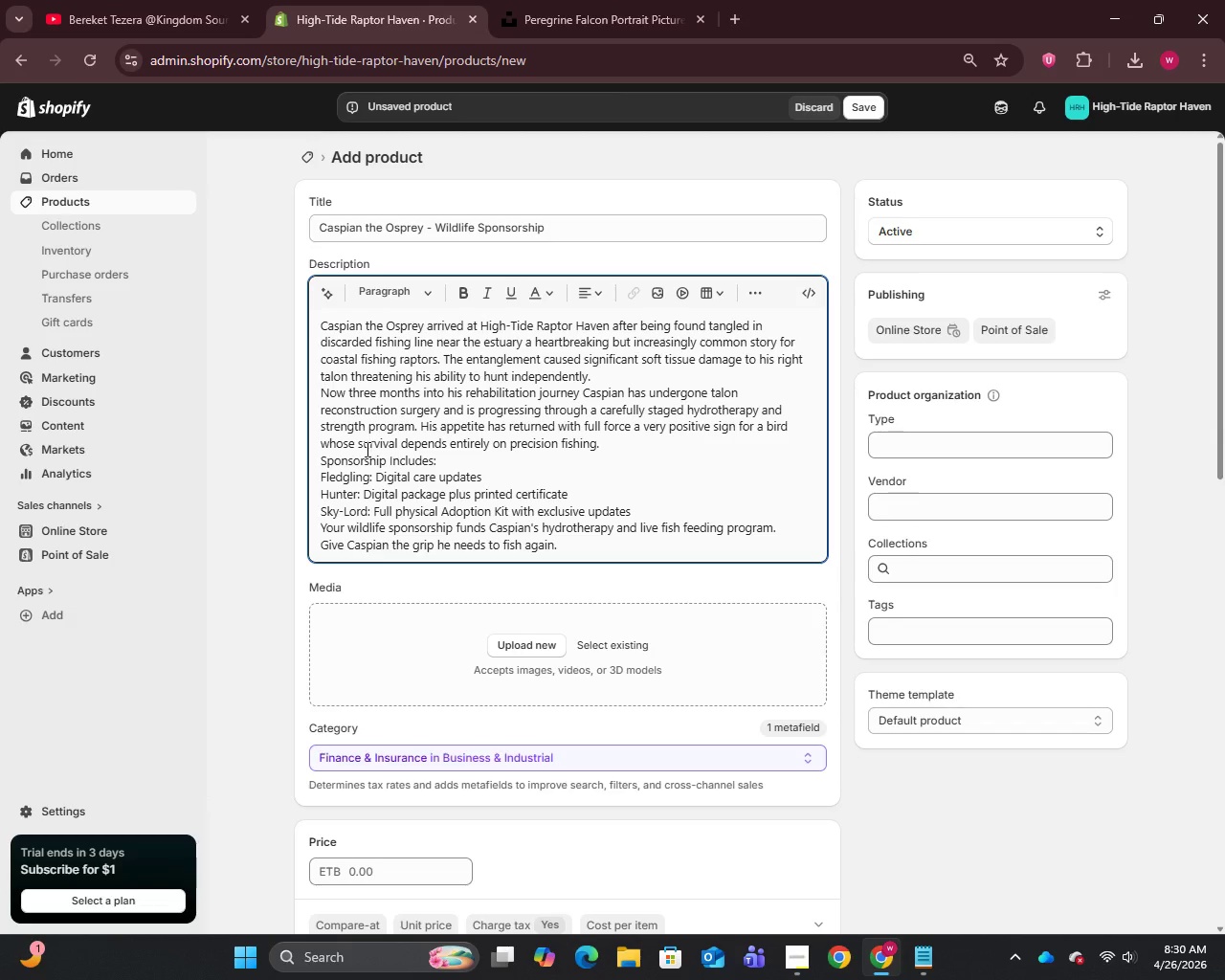 
left_click([319, 458])
 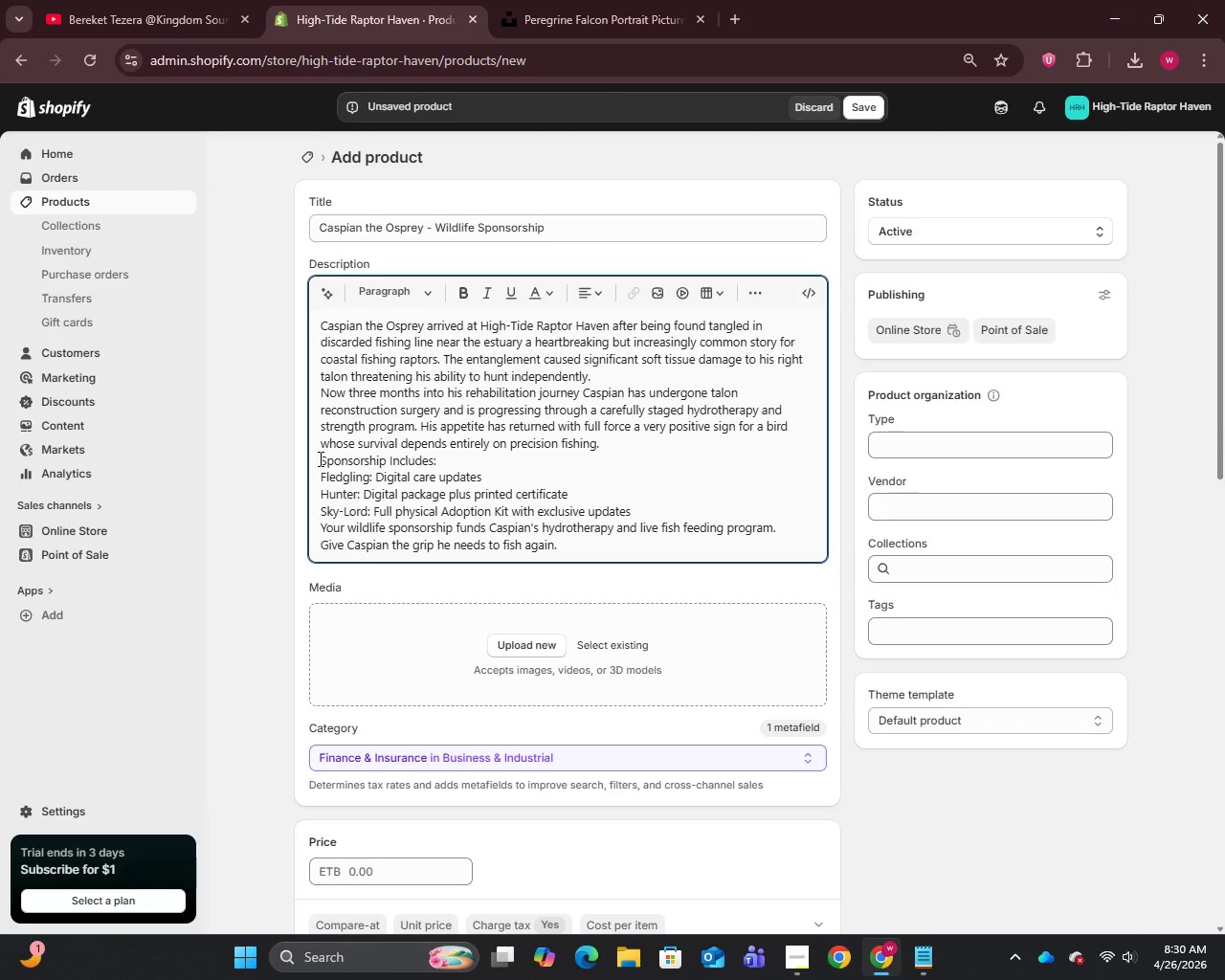 
key(Enter)
 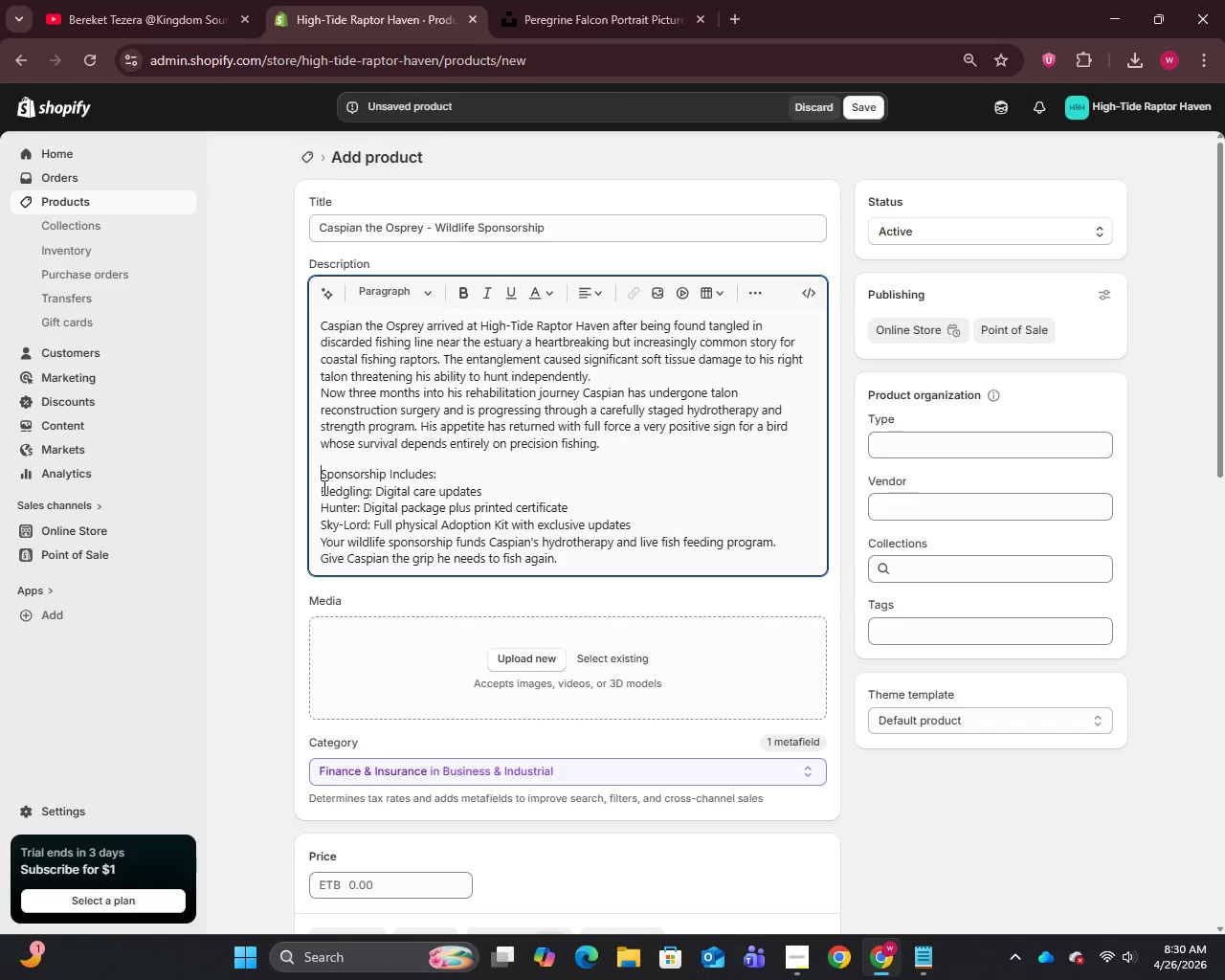 
left_click([321, 488])
 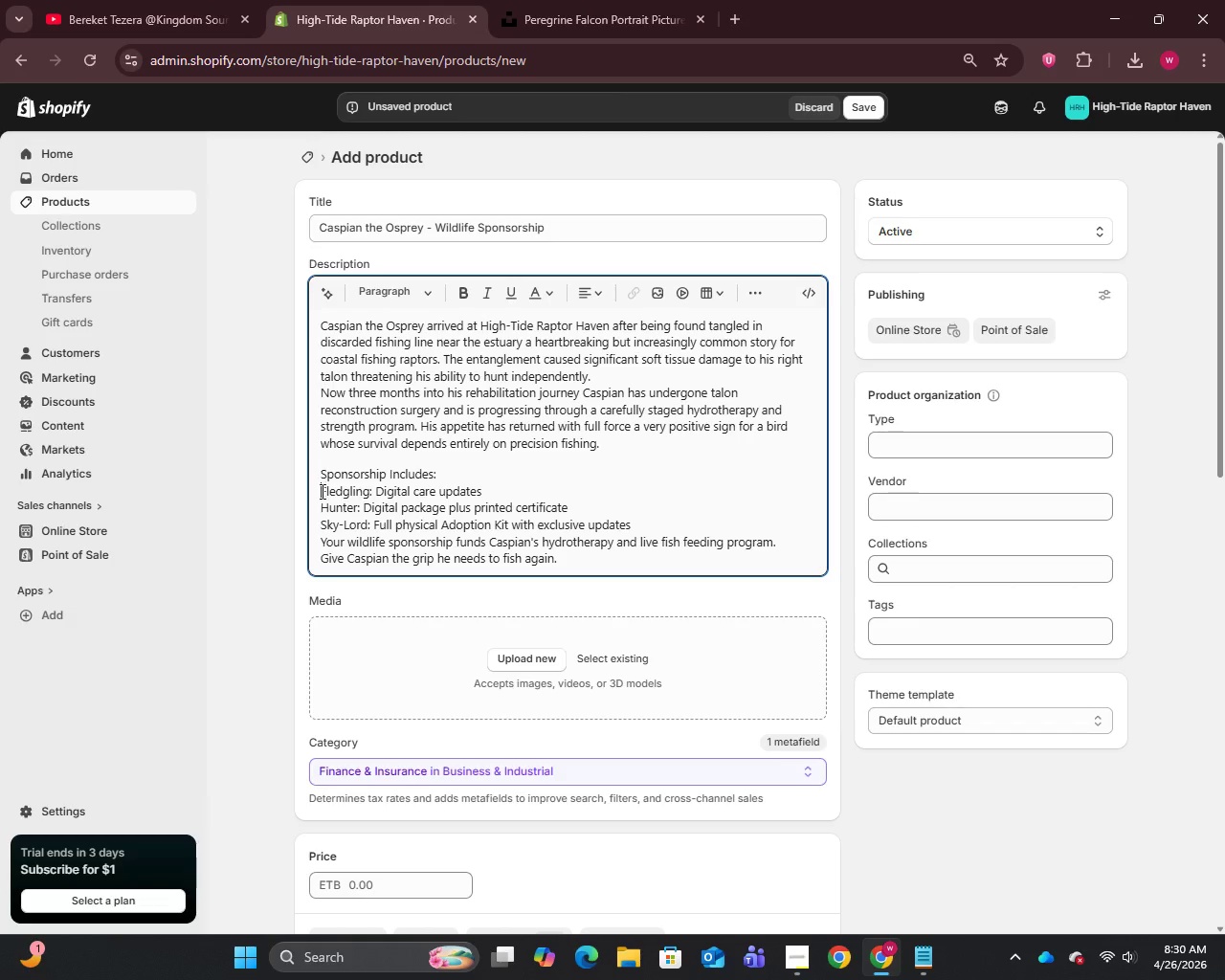 
key(Enter)
 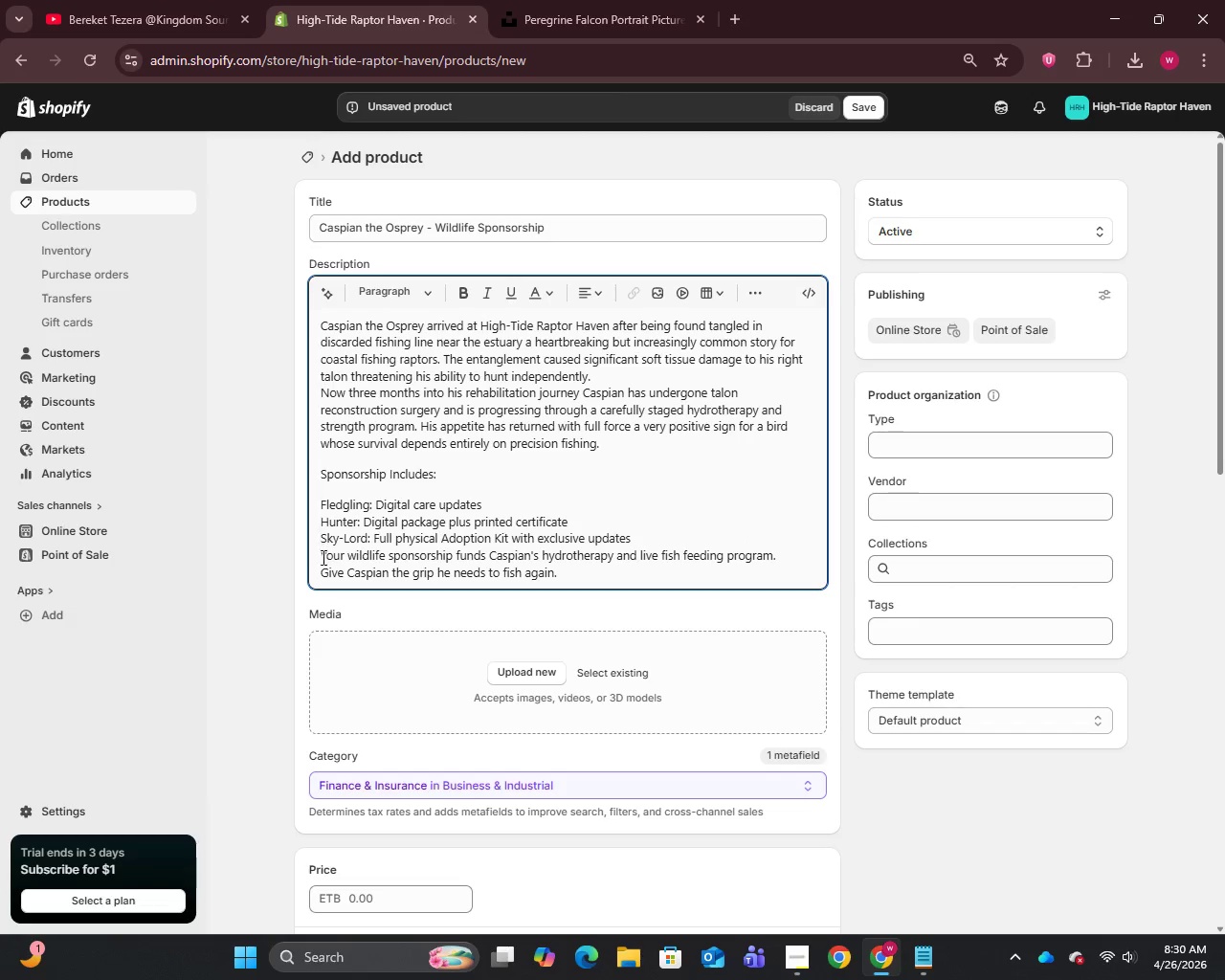 
left_click([322, 558])
 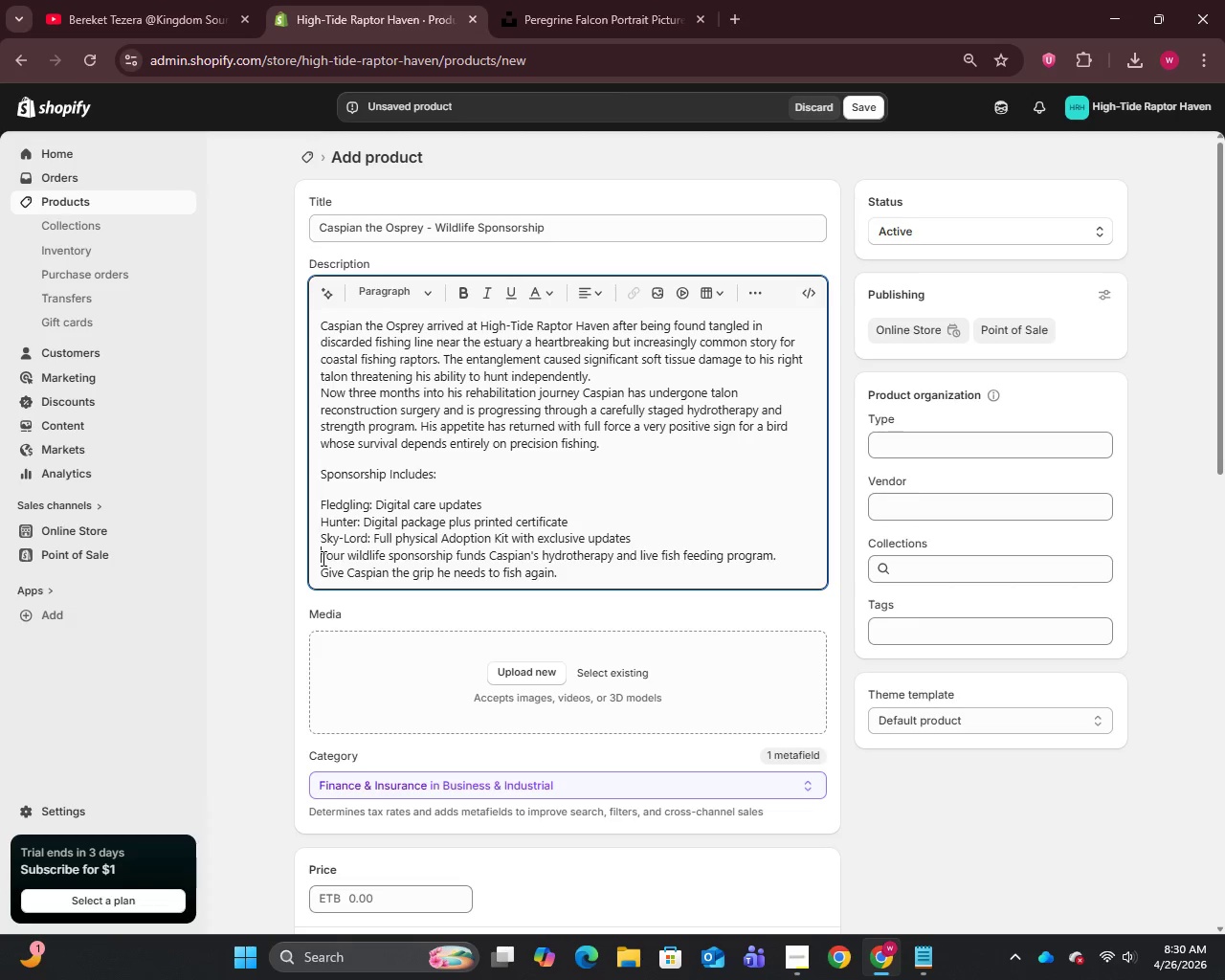 
key(Enter)
 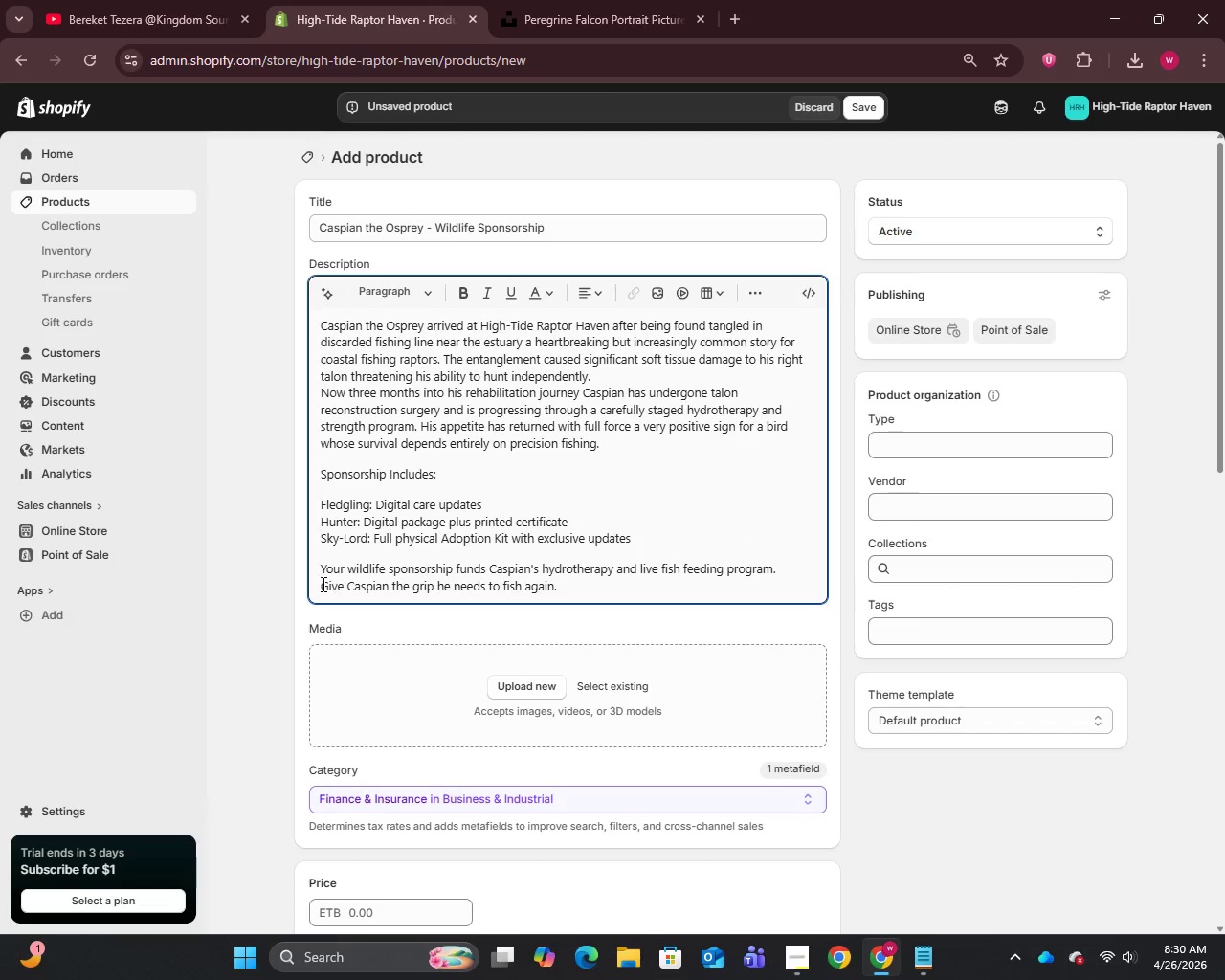 
left_click([322, 584])
 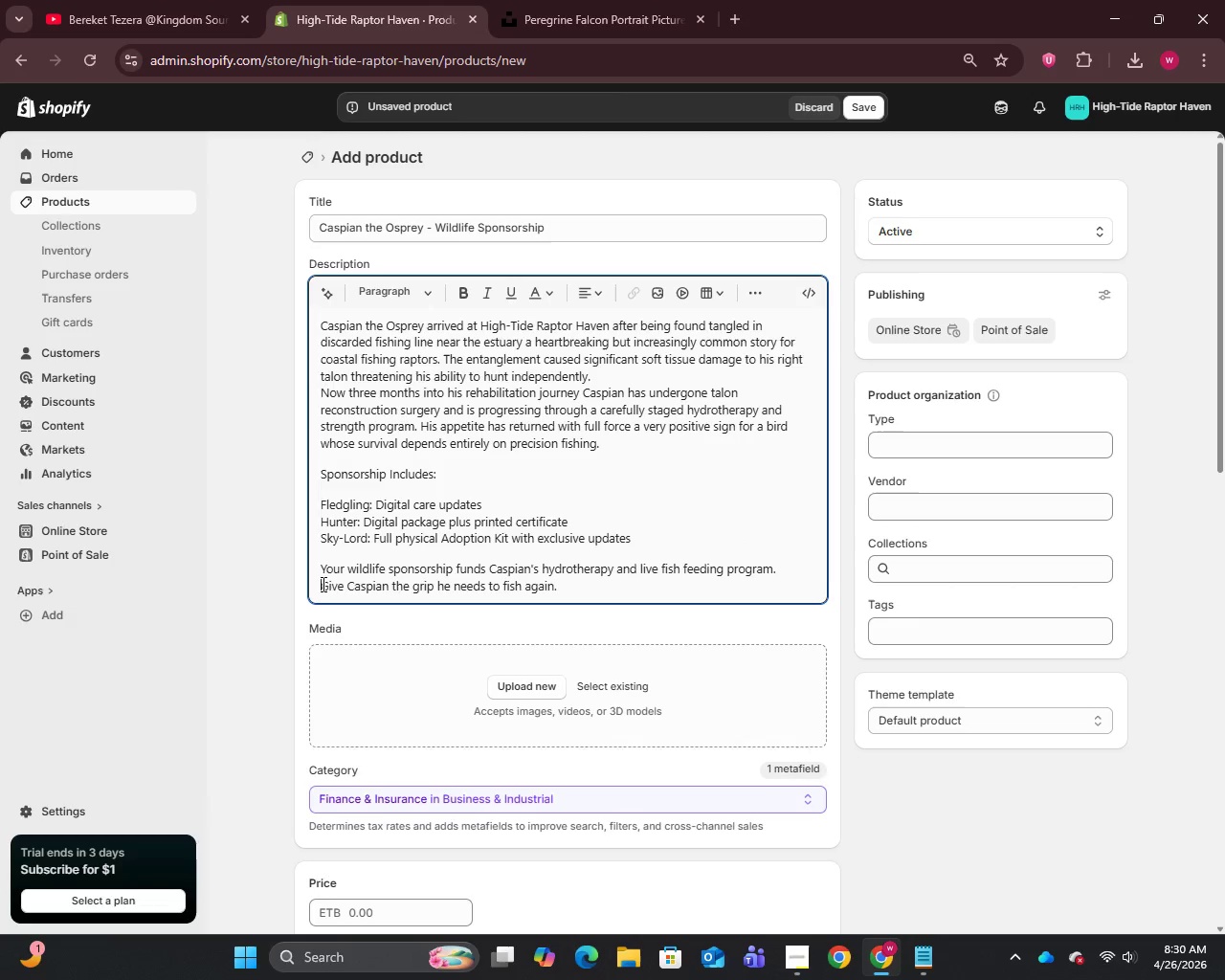 
key(Enter)
 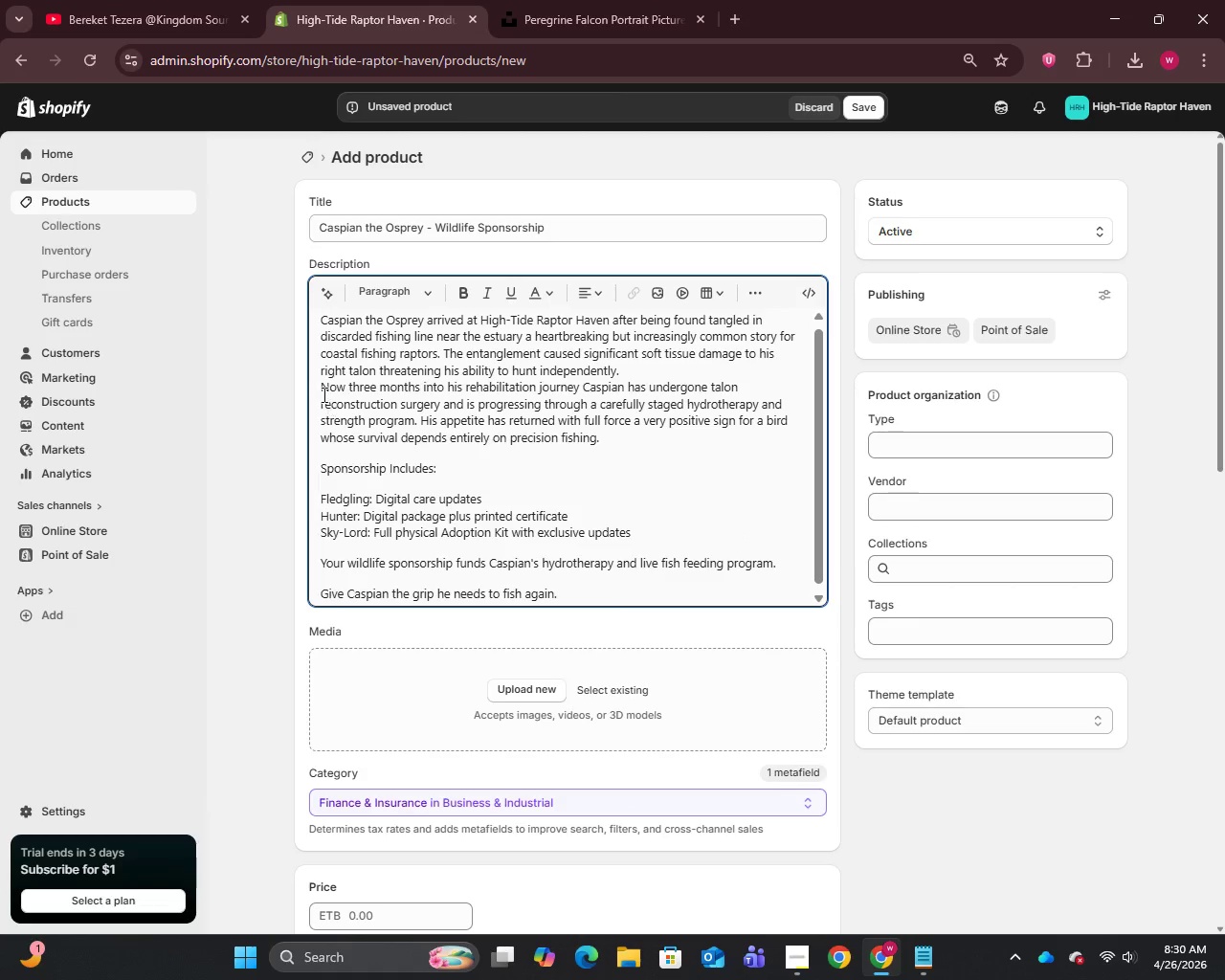 
left_click([320, 385])
 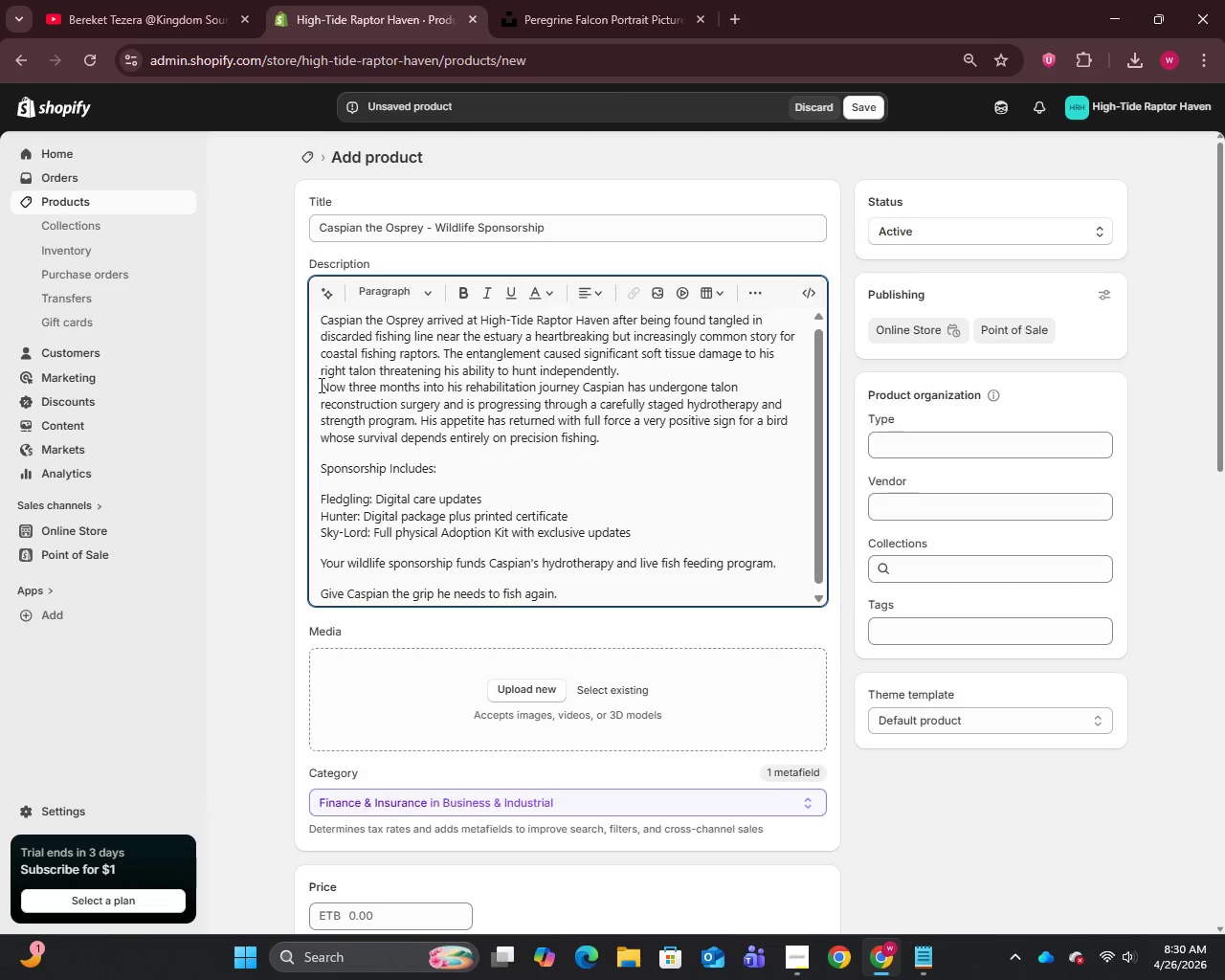 
key(Enter)
 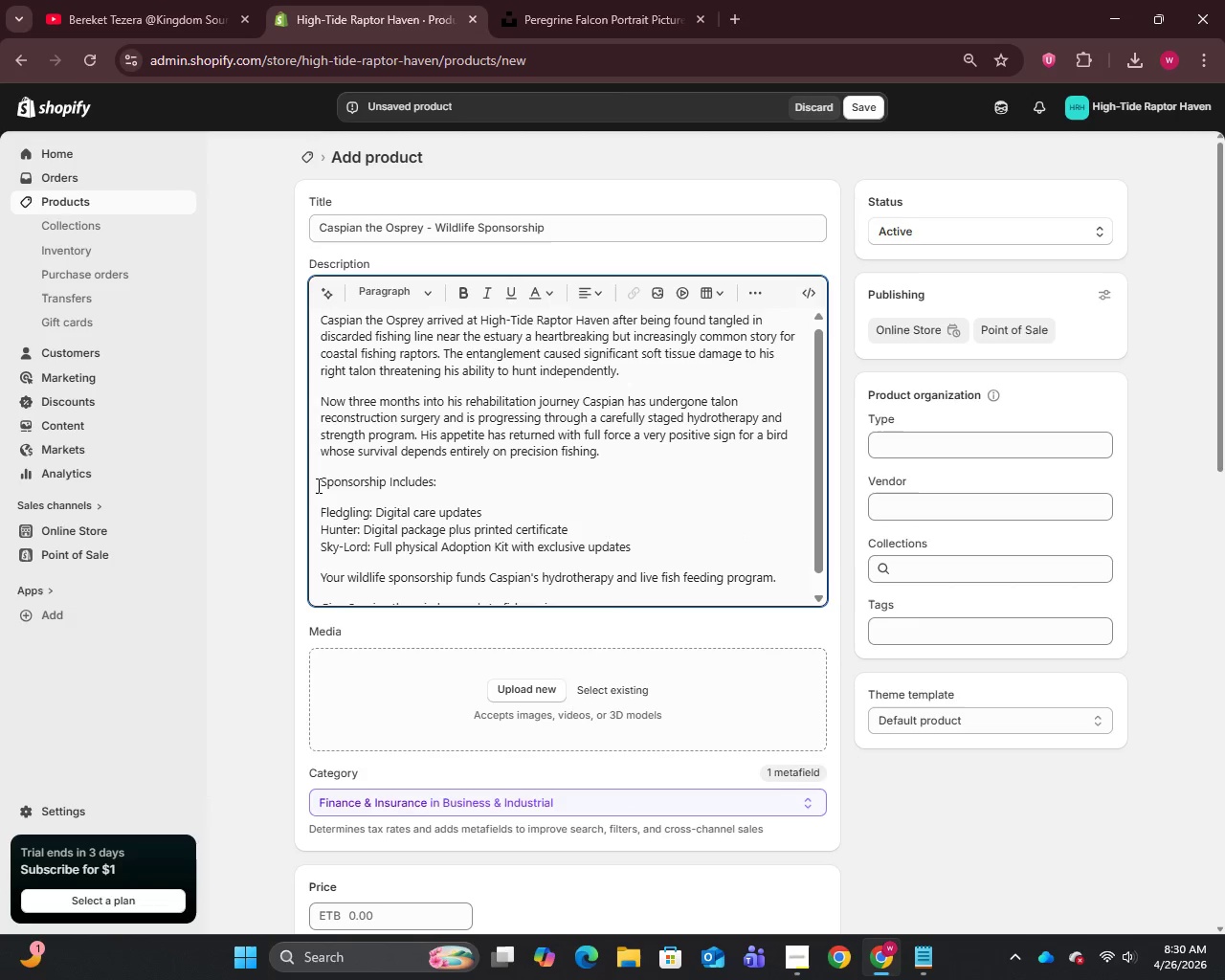 
left_click_drag(start_coordinate=[320, 478], to_coordinate=[443, 483])
 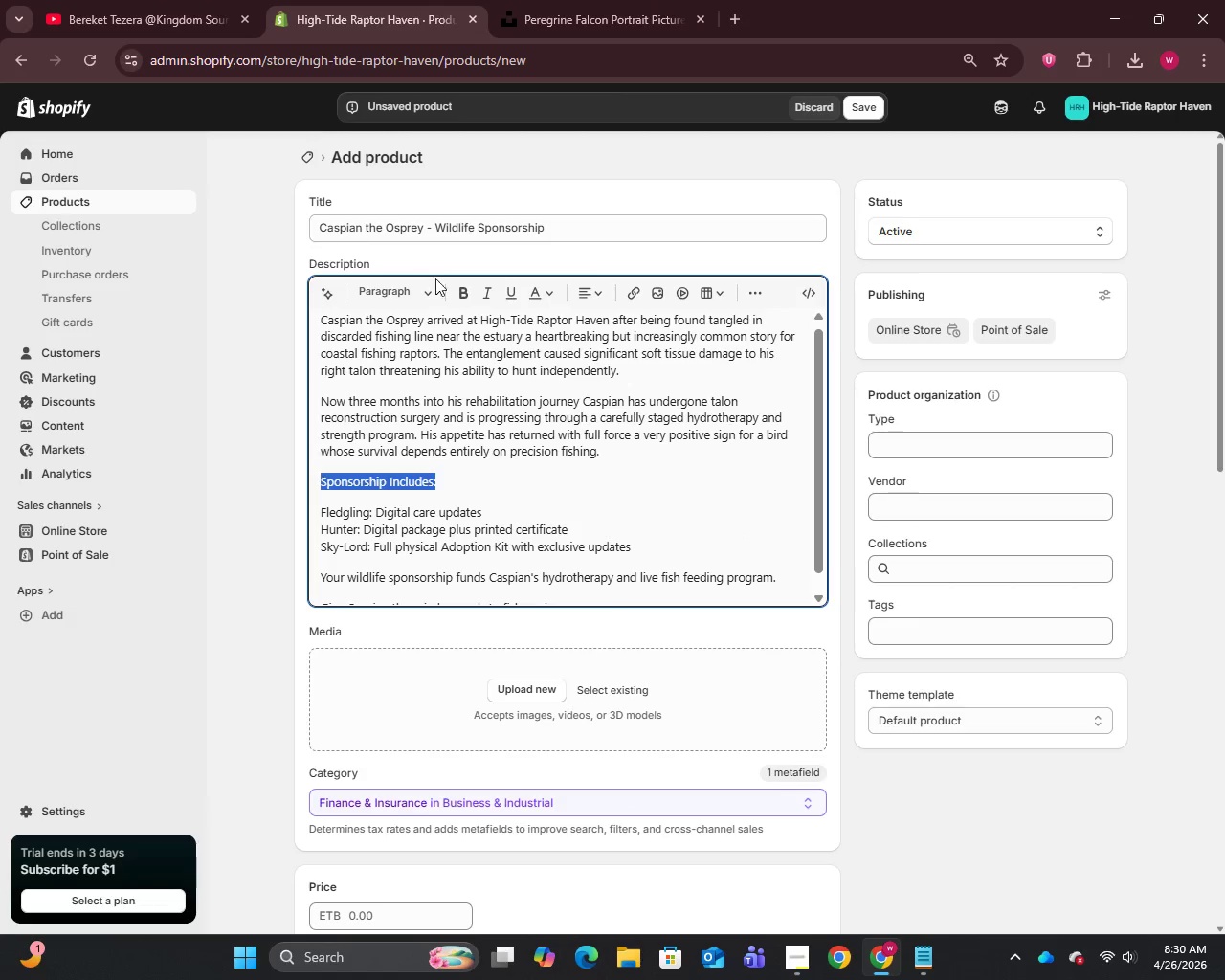 
left_click([434, 296])
 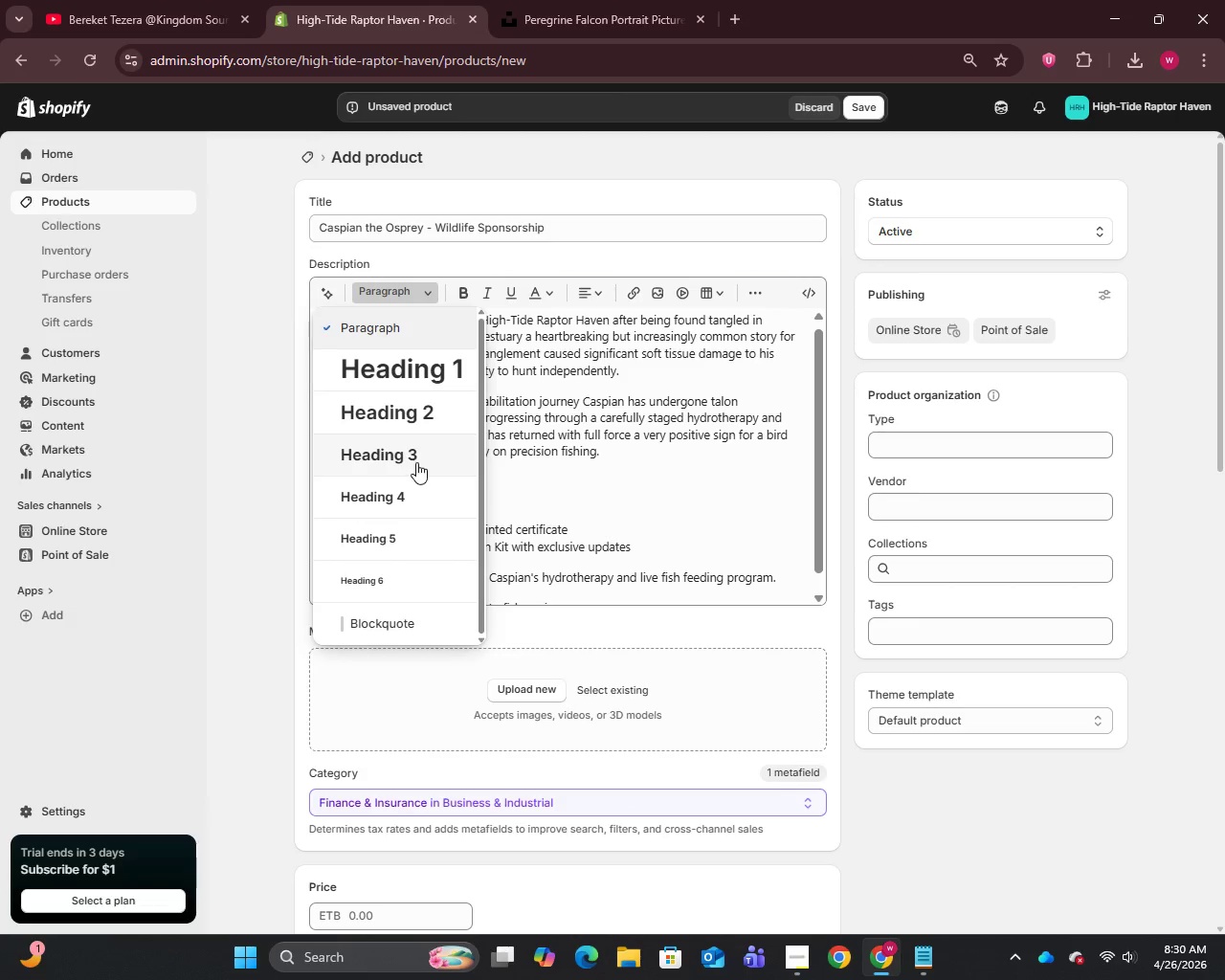 
left_click([413, 463])
 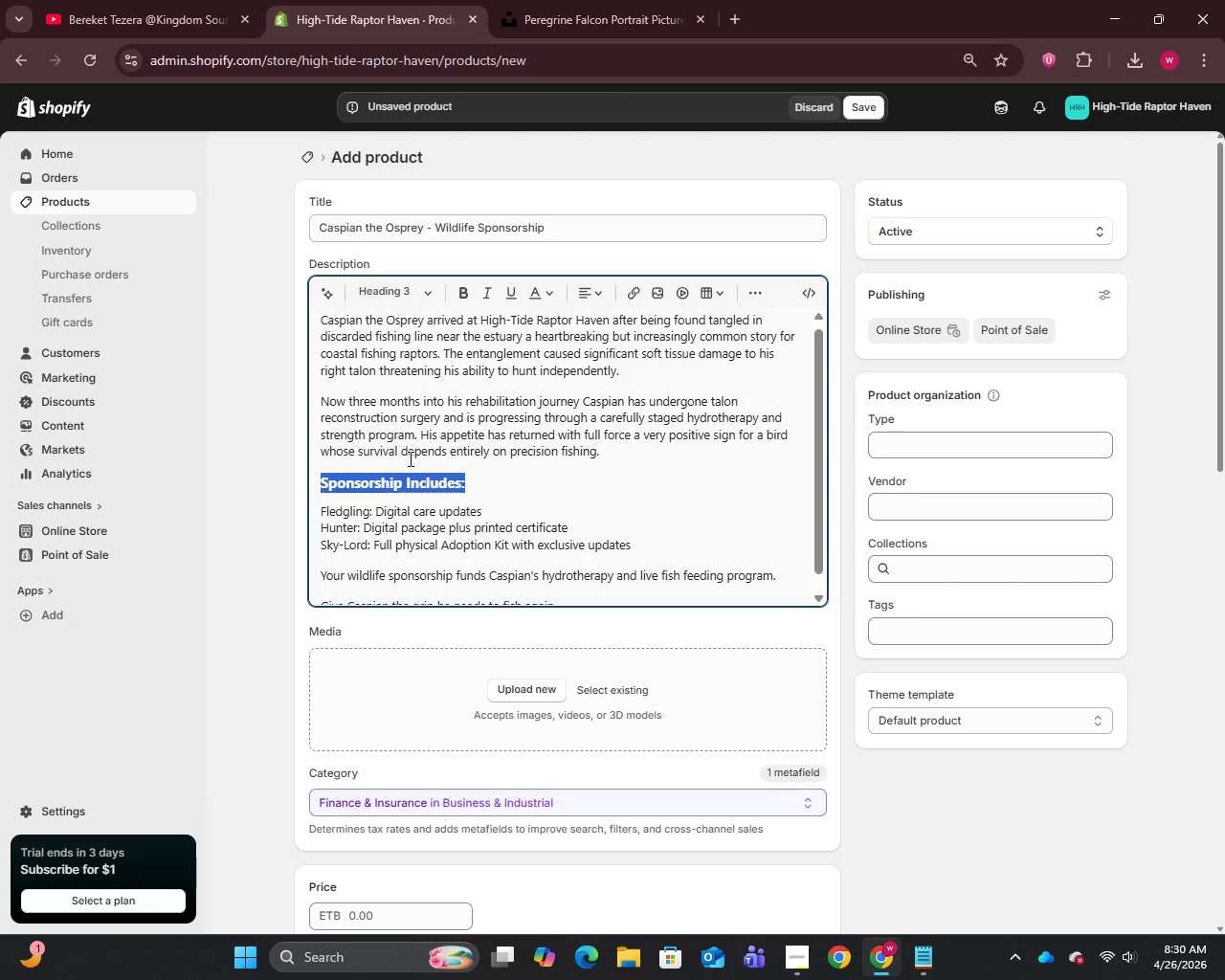 
scroll: coordinate [409, 458], scroll_direction: down, amount: 2.0
 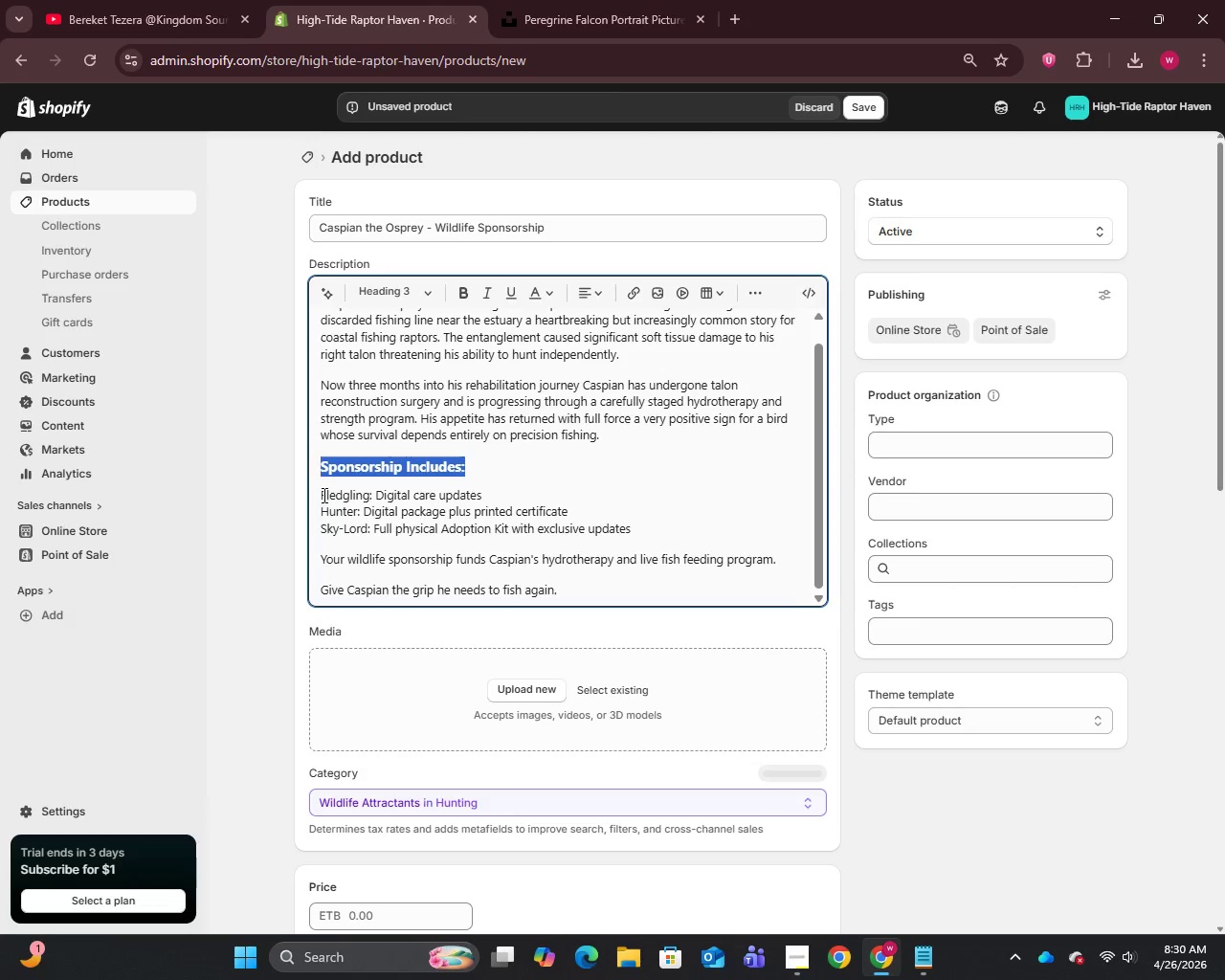 
left_click([323, 495])
 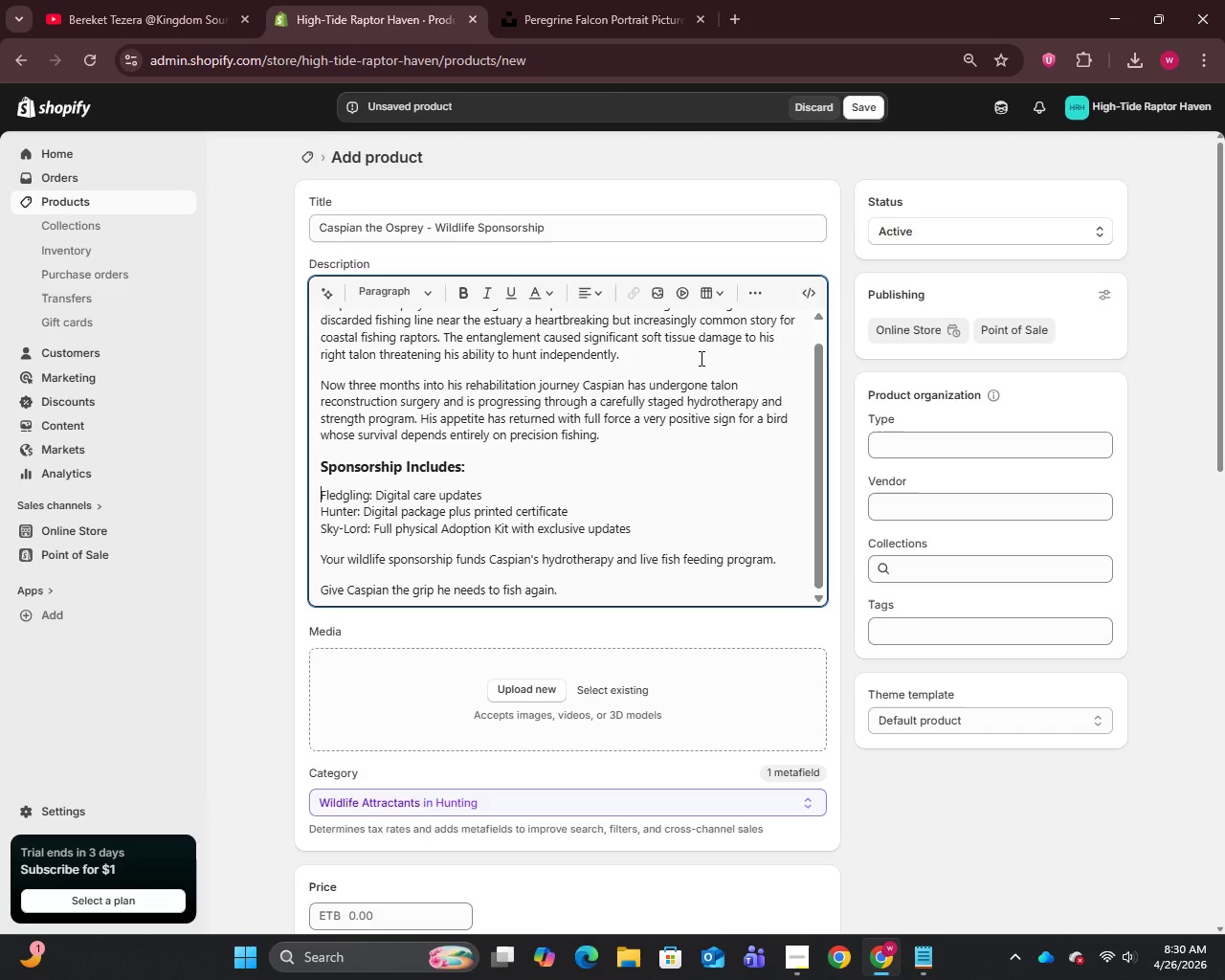 
left_click([762, 284])
 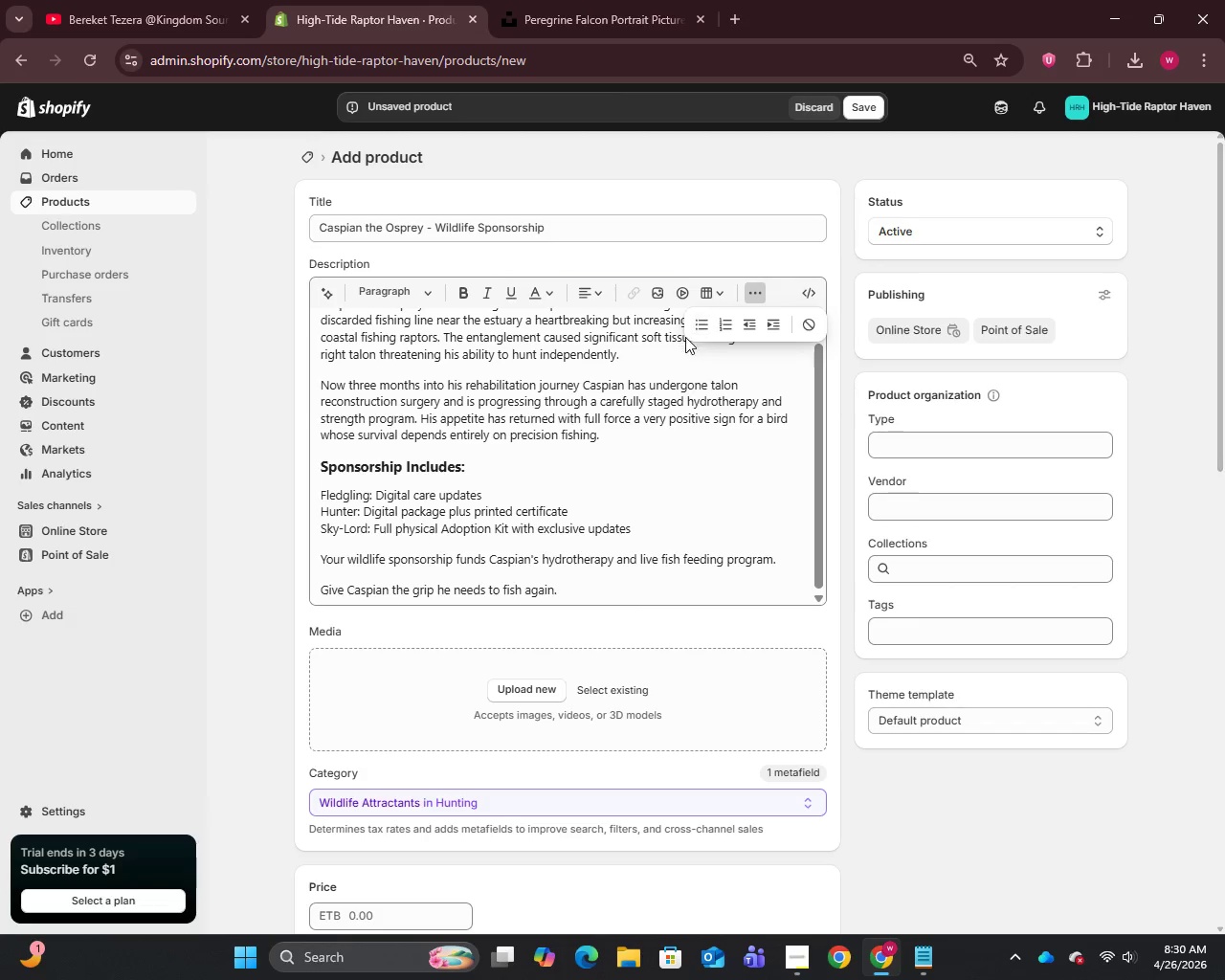 
left_click([696, 320])
 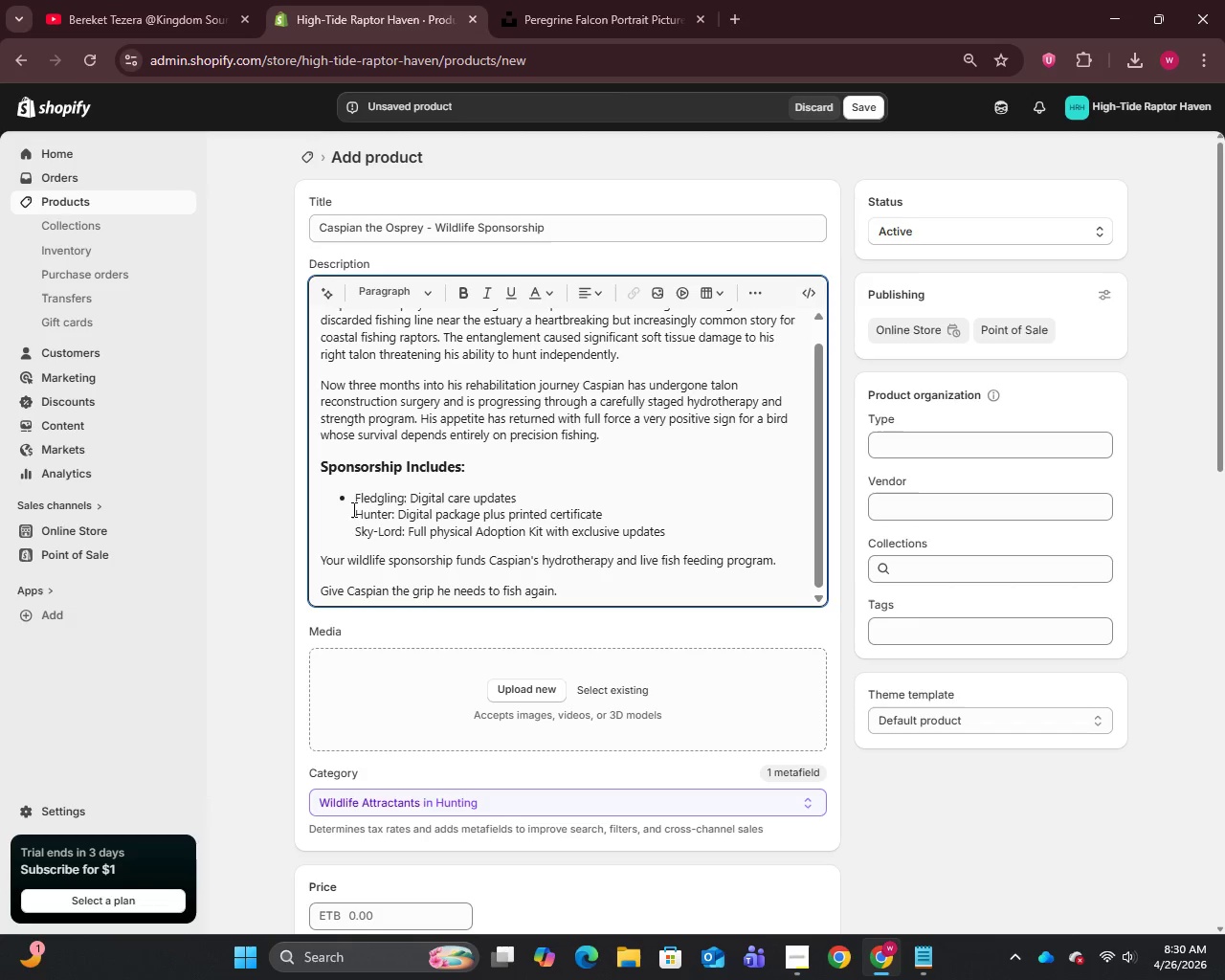 
left_click([352, 515])
 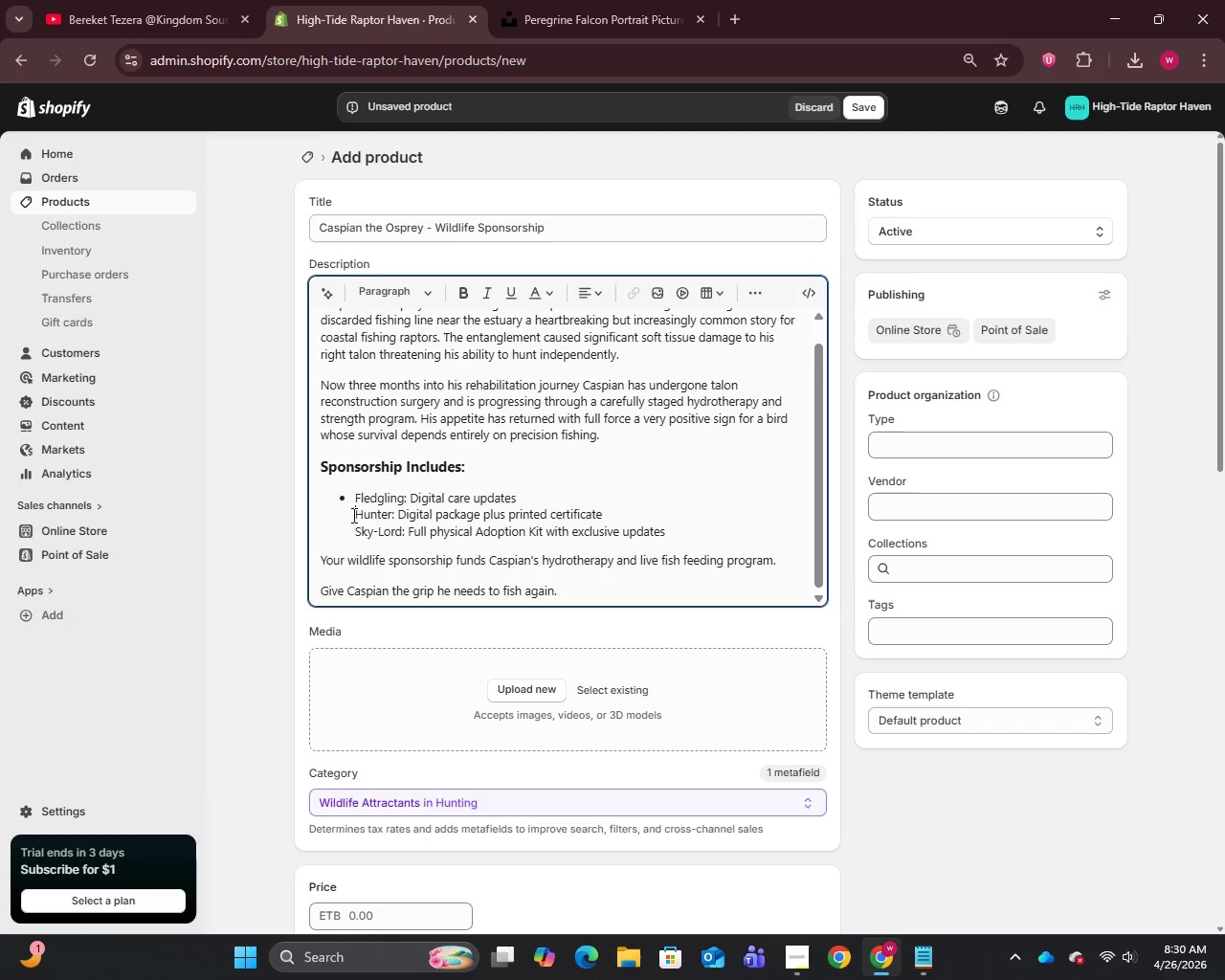 
key(Enter)
 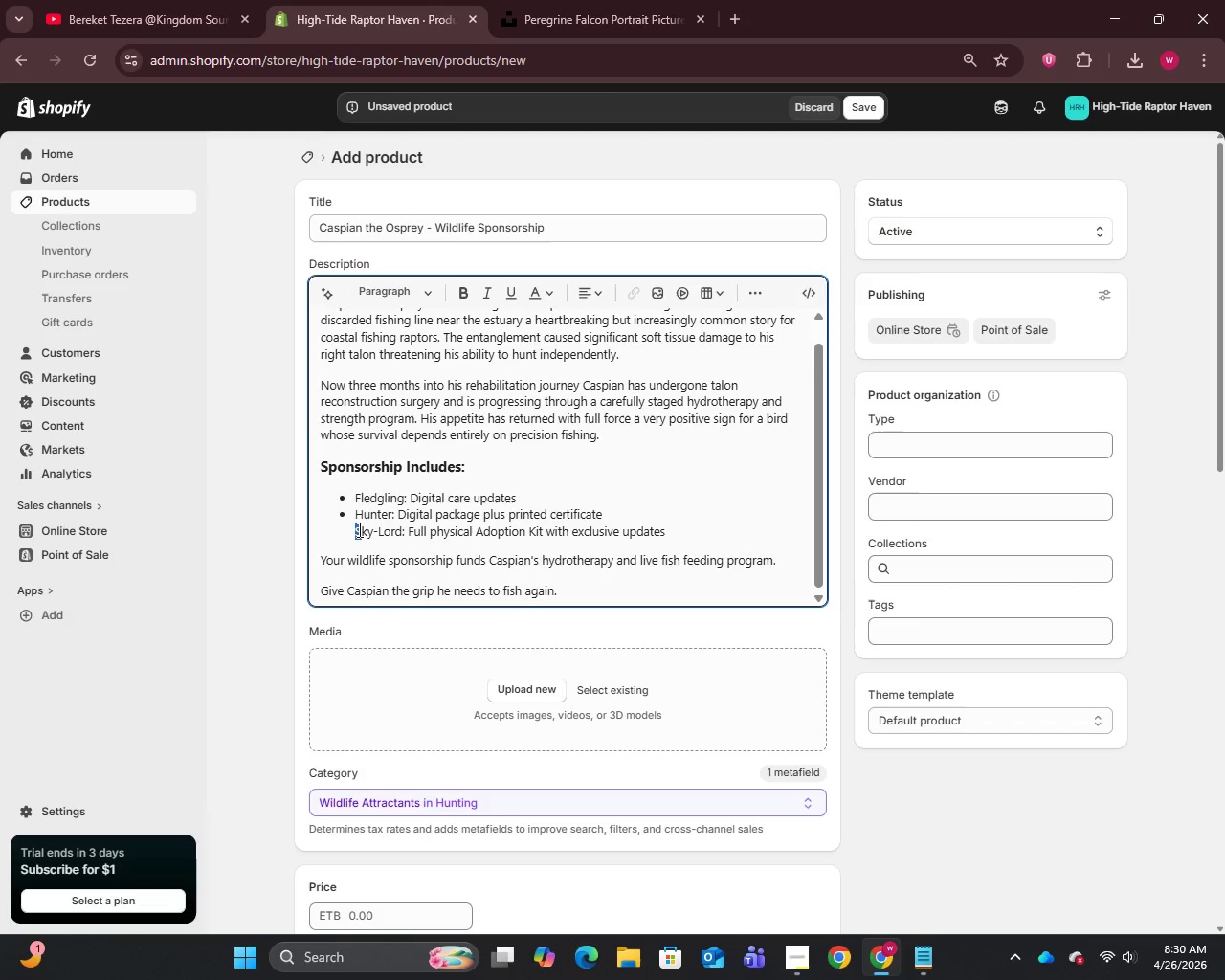 
key(Enter)
 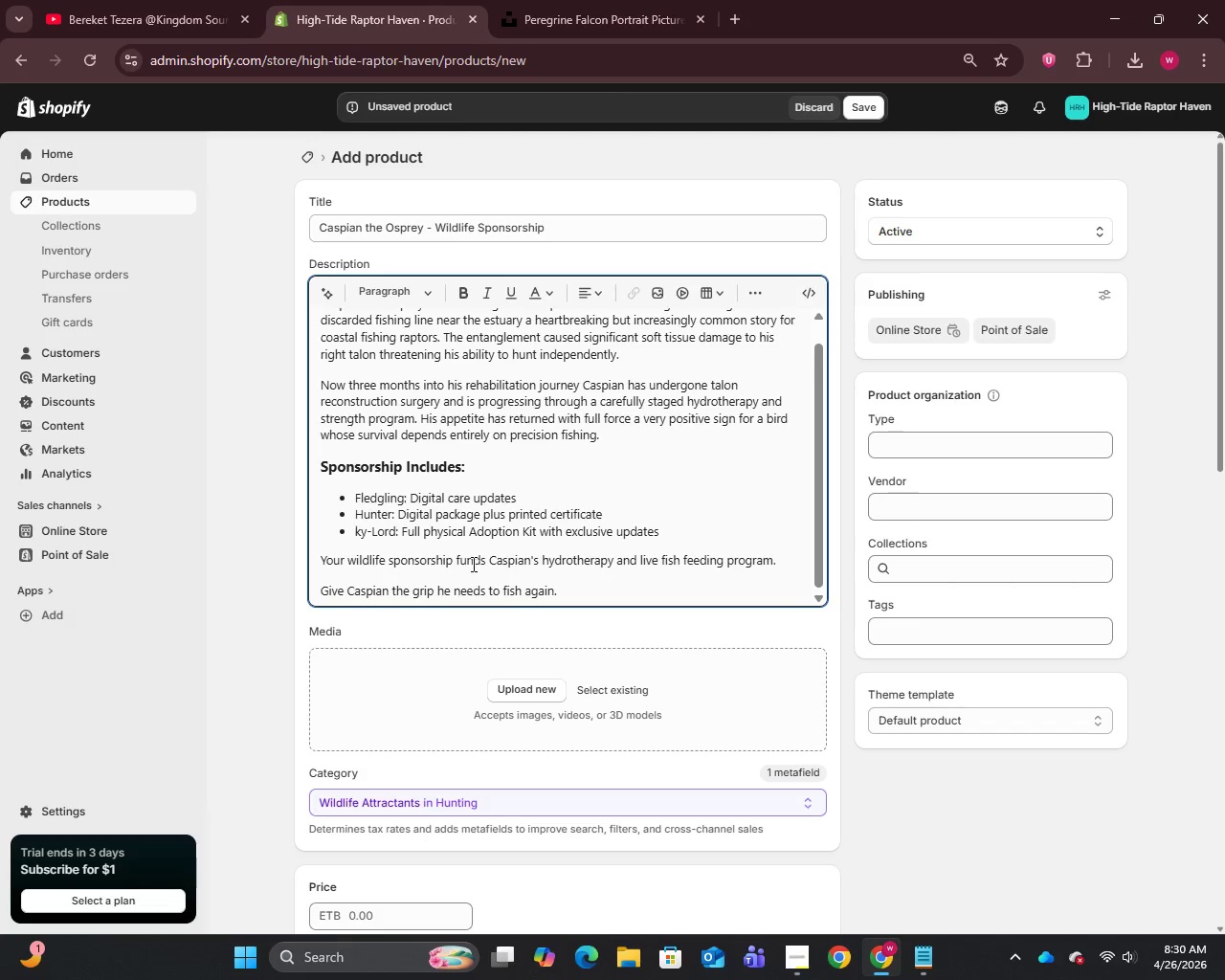 
key(CapsLock)
 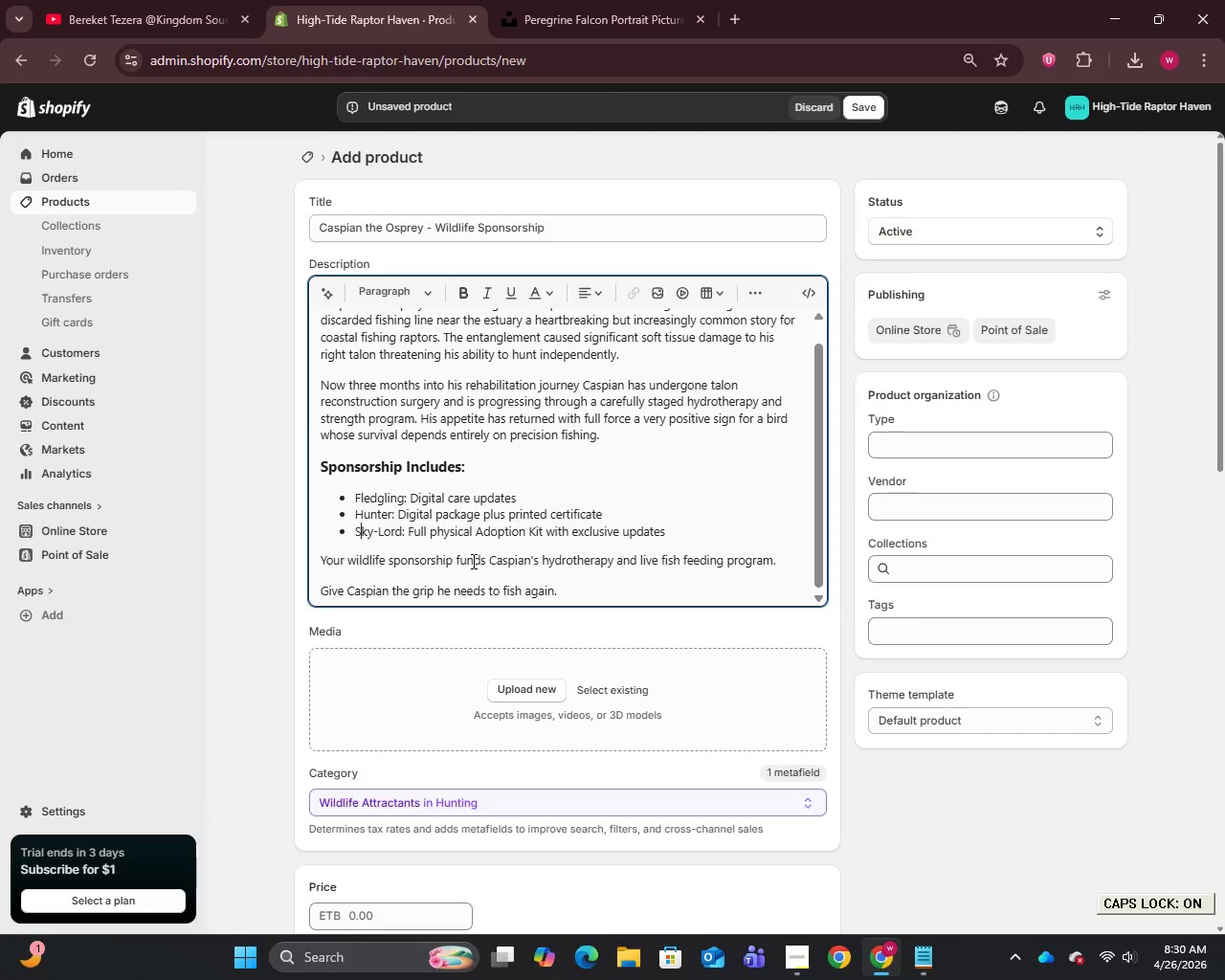 
key(S)
 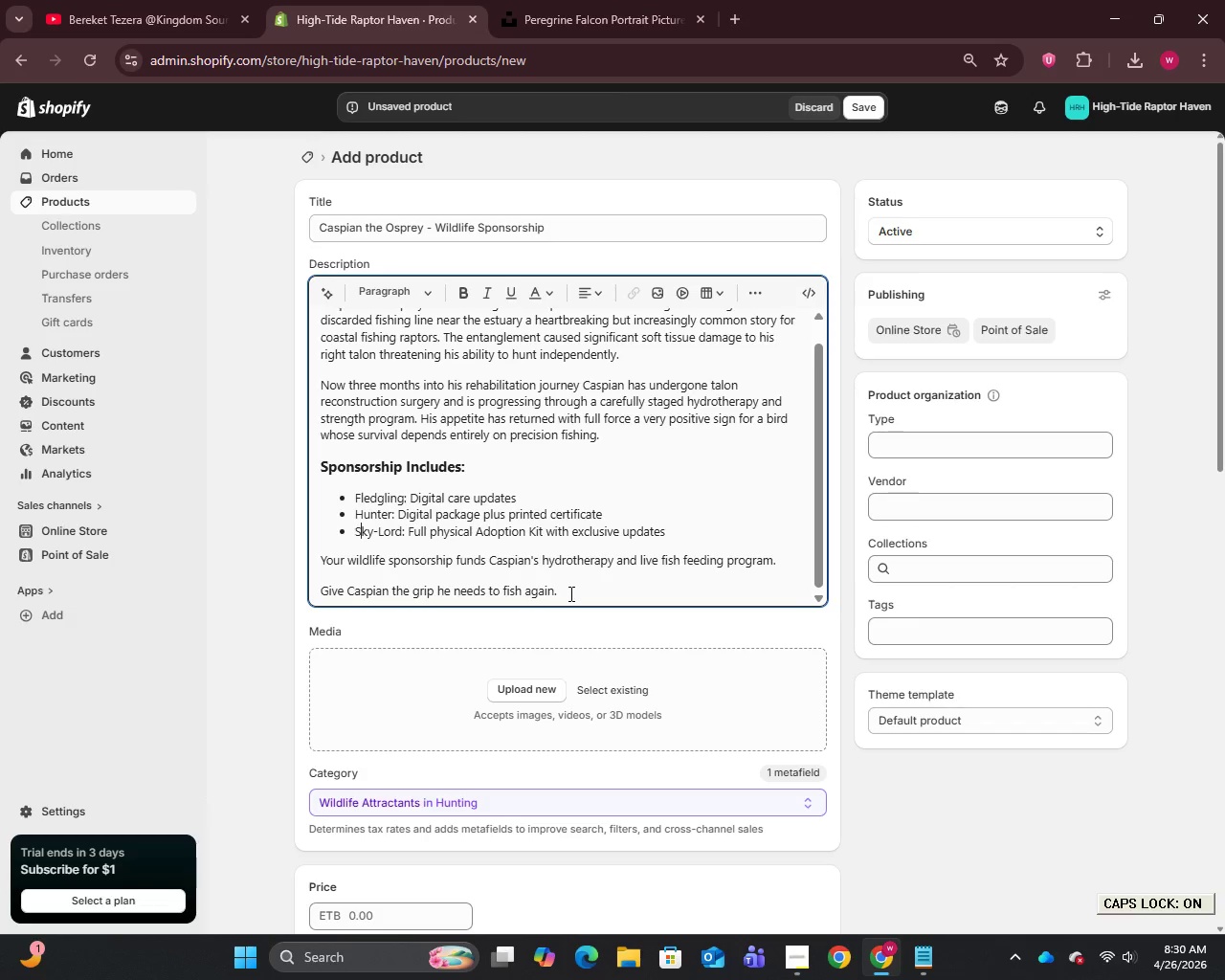 
left_click_drag(start_coordinate=[572, 594], to_coordinate=[290, 580])
 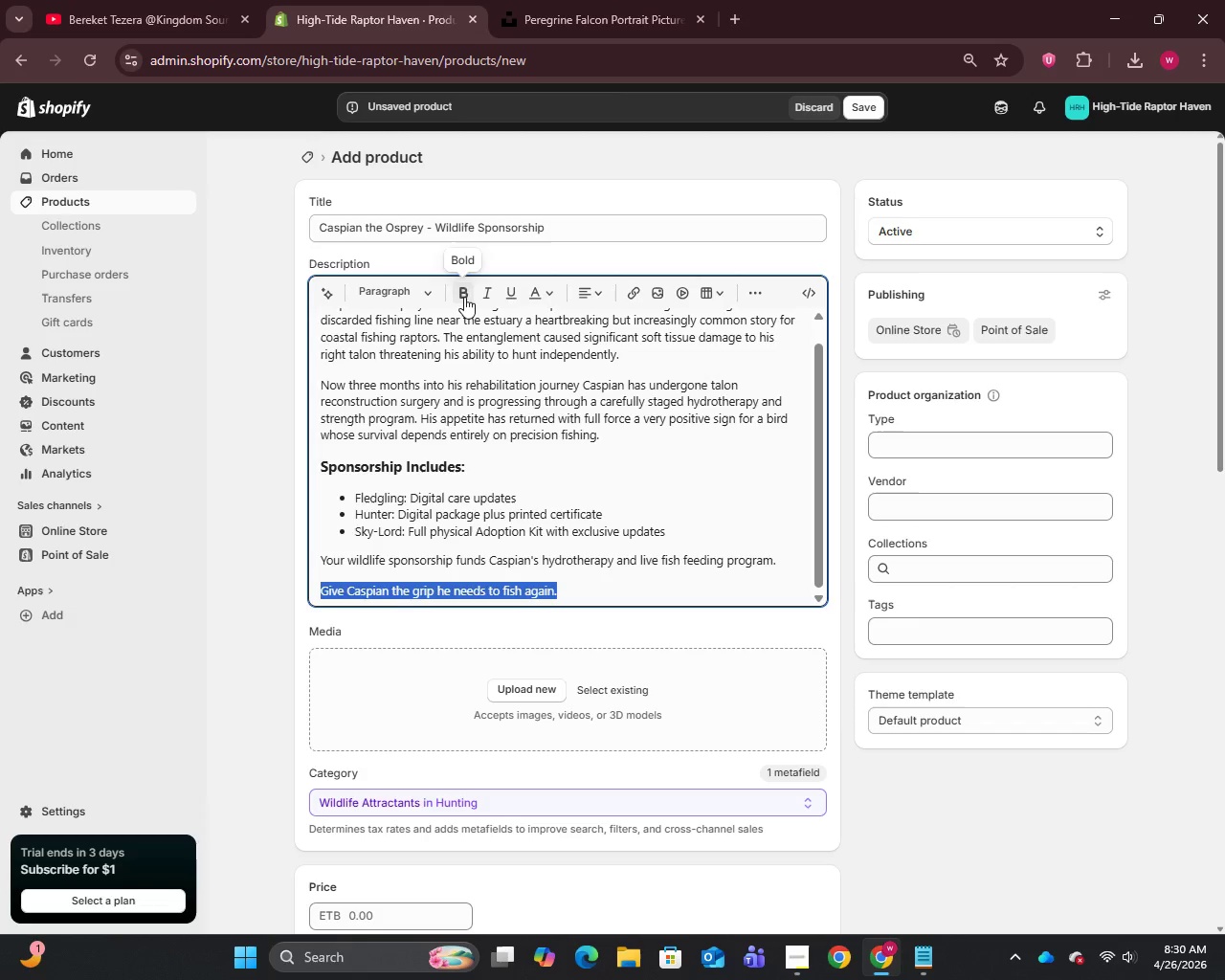 
left_click([464, 297])
 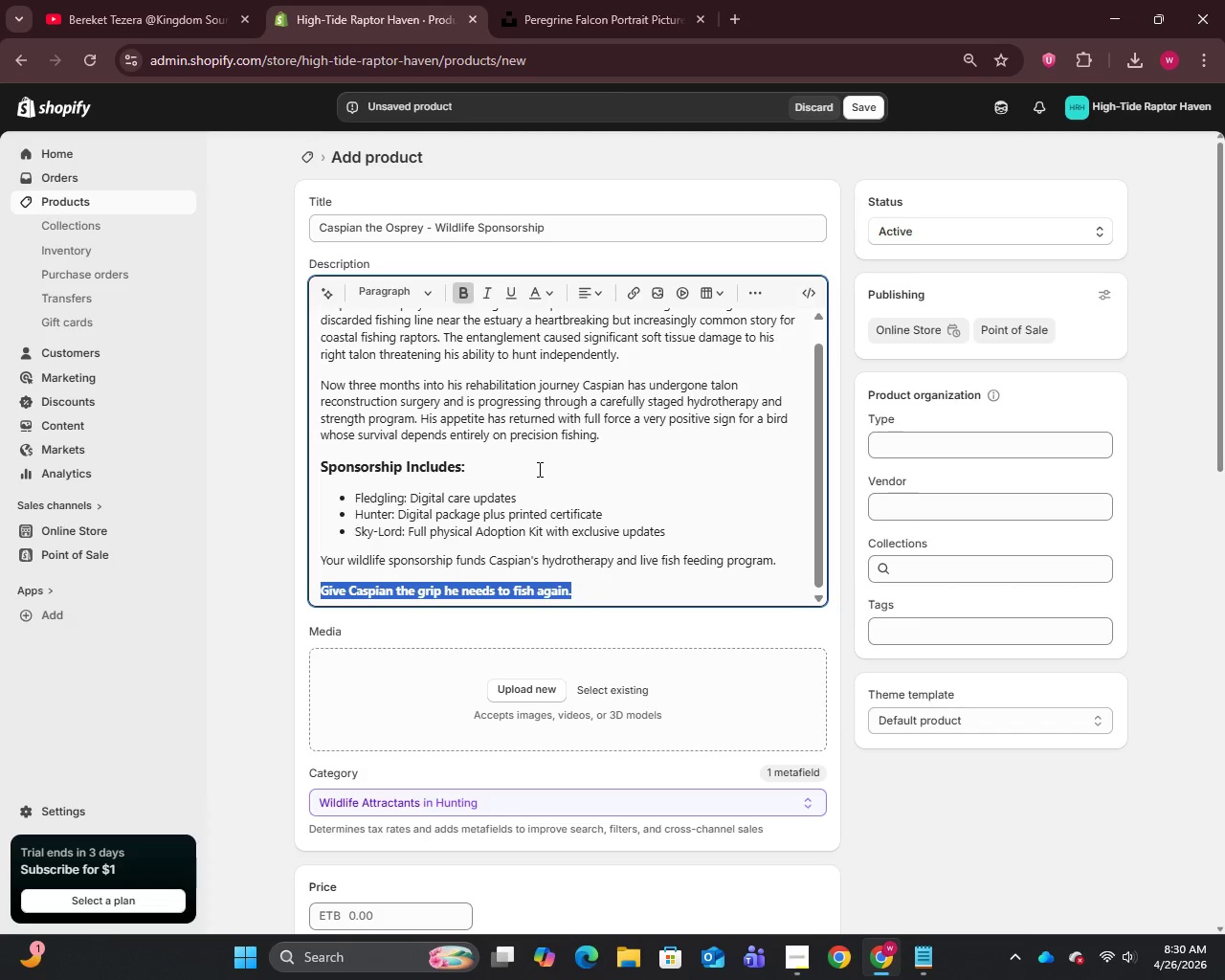 
scroll: coordinate [591, 634], scroll_direction: down, amount: 10.0
 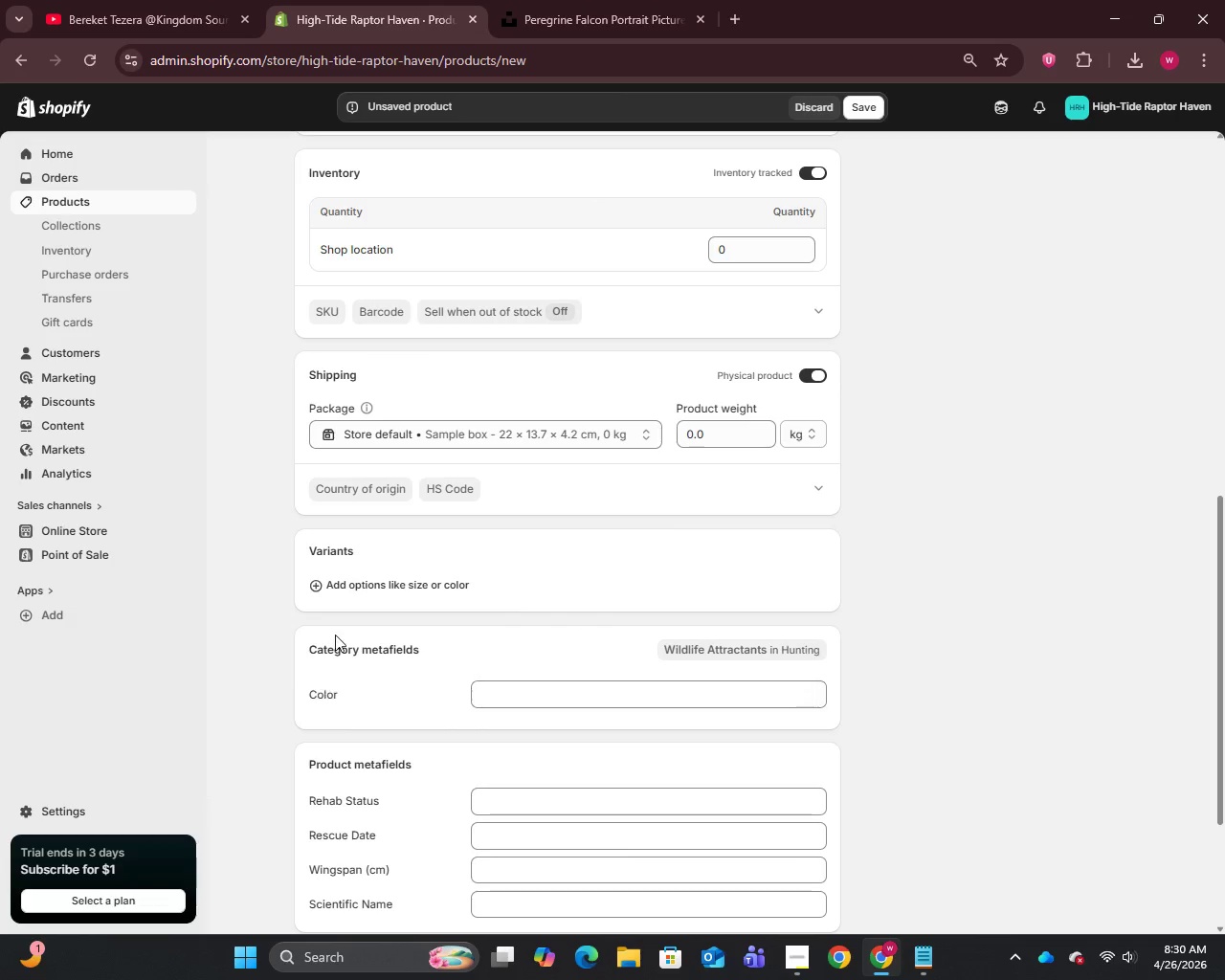 
left_click([343, 581])
 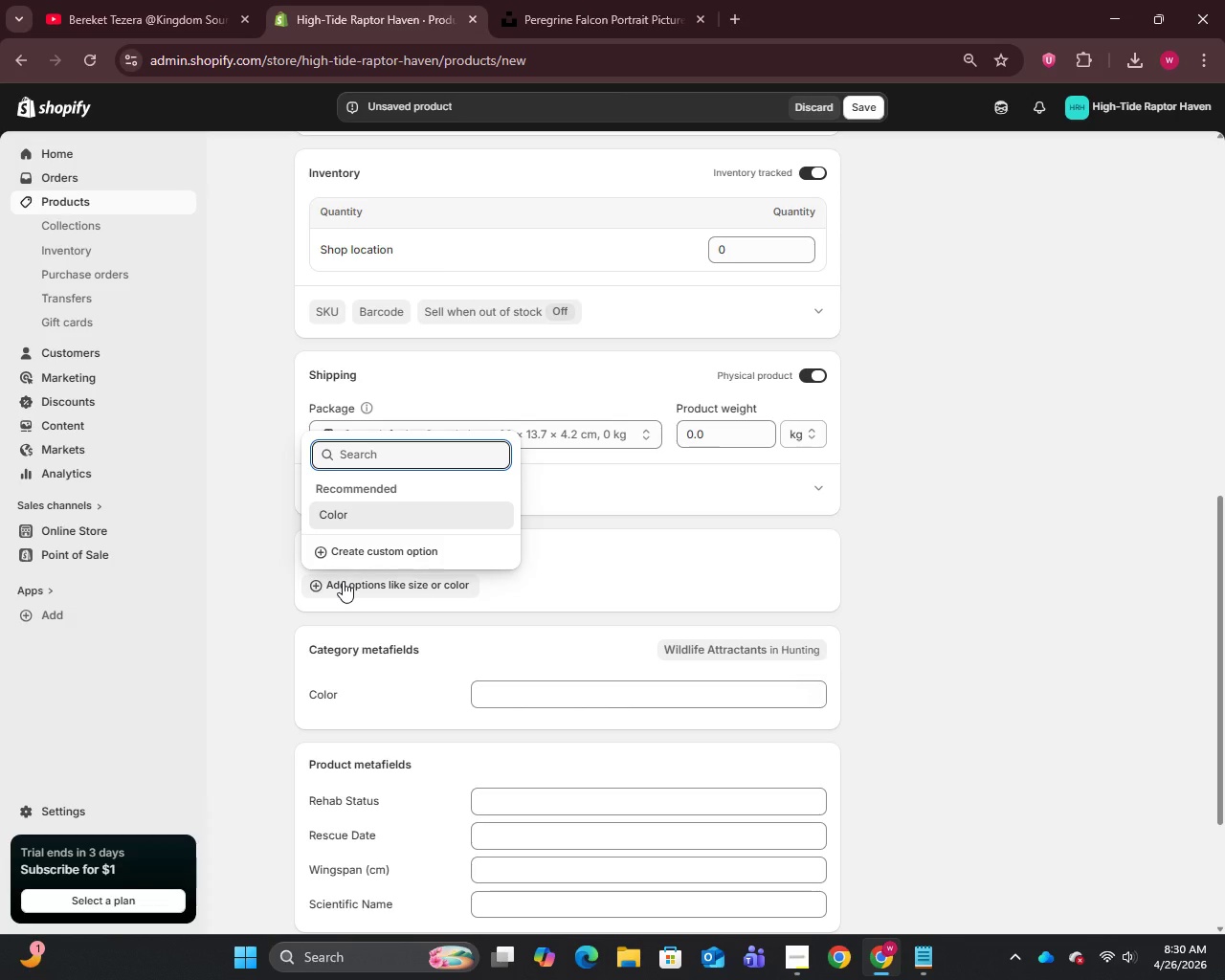 
wait(6.91)
 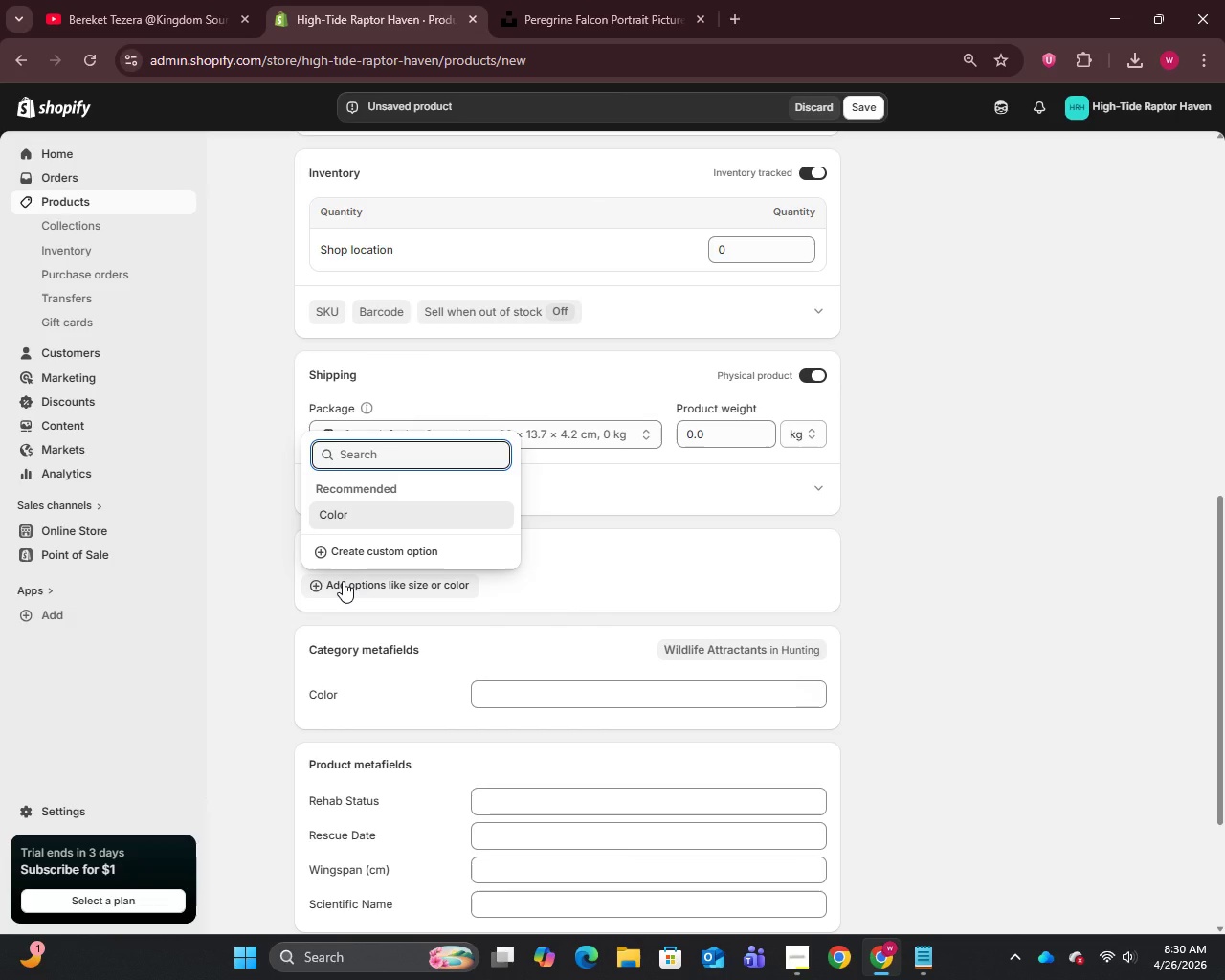 
left_click([363, 560])
 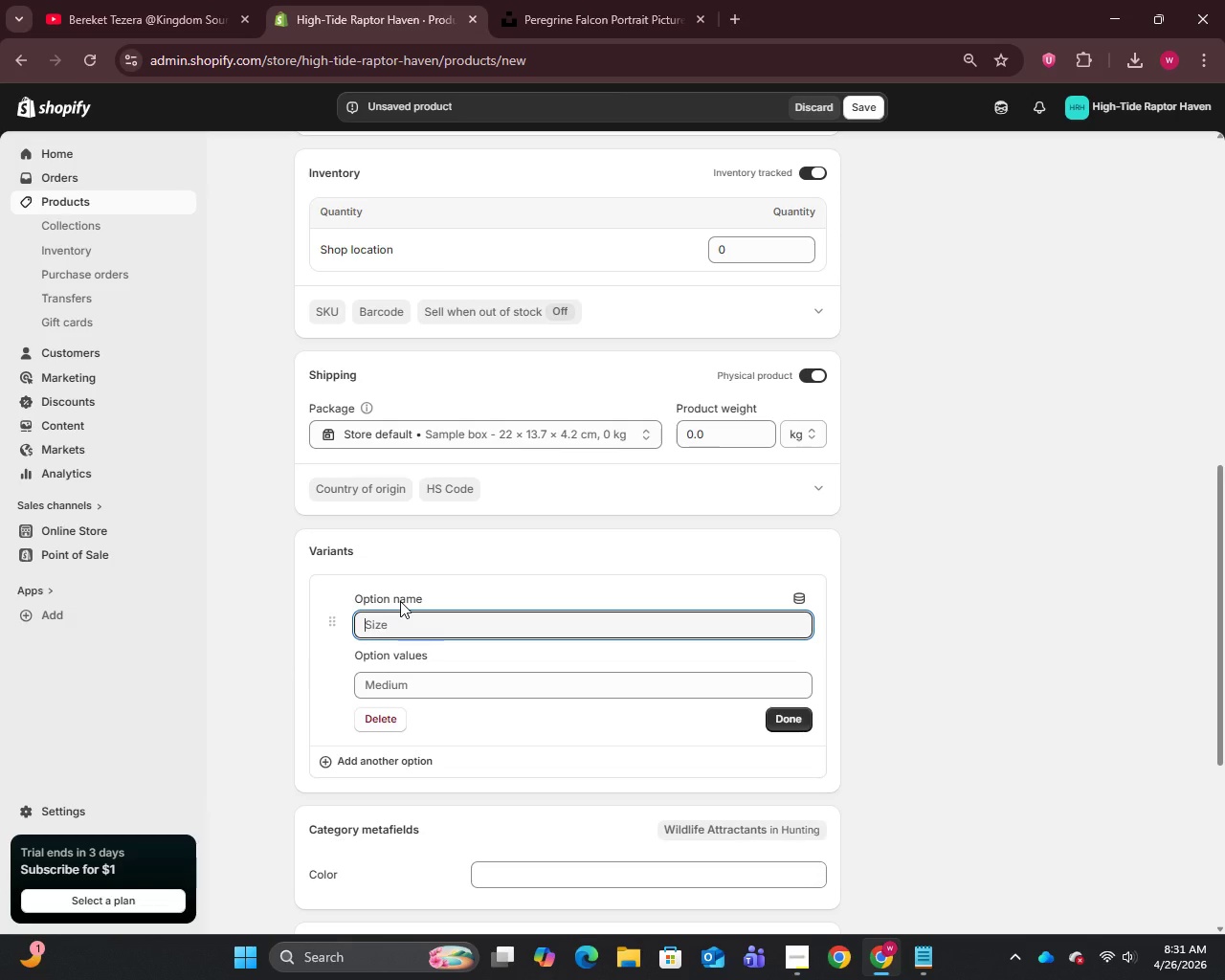 
type(Sponsorship Level)
 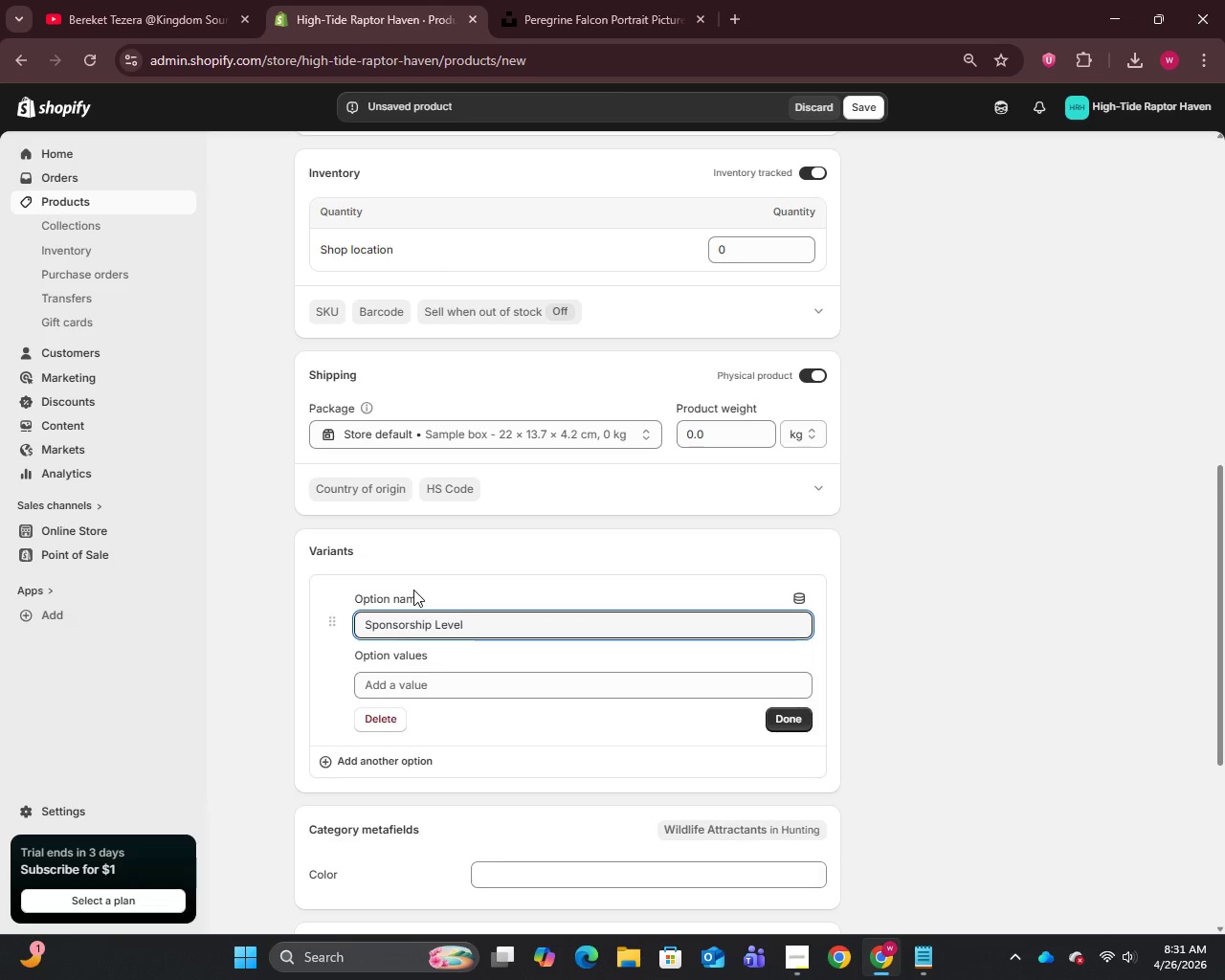 
left_click([395, 680])
 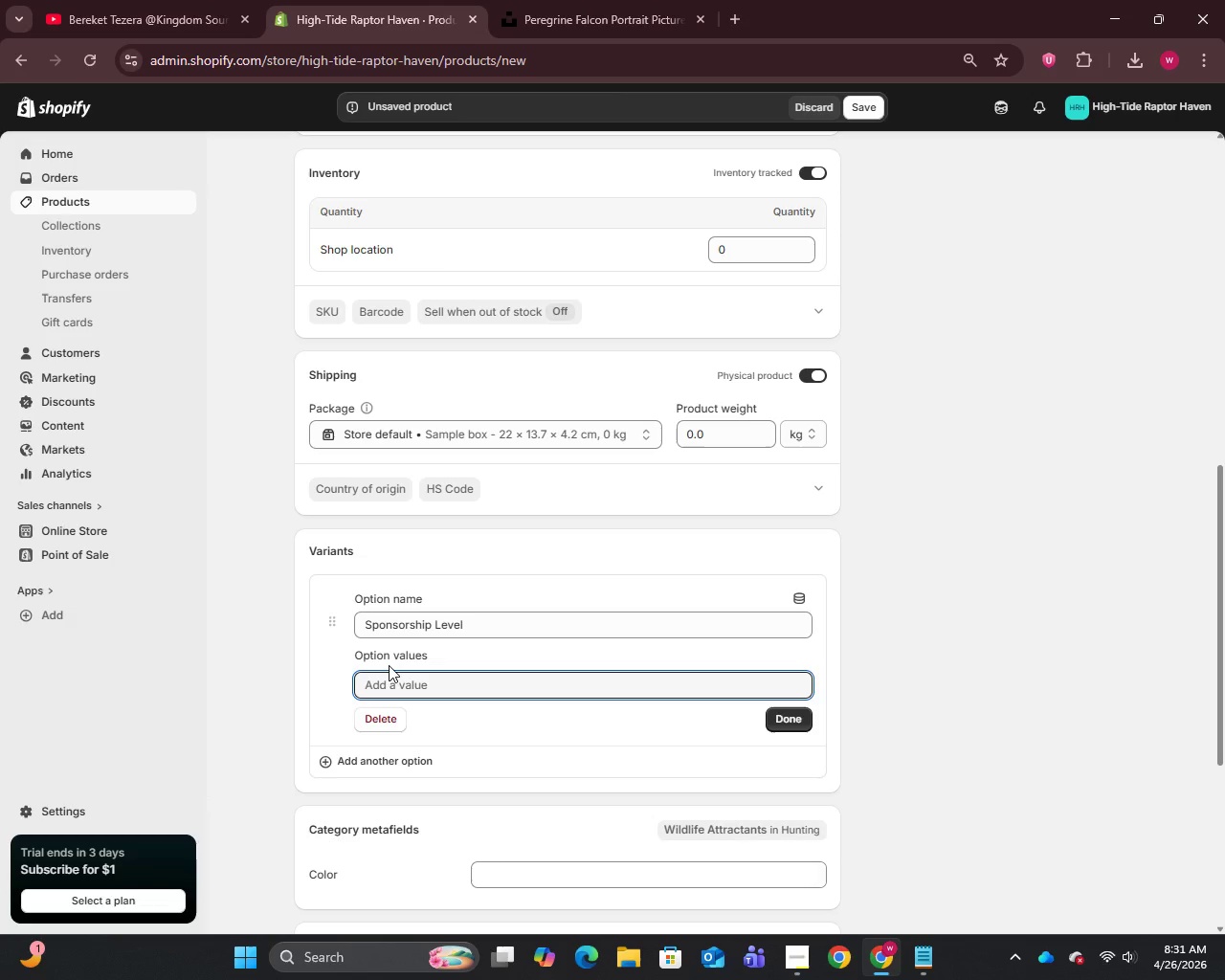 
type(Fledgling Digital Only)
 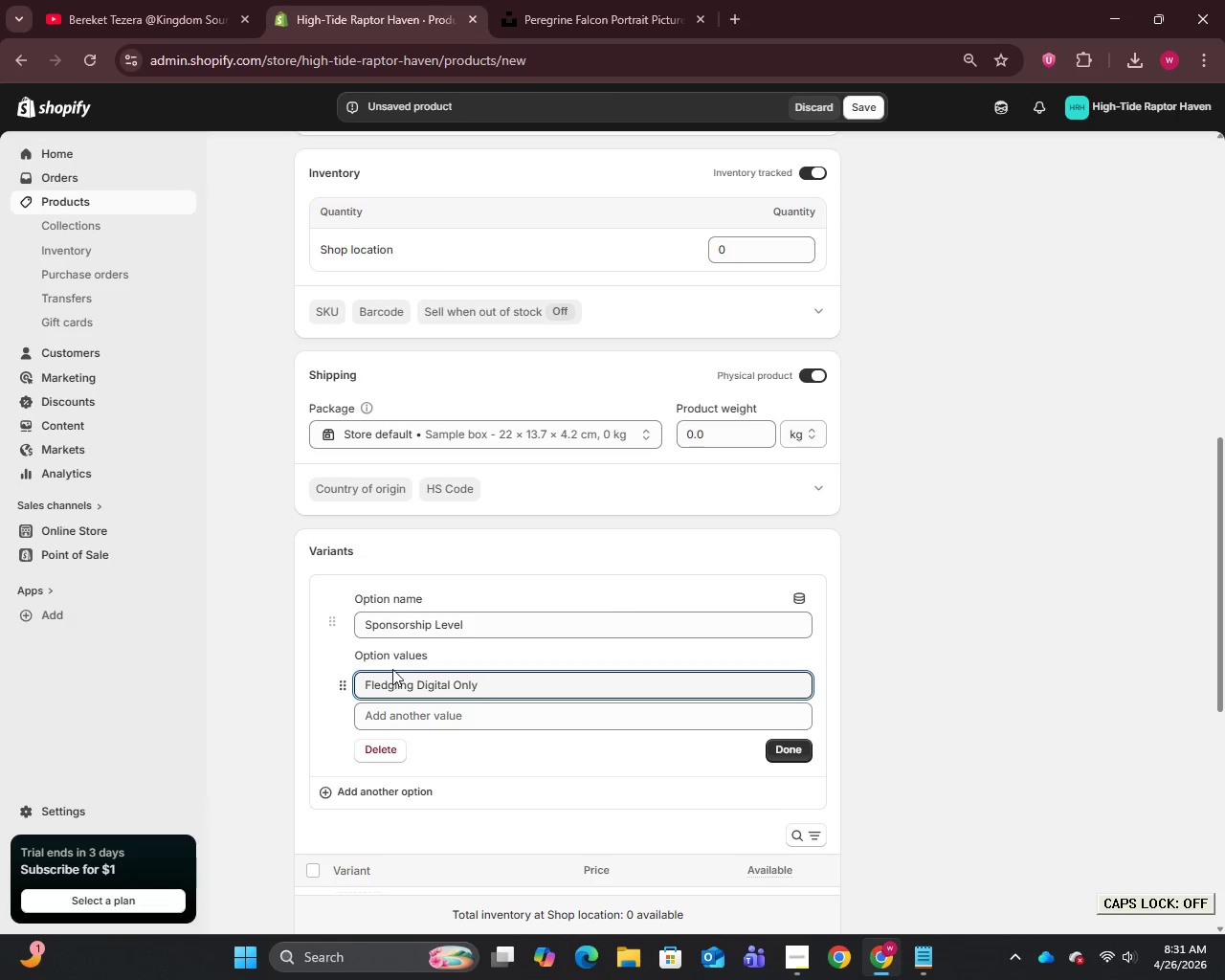 
left_click([388, 715])
 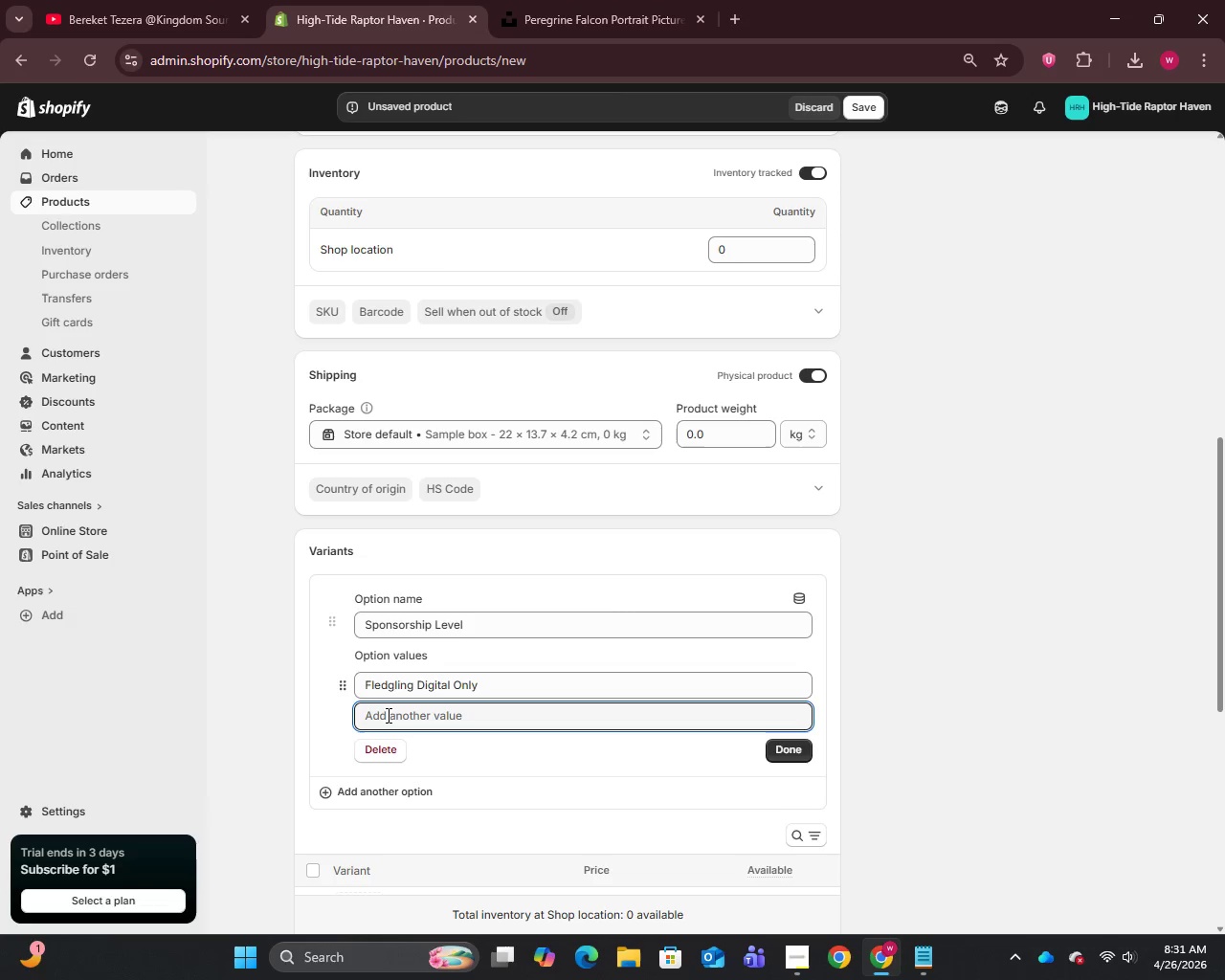 
type(Hunter Digital + Certificate)
 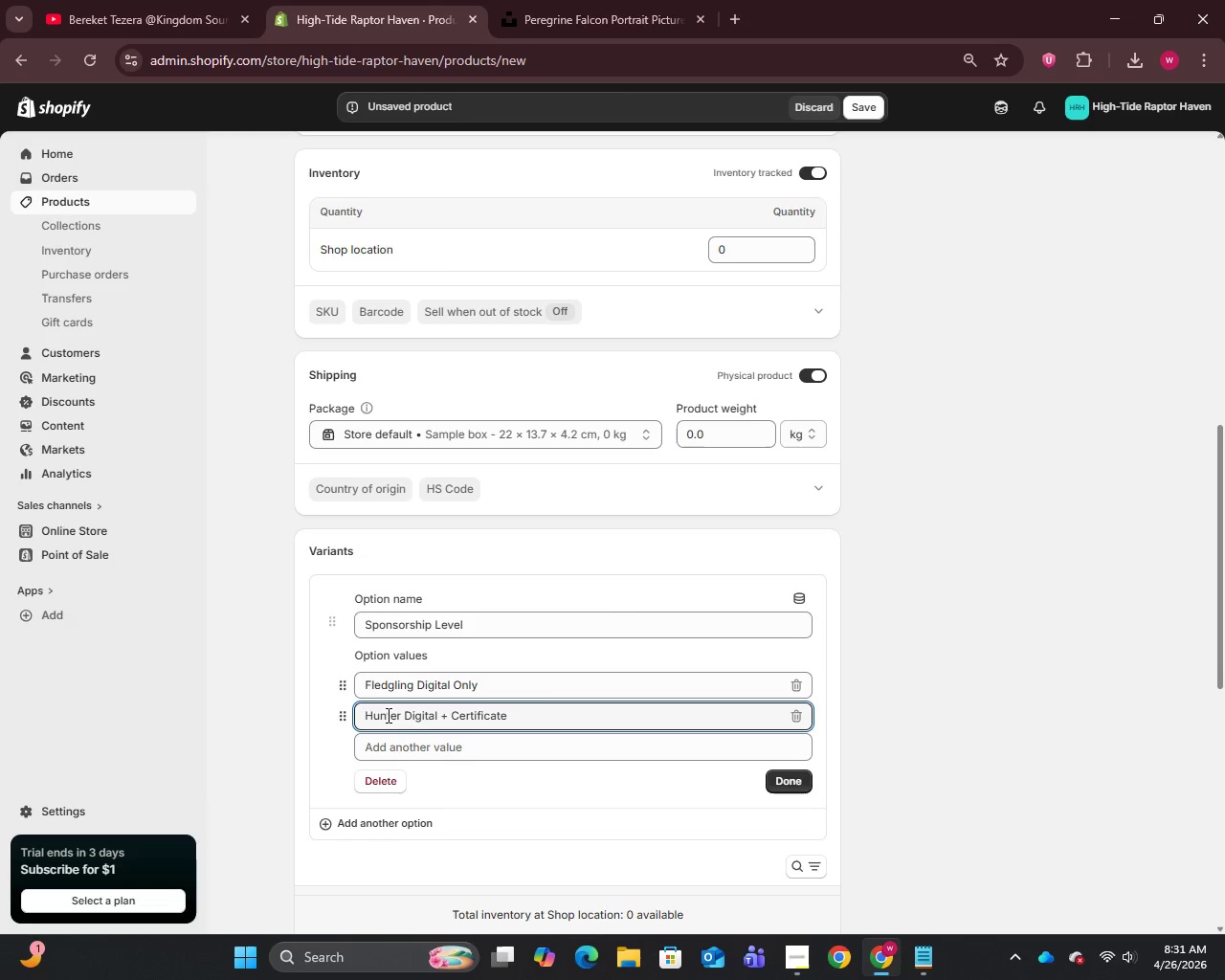 
key(Enter)
 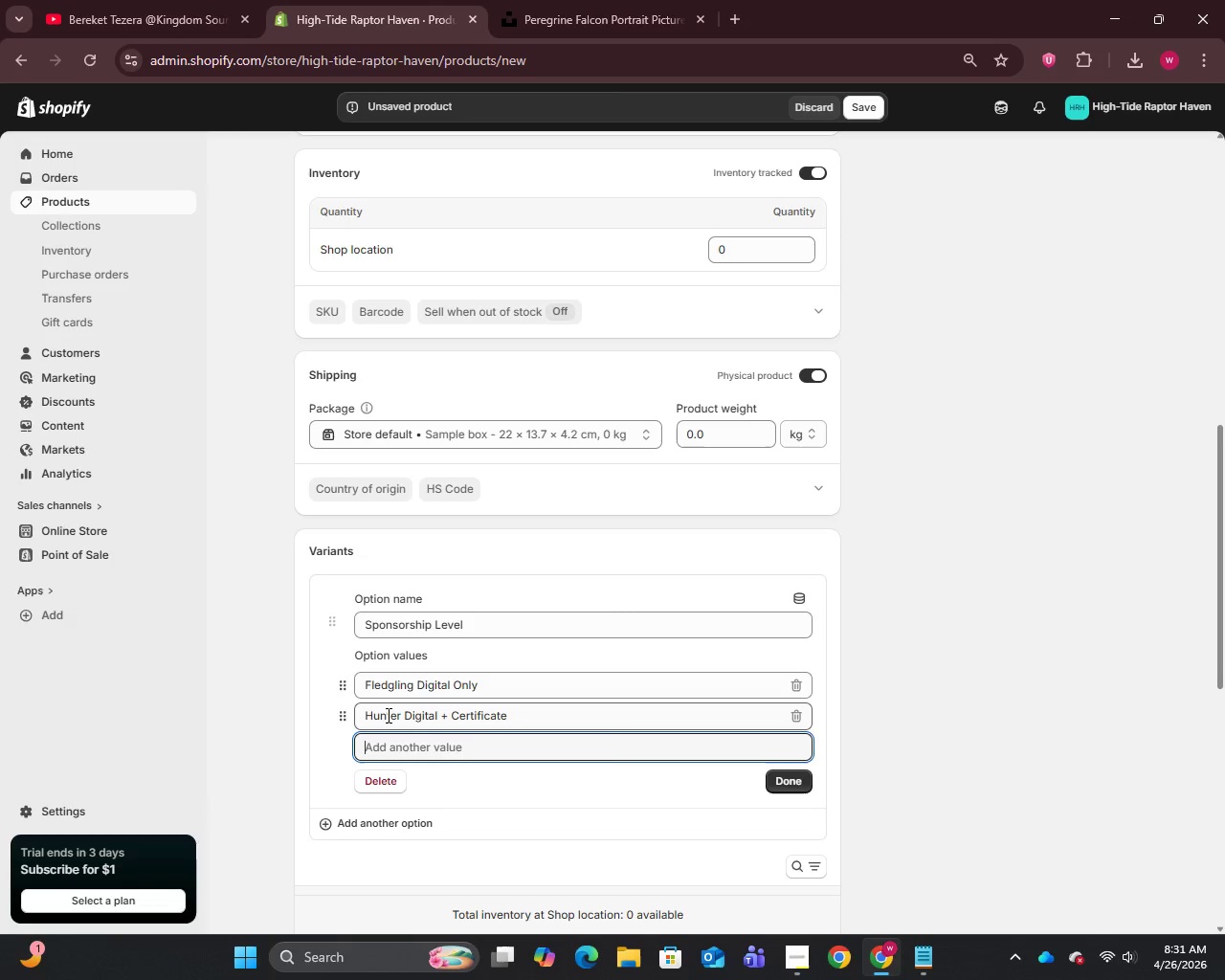 
type(Sky-Lord Full Adoption Kit)
 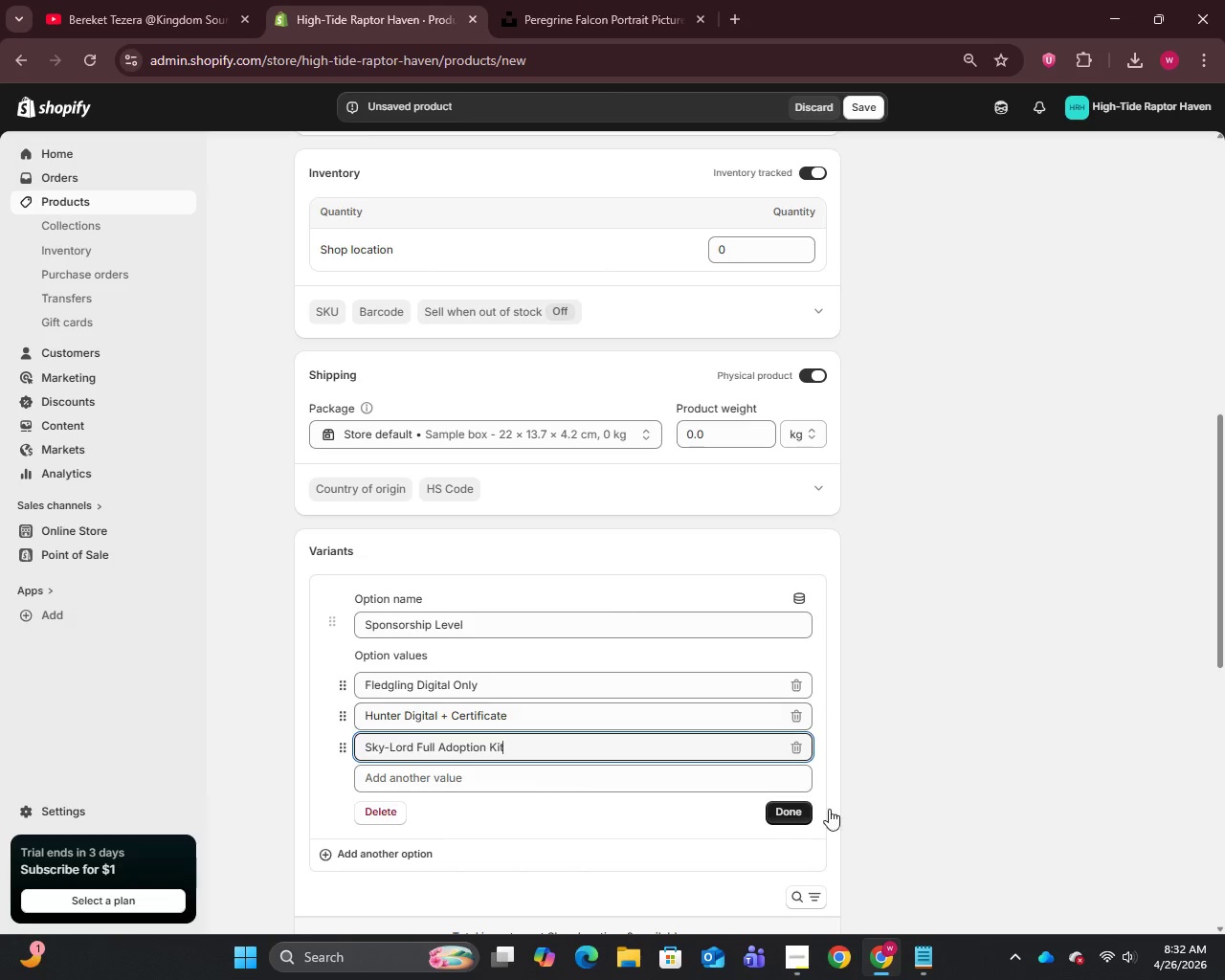 
double_click([789, 810])
 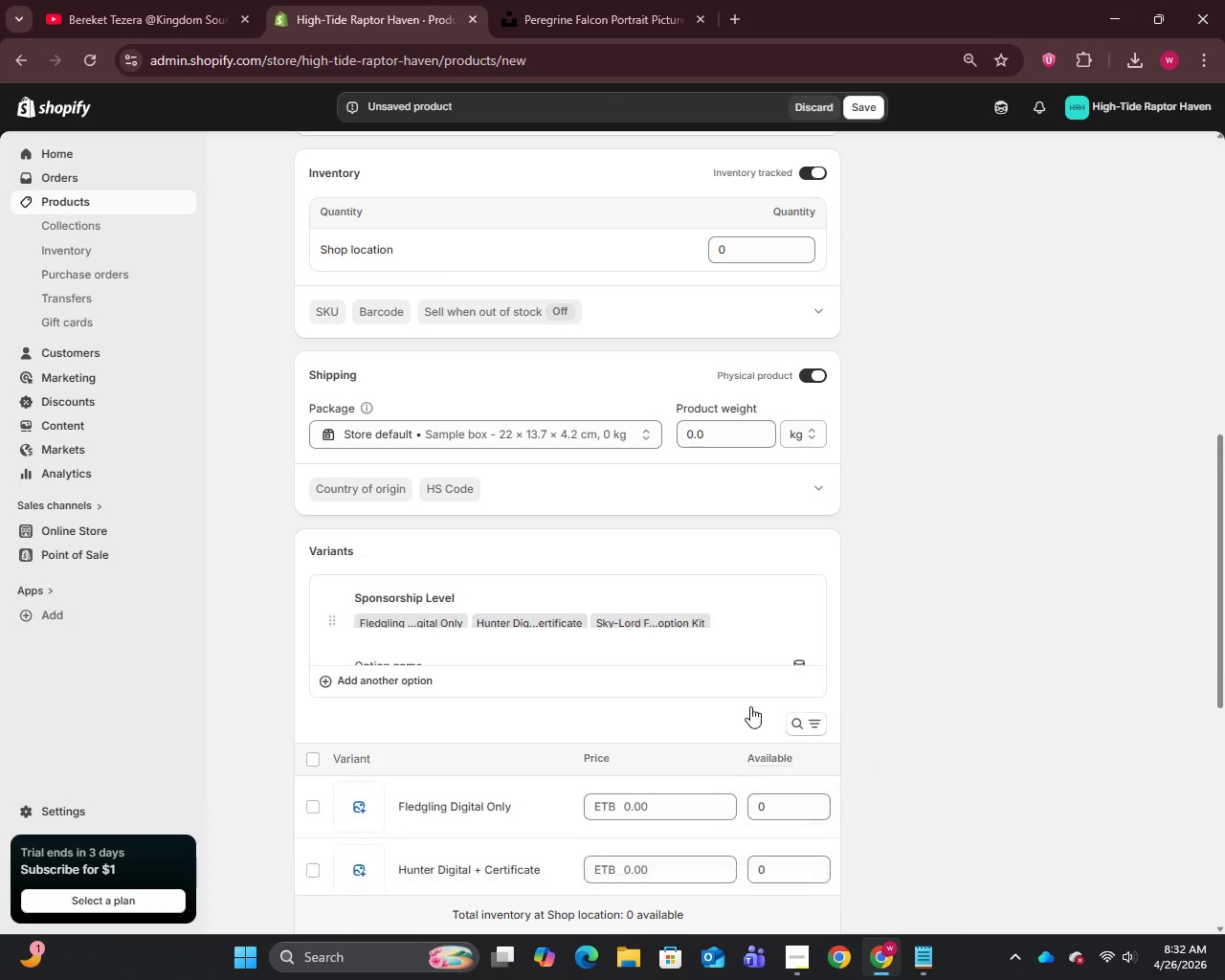 
scroll: coordinate [717, 606], scroll_direction: down, amount: 2.0
 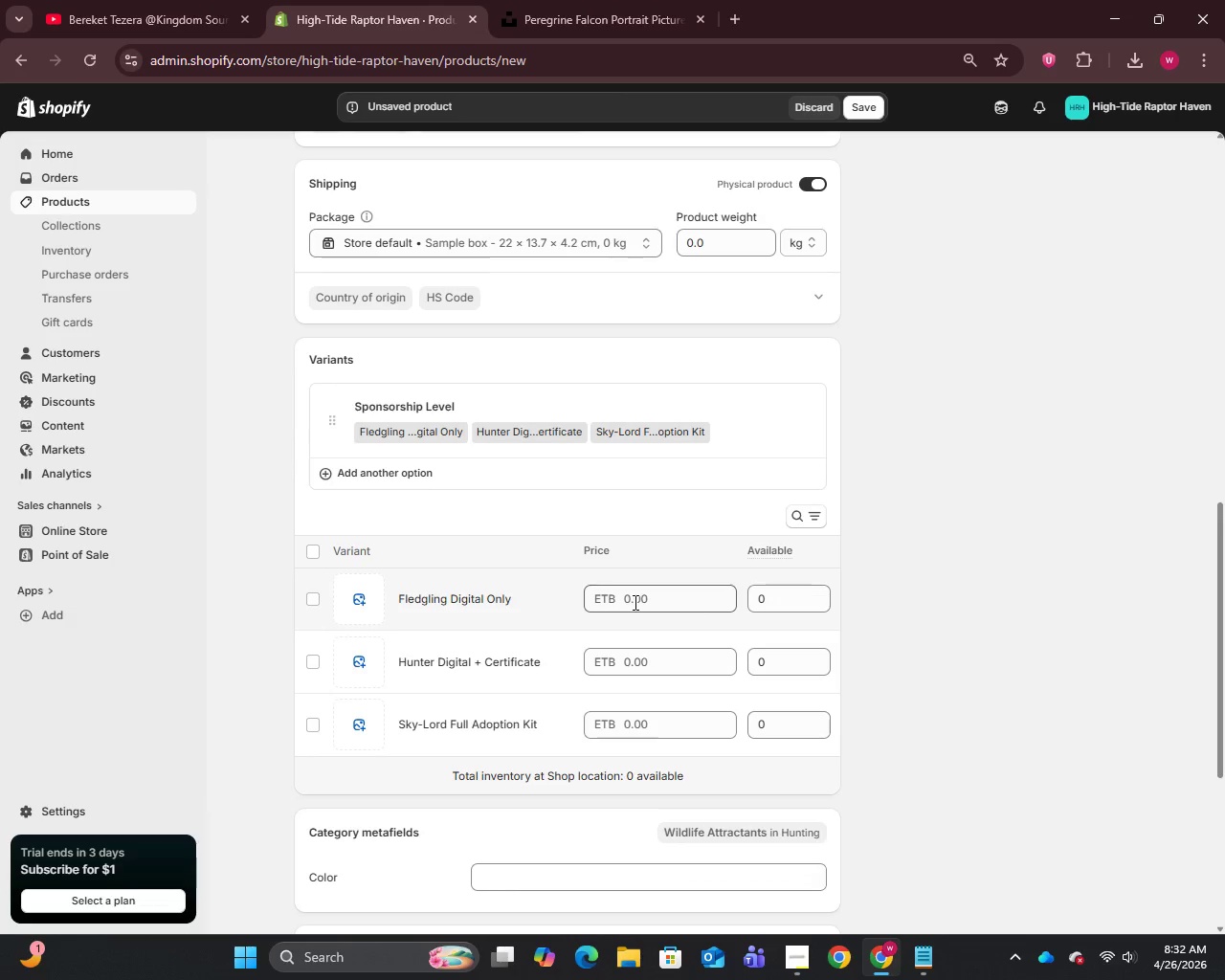 
left_click([635, 600])
 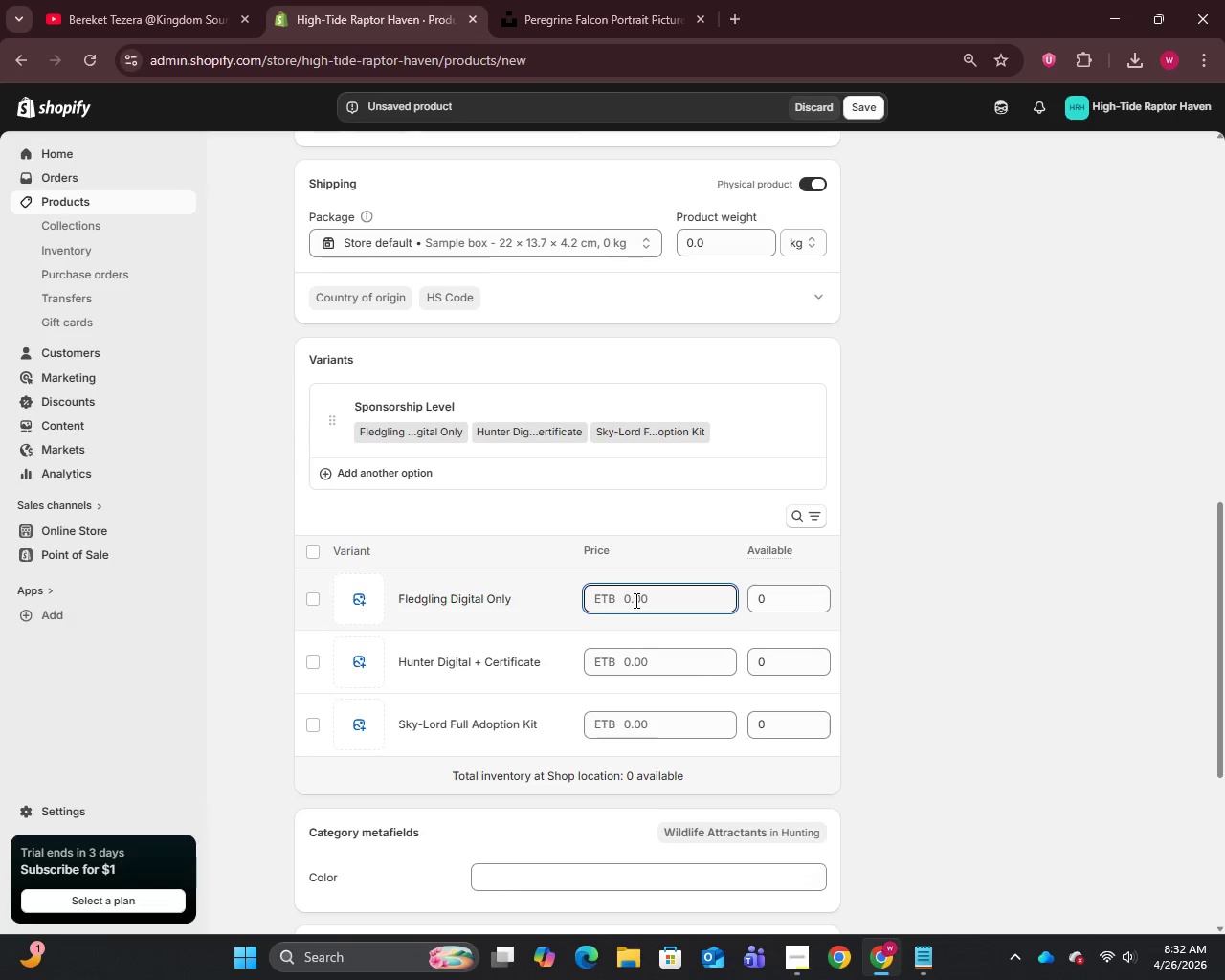 
wait(5.25)
 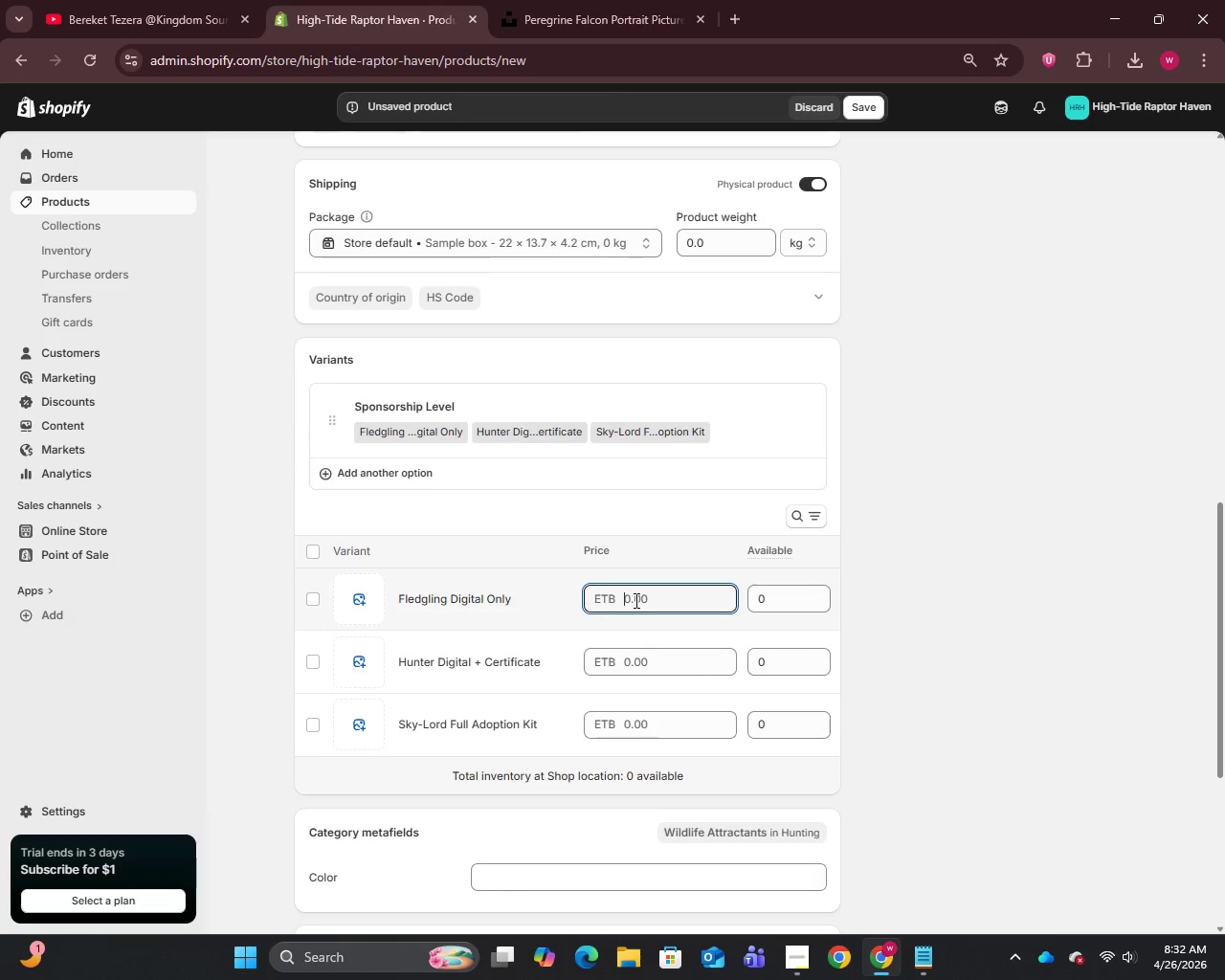 
type(35)
 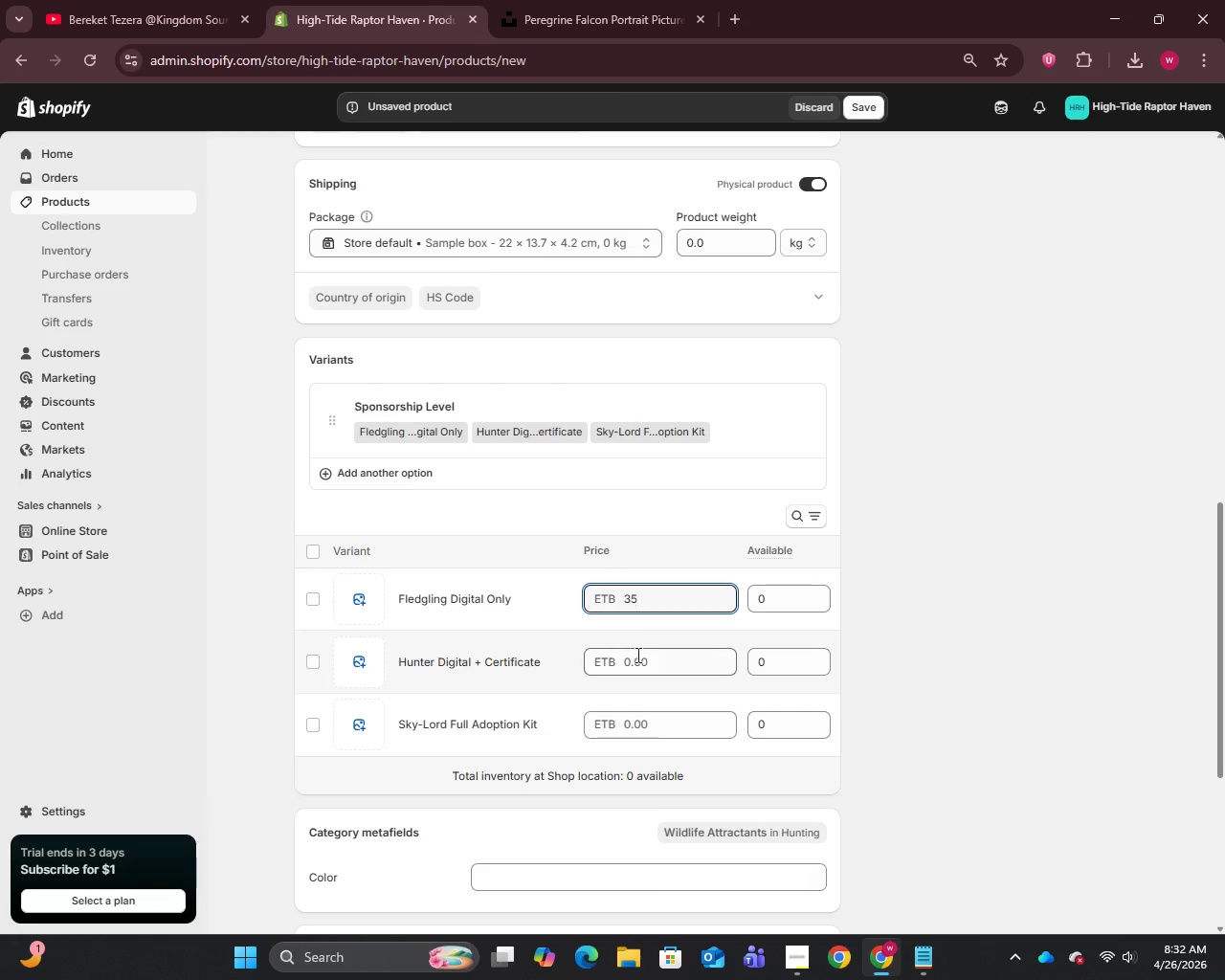 
left_click([636, 664])
 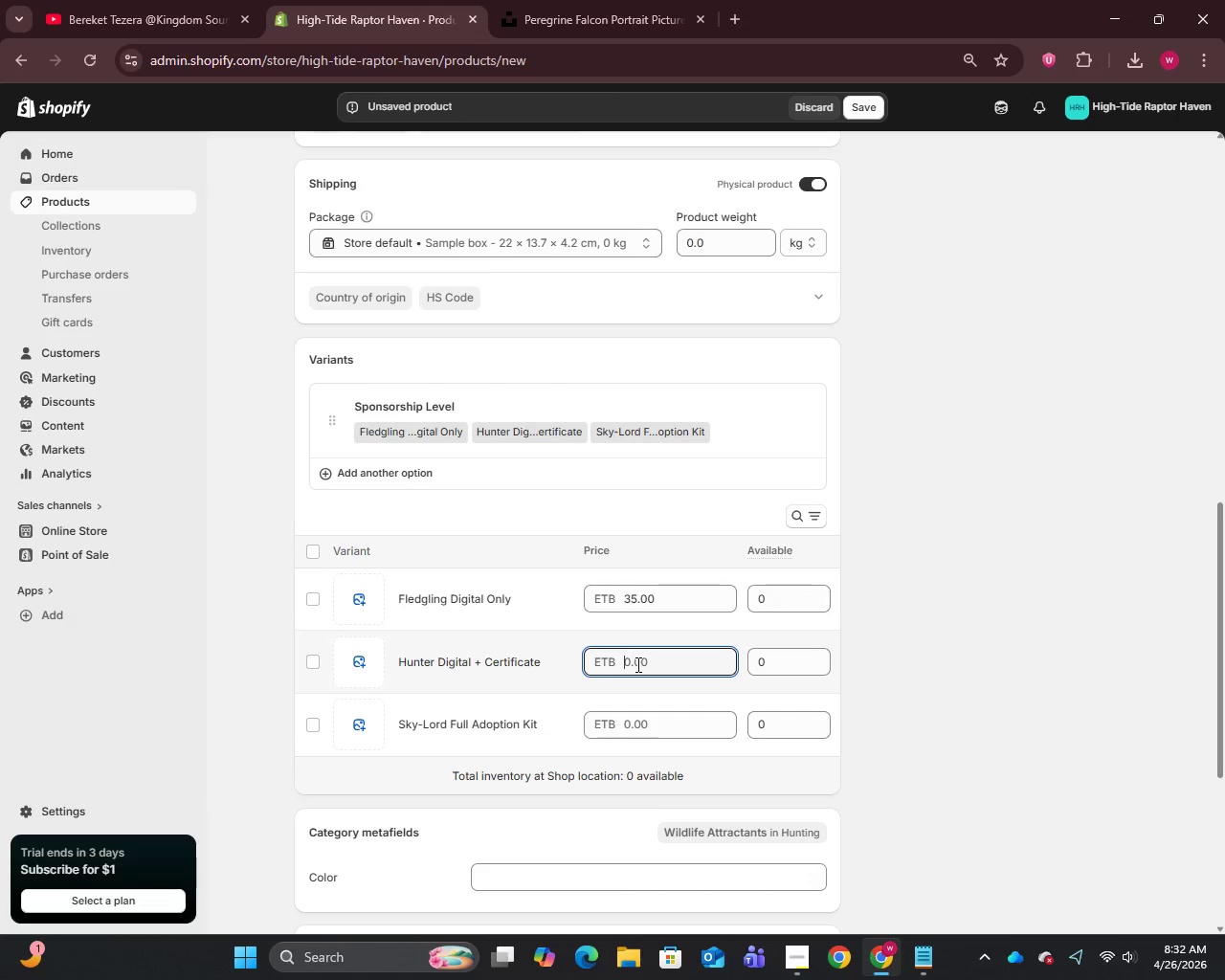 
type(70)
 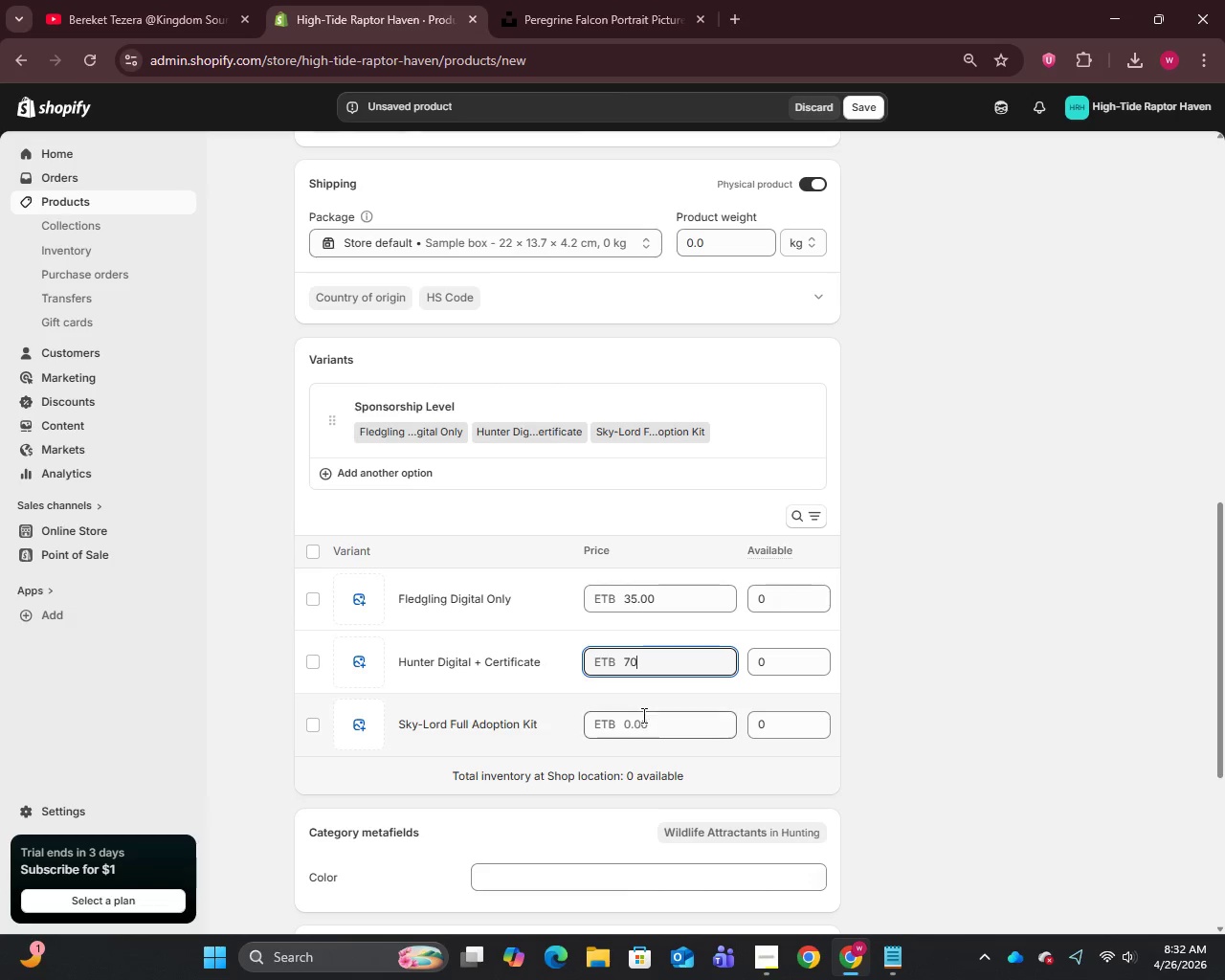 
left_click([642, 715])
 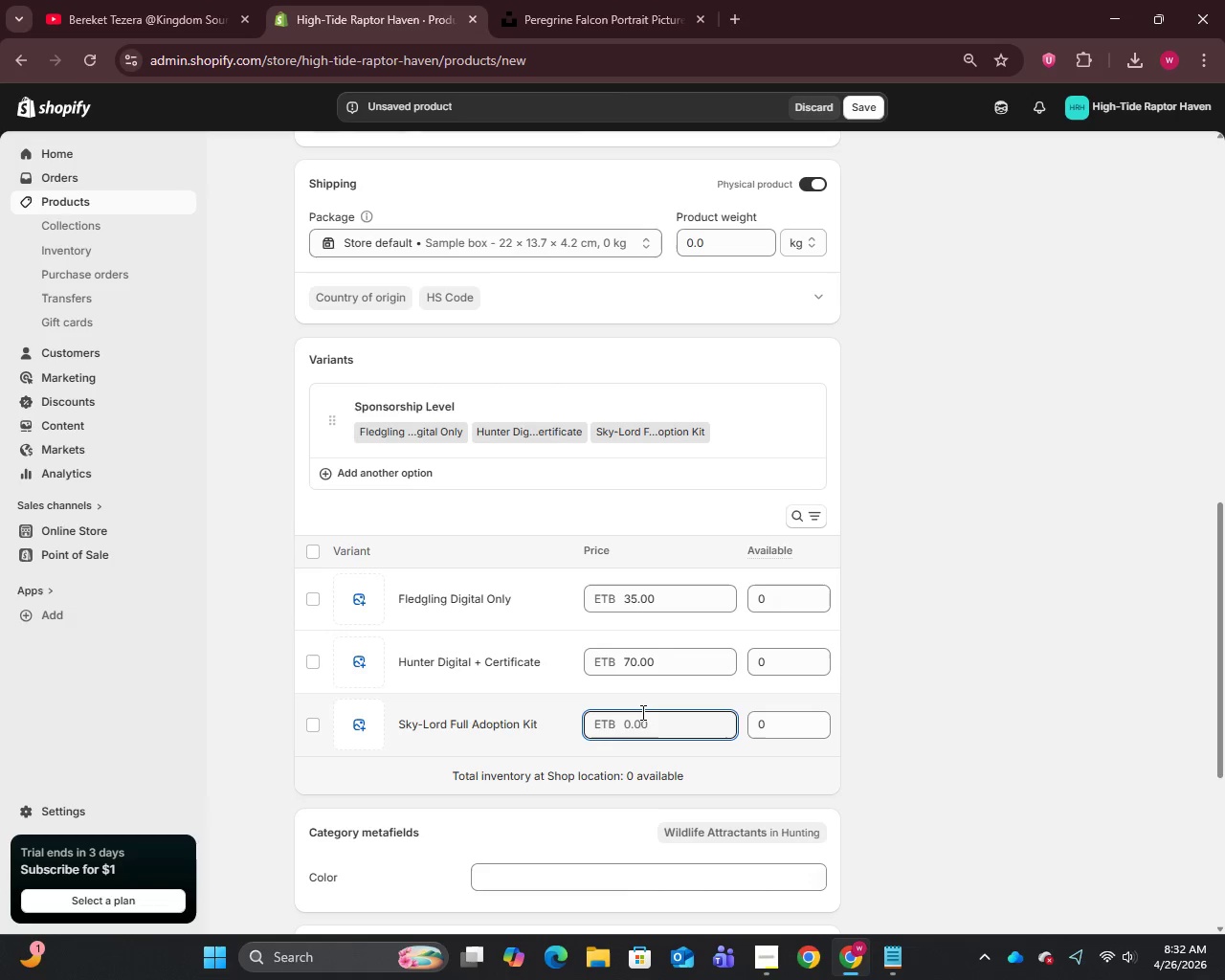 
type(200)
 